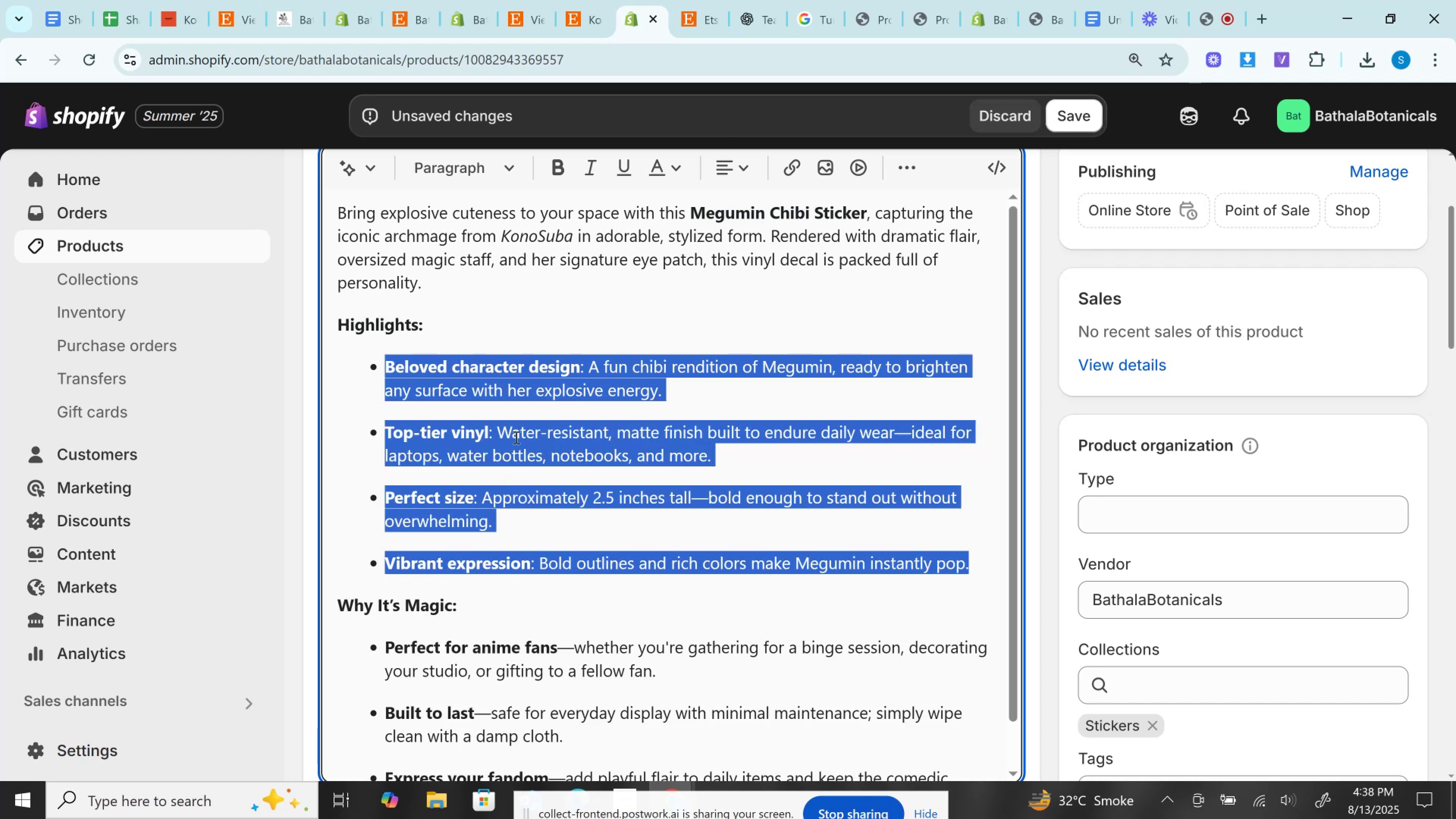 
left_click([510, 440])
 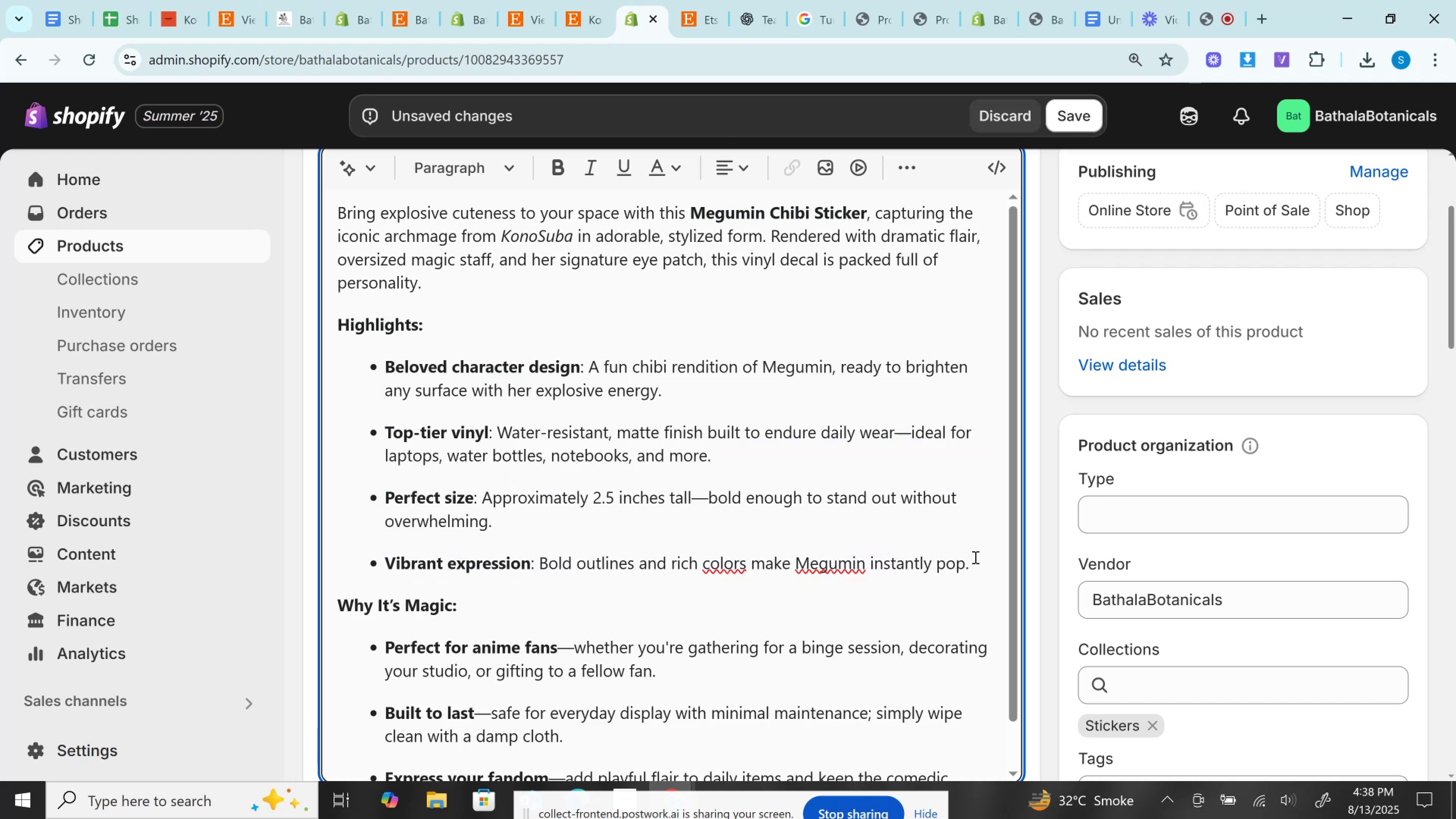 
left_click_drag(start_coordinate=[974, 563], to_coordinate=[339, 370])
 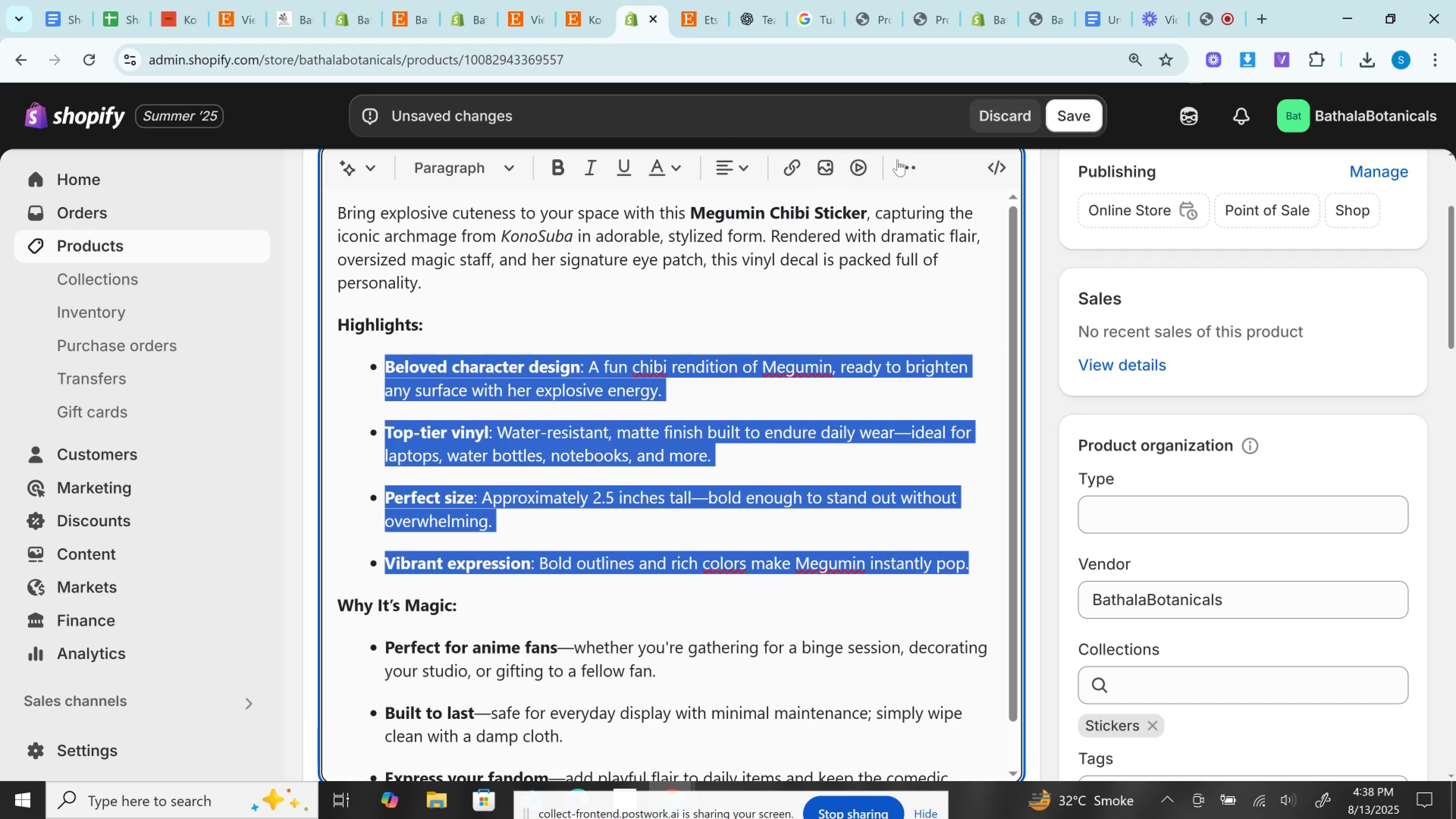 
left_click([897, 160])
 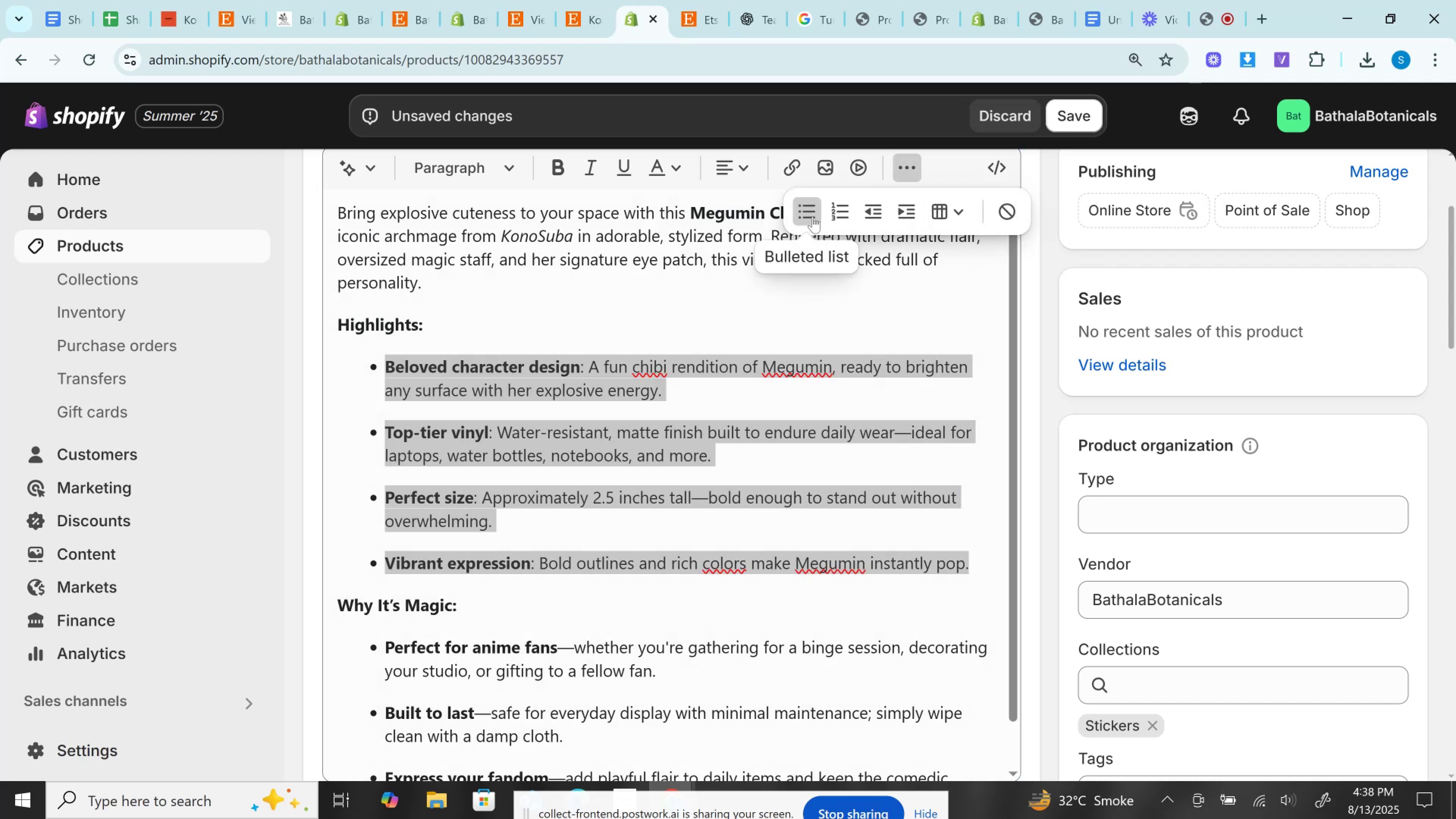 
left_click([813, 217])
 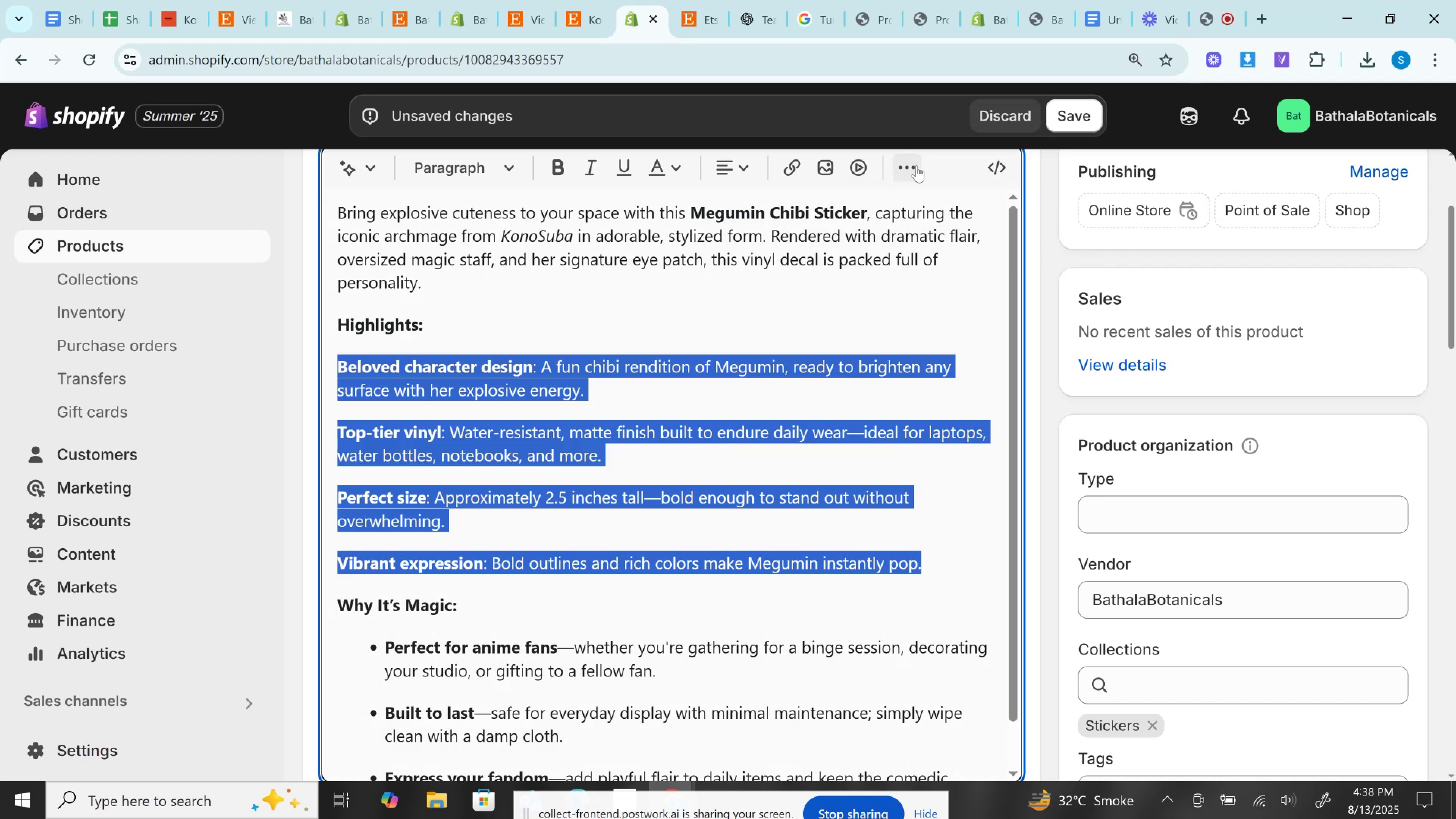 
left_click([913, 165])
 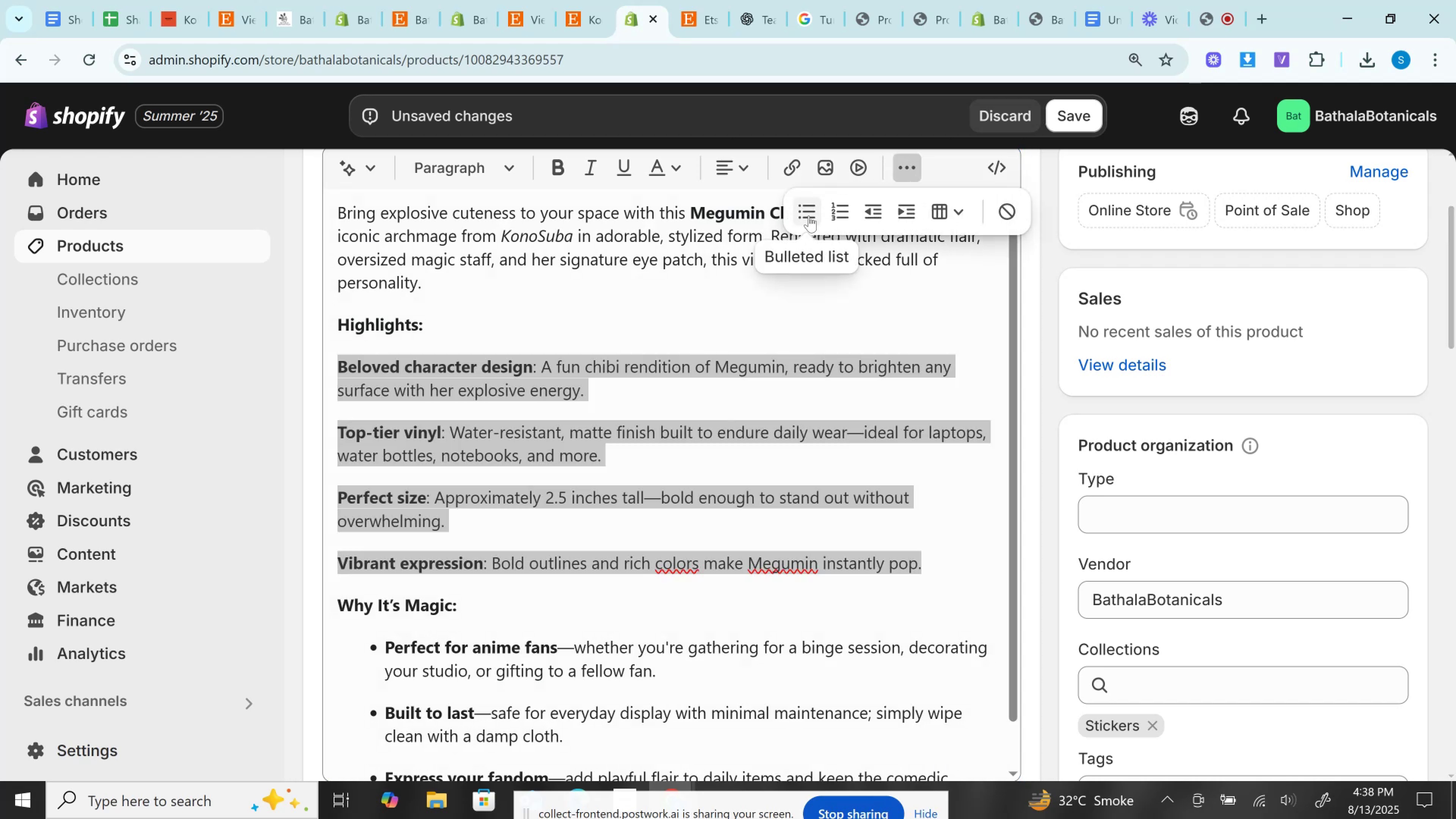 
left_click([809, 217])
 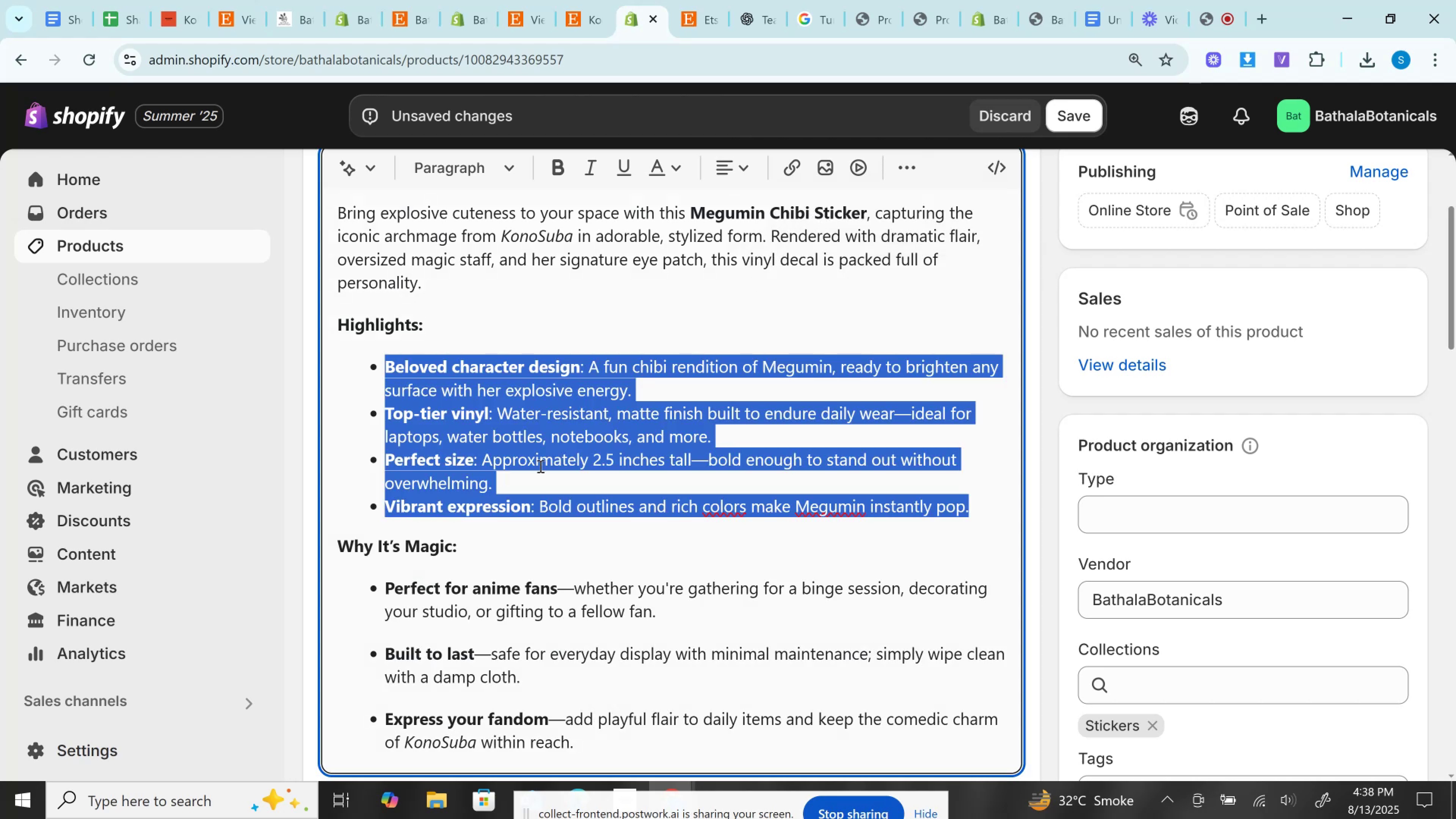 
scroll: coordinate [493, 488], scroll_direction: down, amount: 1.0
 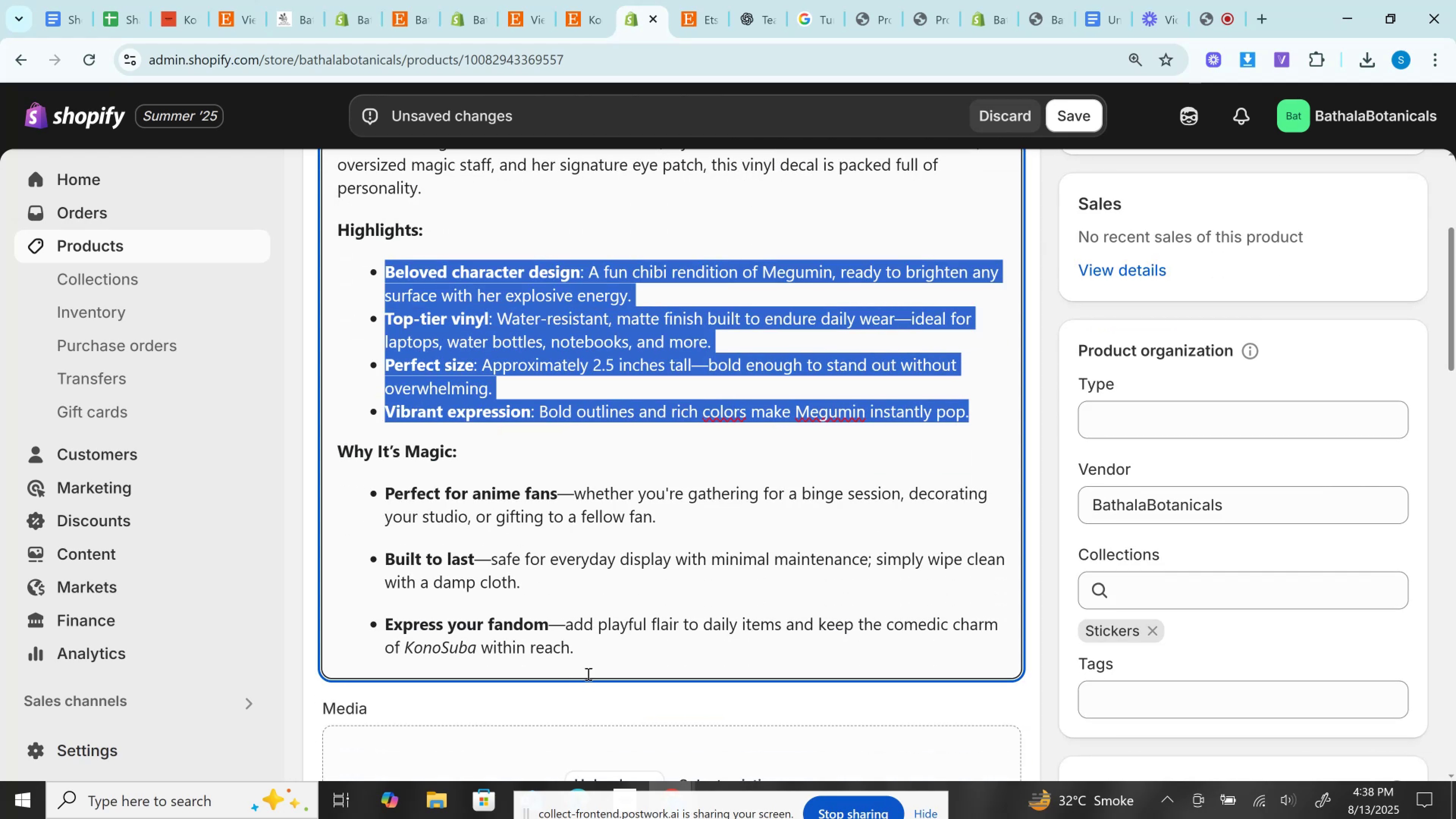 
left_click_drag(start_coordinate=[594, 649], to_coordinate=[372, 492])
 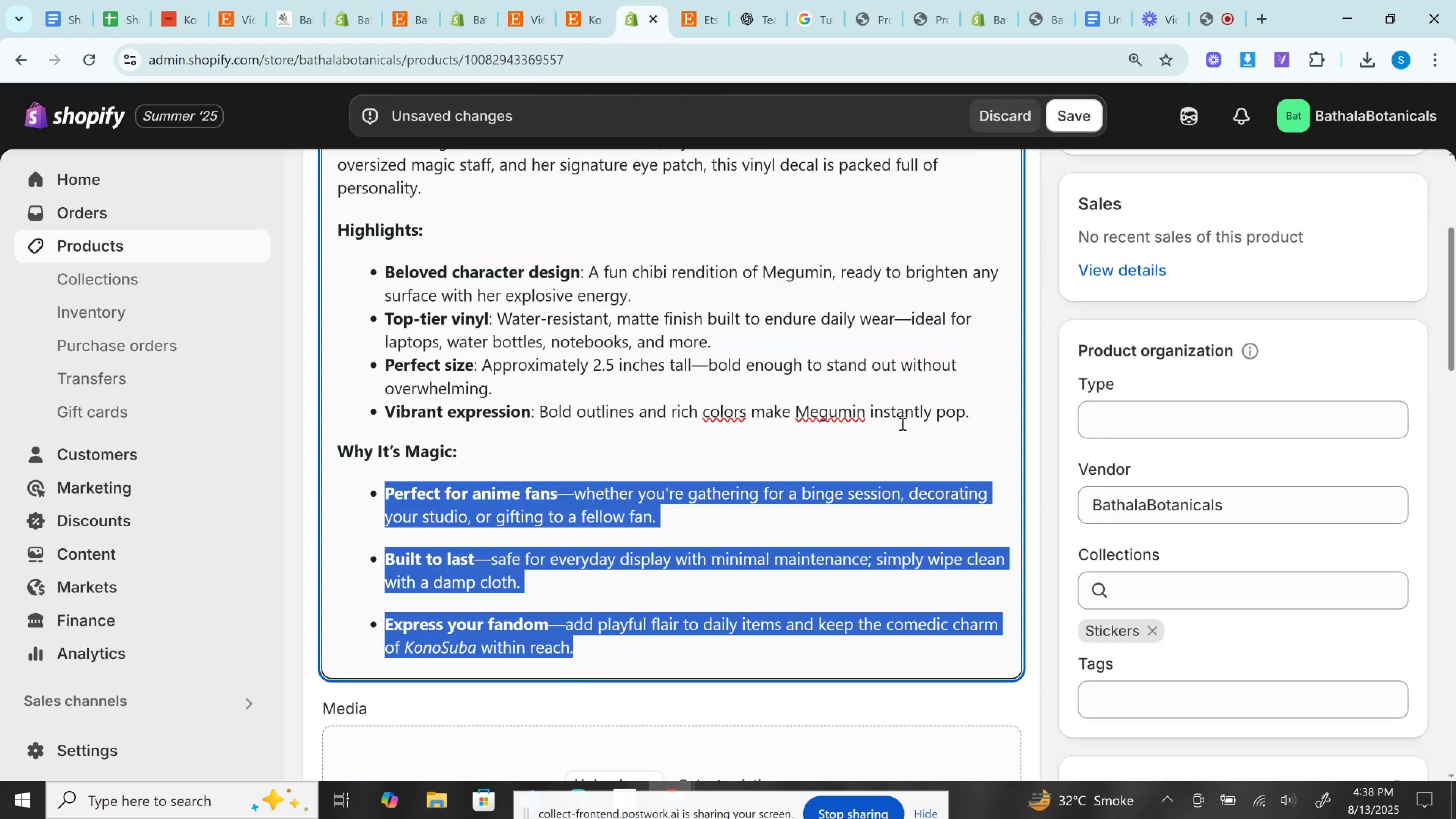 
scroll: coordinate [943, 429], scroll_direction: up, amount: 2.0
 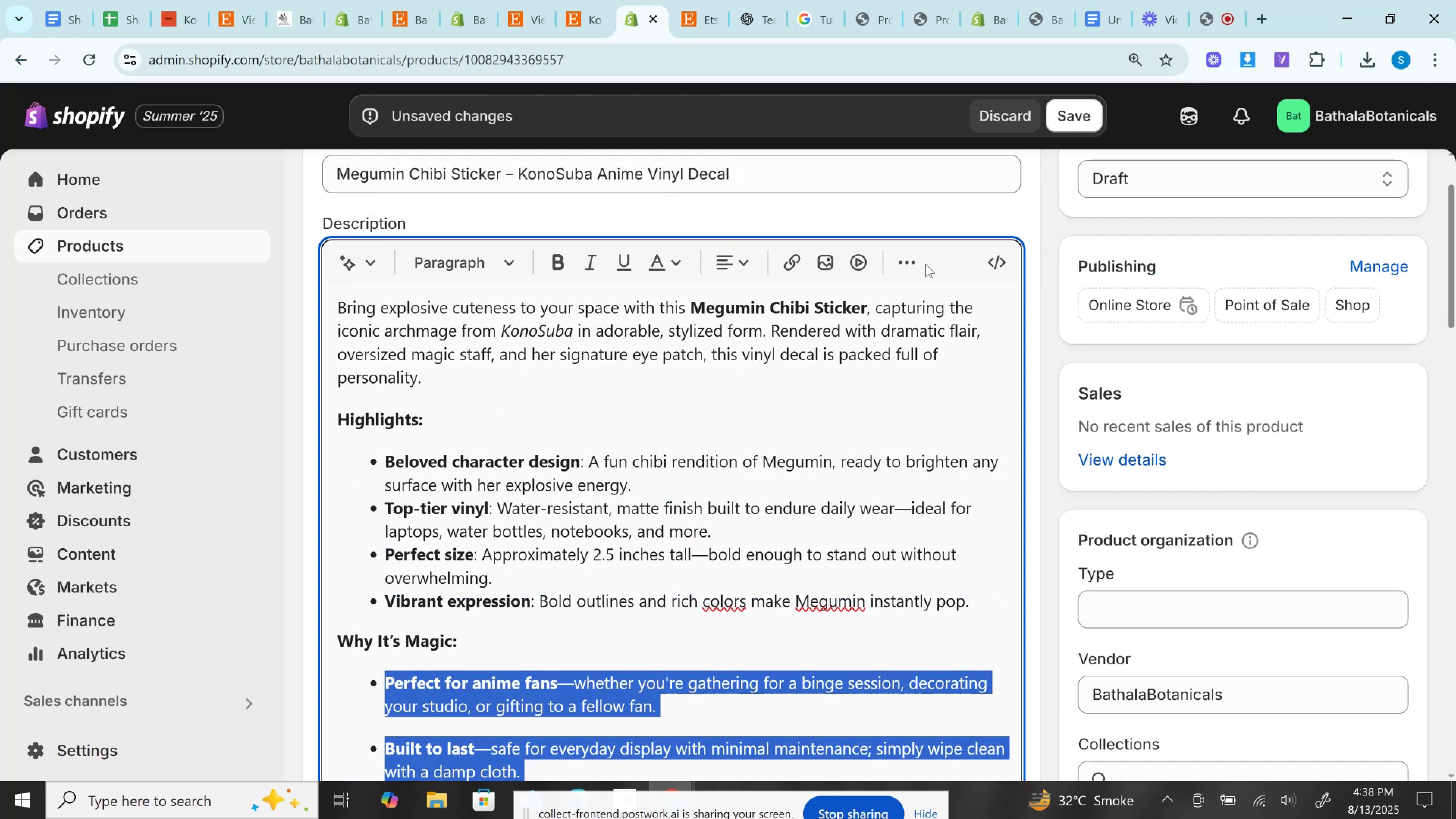 
left_click([910, 264])
 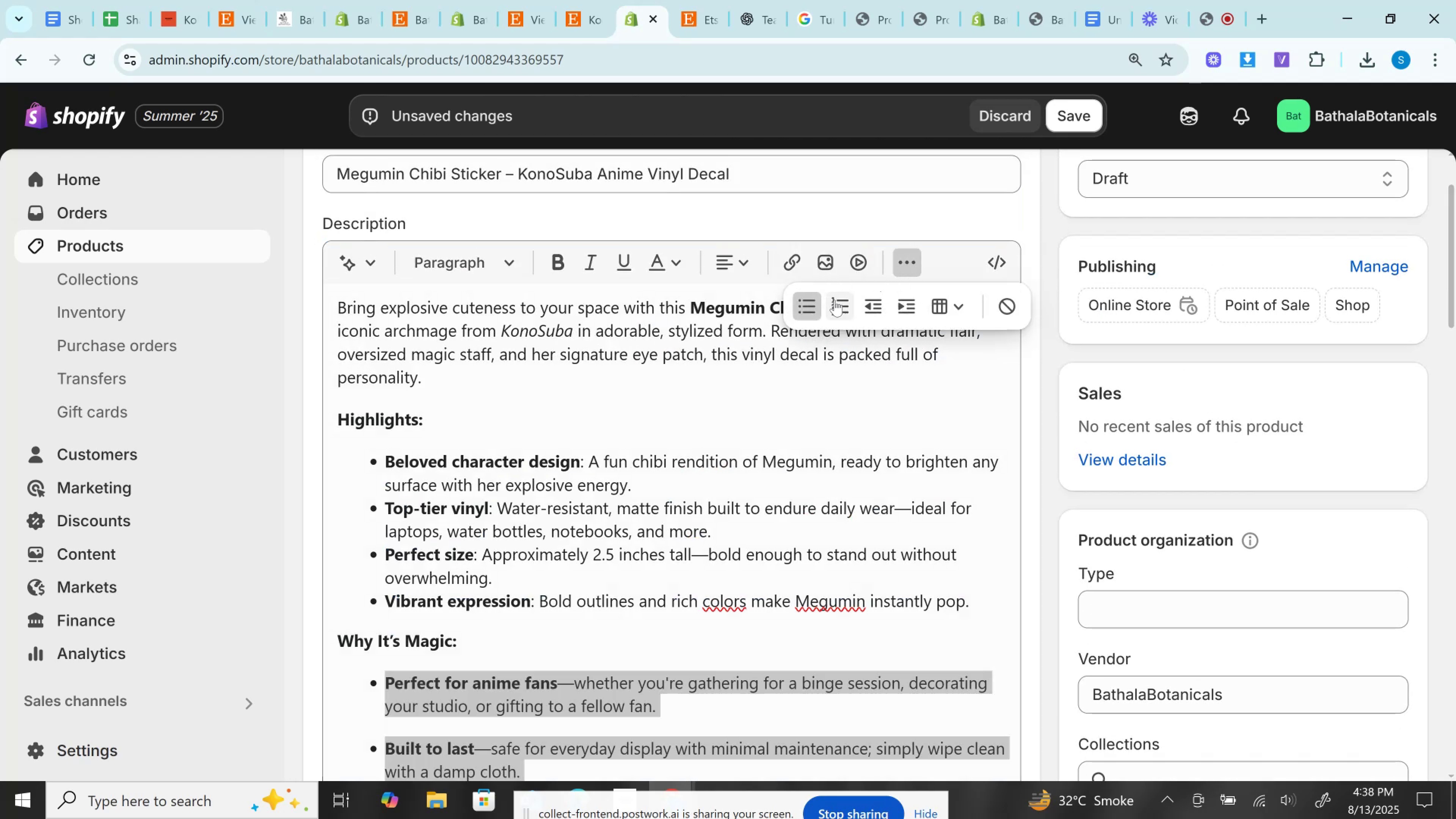 
left_click([836, 300])
 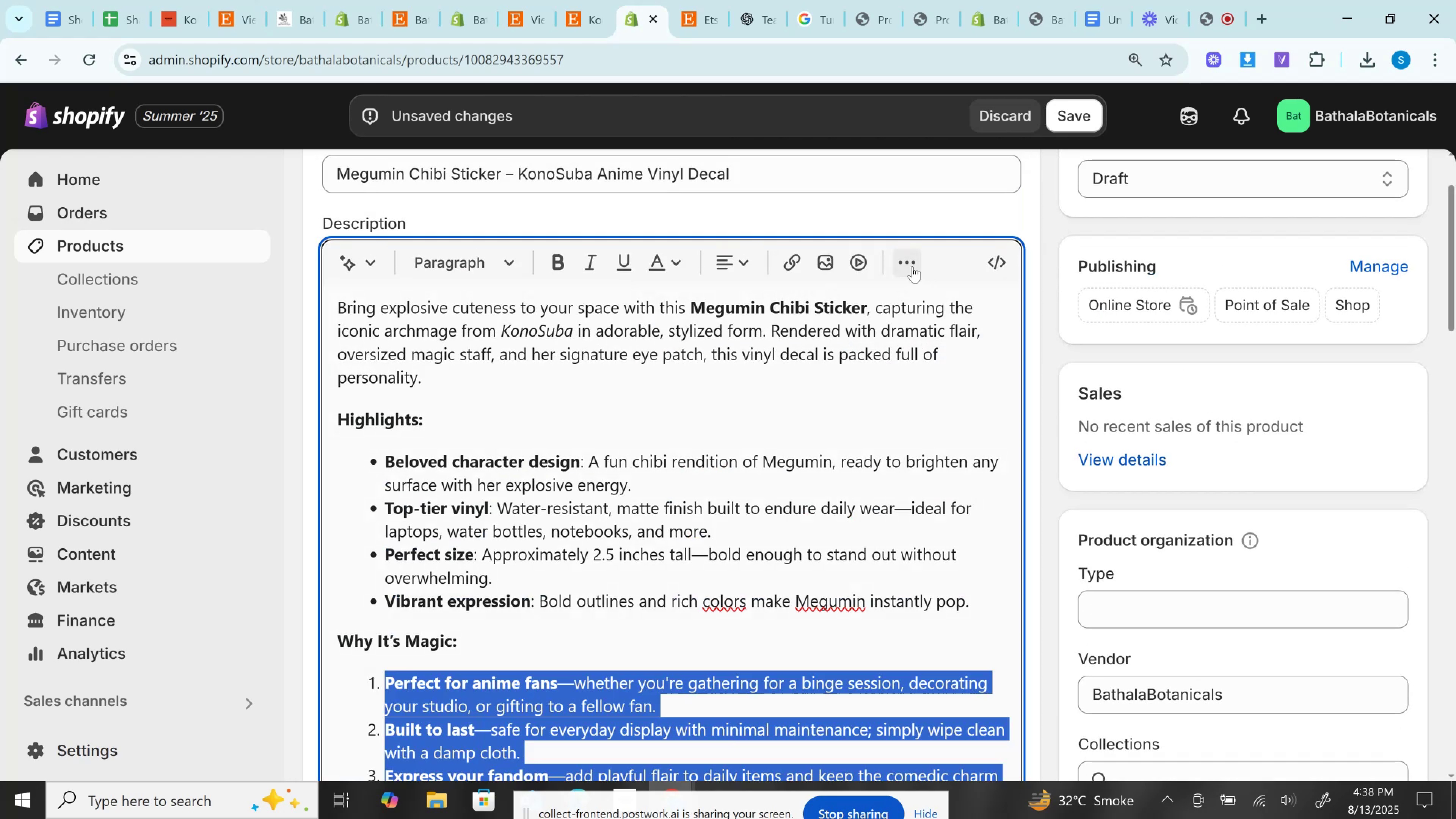 
left_click([912, 265])
 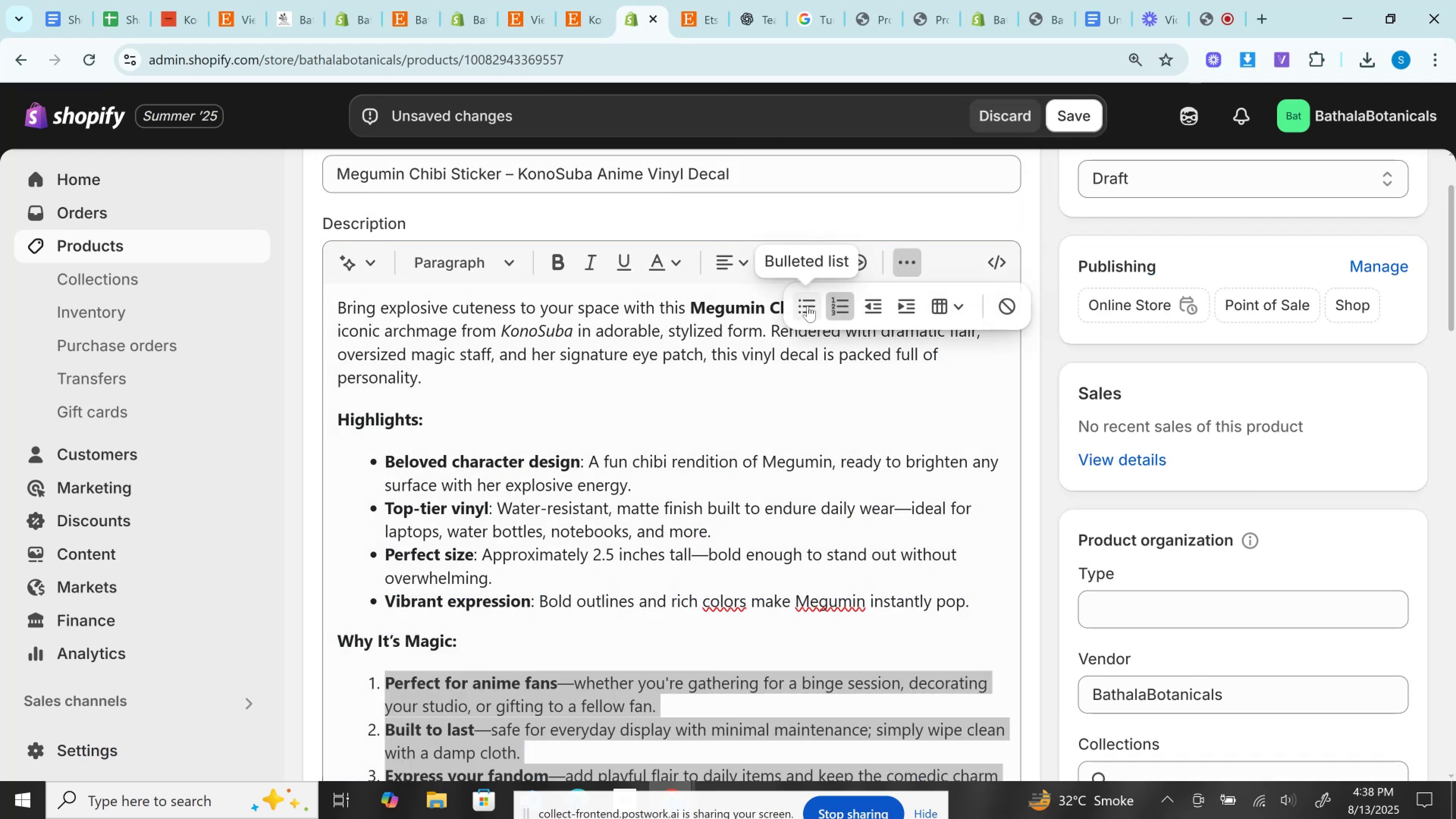 
left_click([808, 304])
 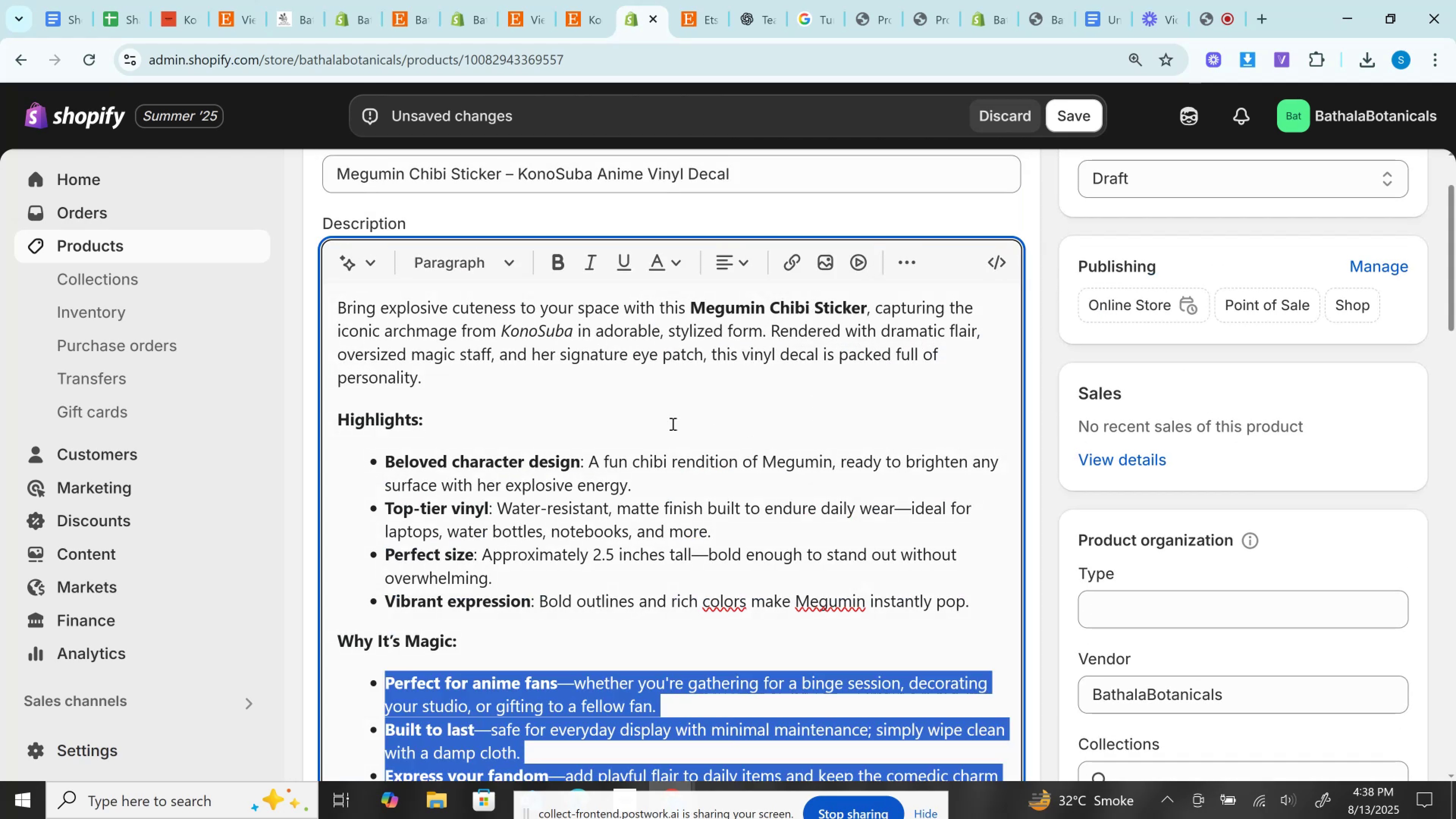 
scroll: coordinate [702, 413], scroll_direction: up, amount: 1.0
 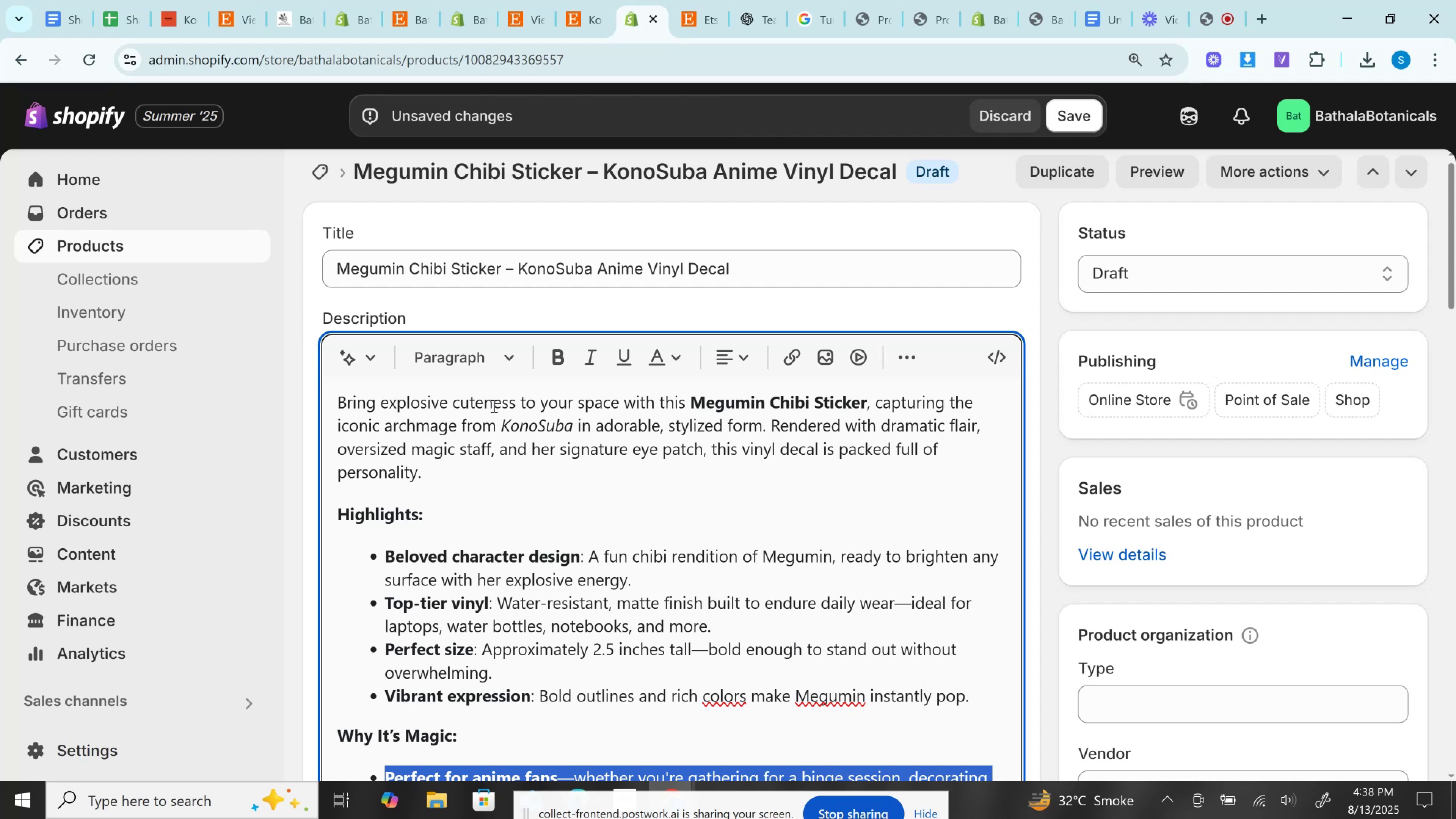 
left_click_drag(start_coordinate=[461, 405], to_coordinate=[293, 384])
 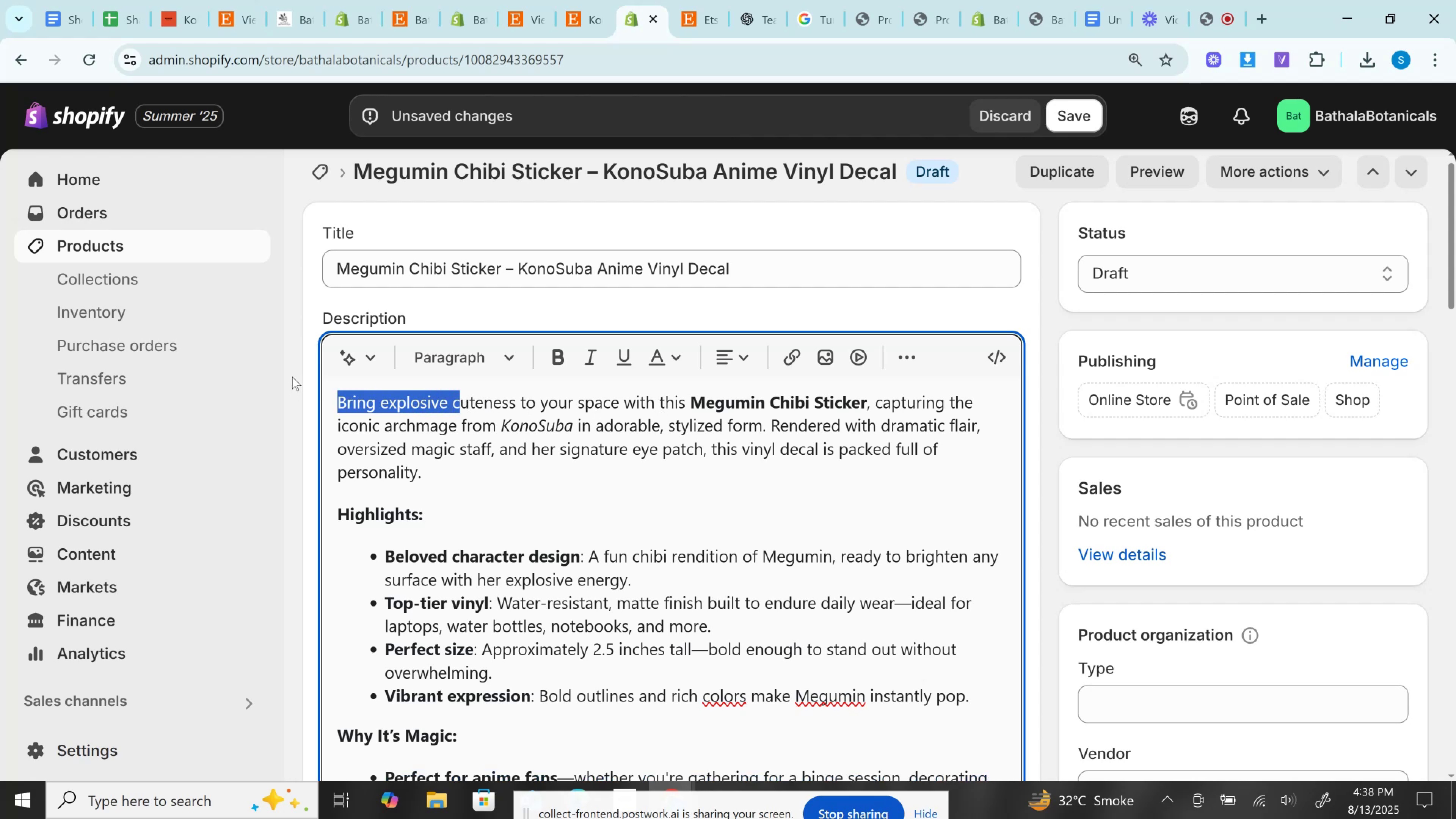 
key(Shift+C)
 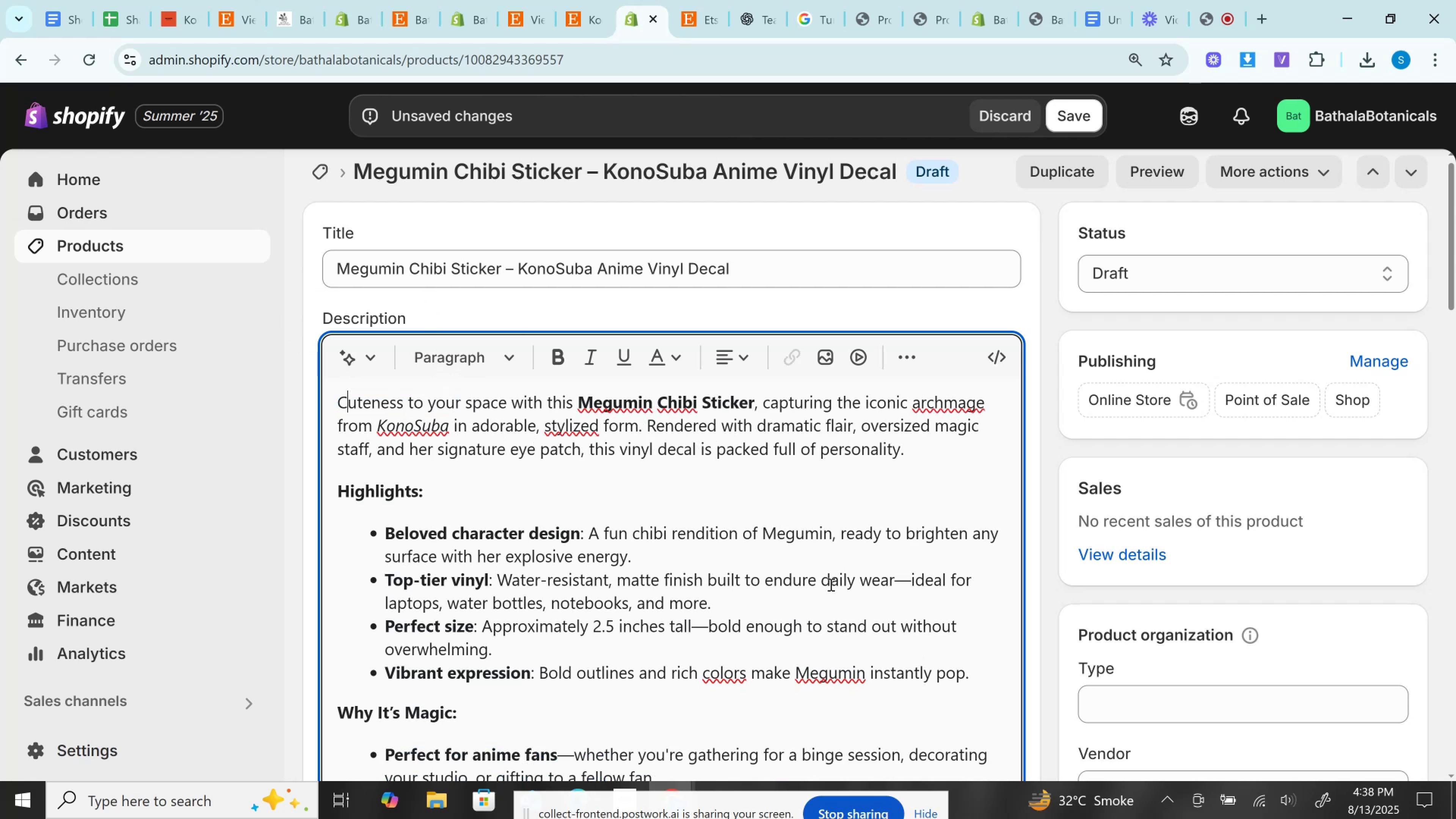 
double_click([900, 574])
 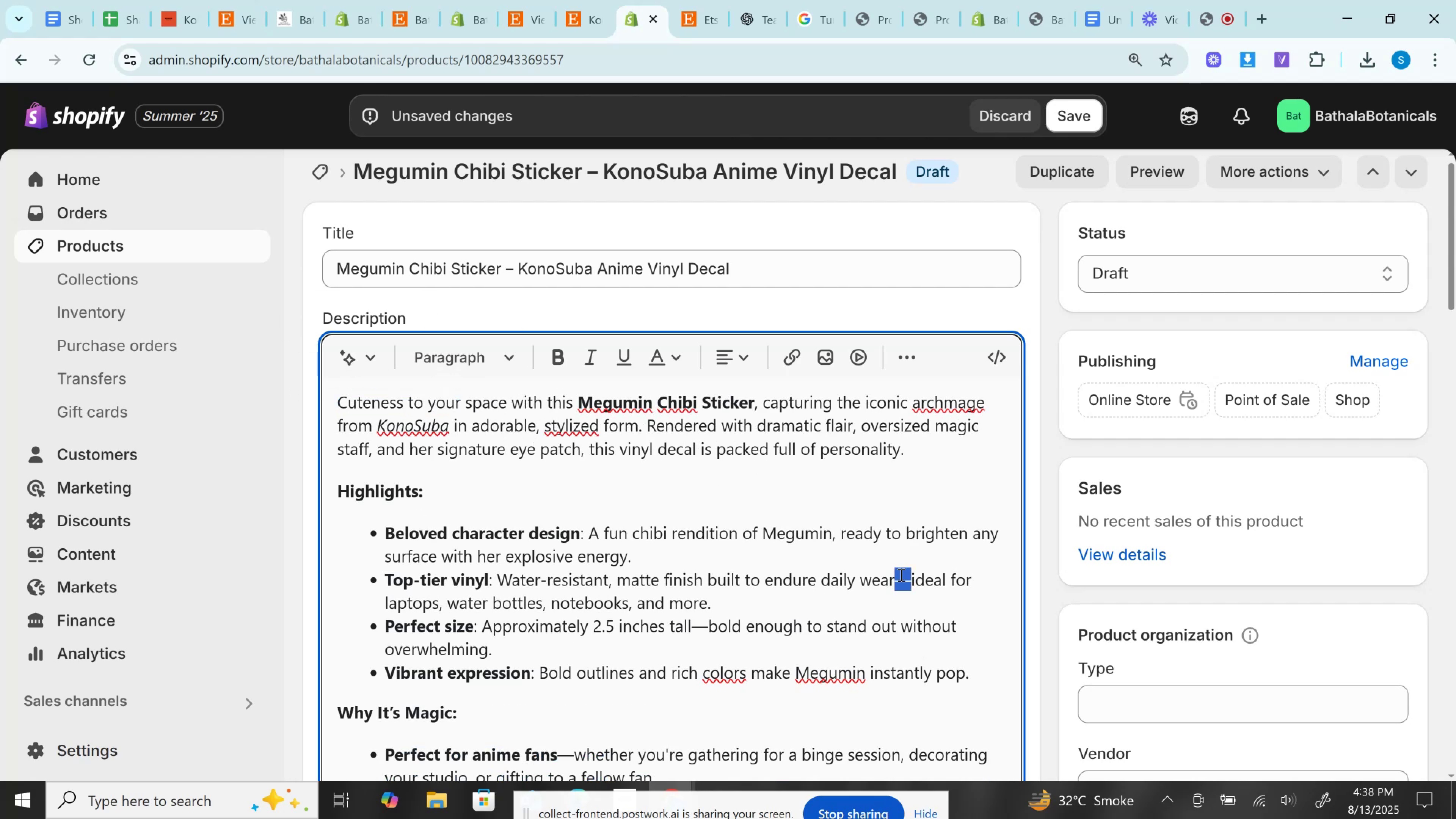 
key(Space)
 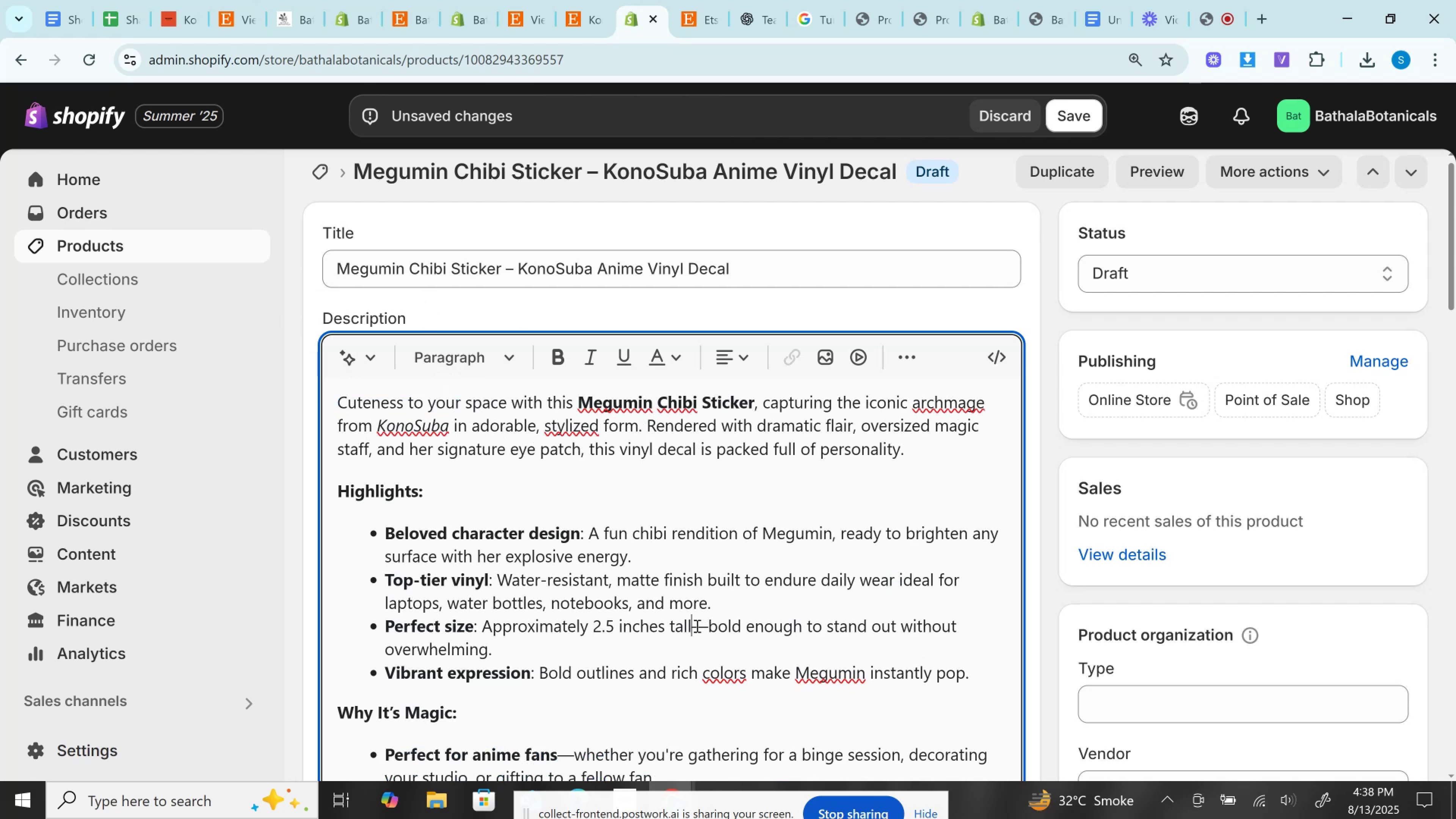 
double_click([696, 626])
 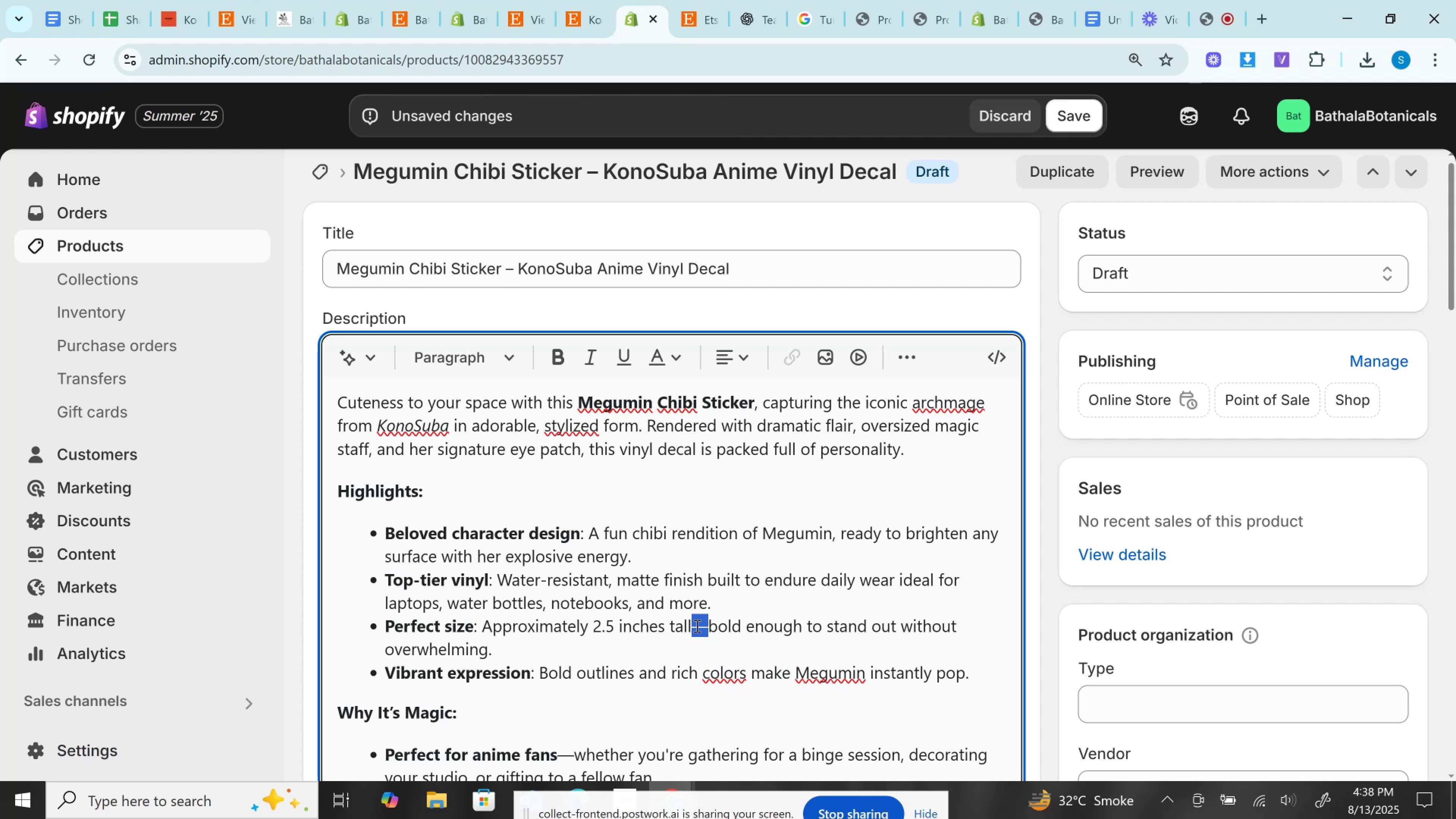 
key(Space)
 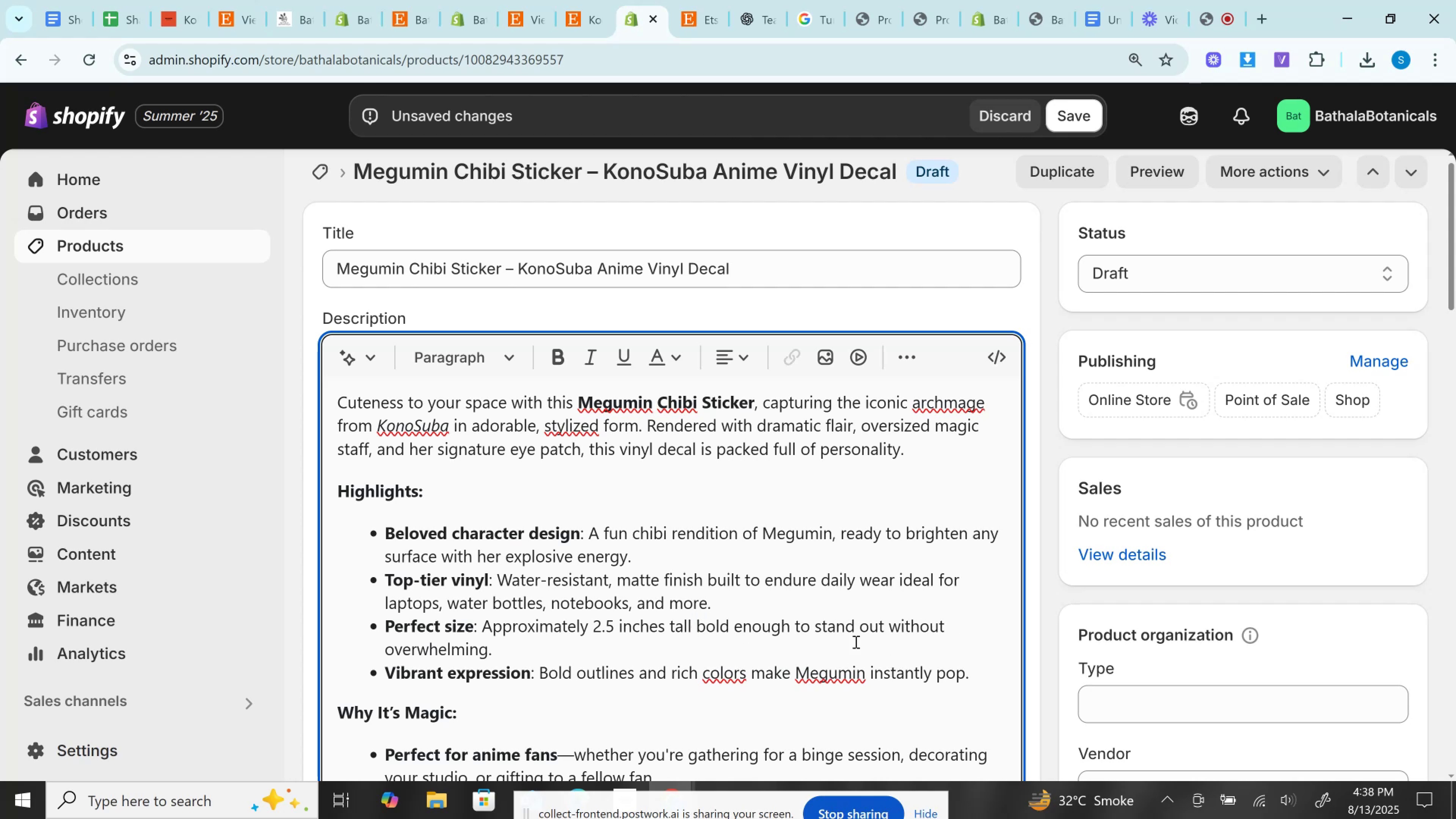 
scroll: coordinate [735, 529], scroll_direction: down, amount: 1.0
 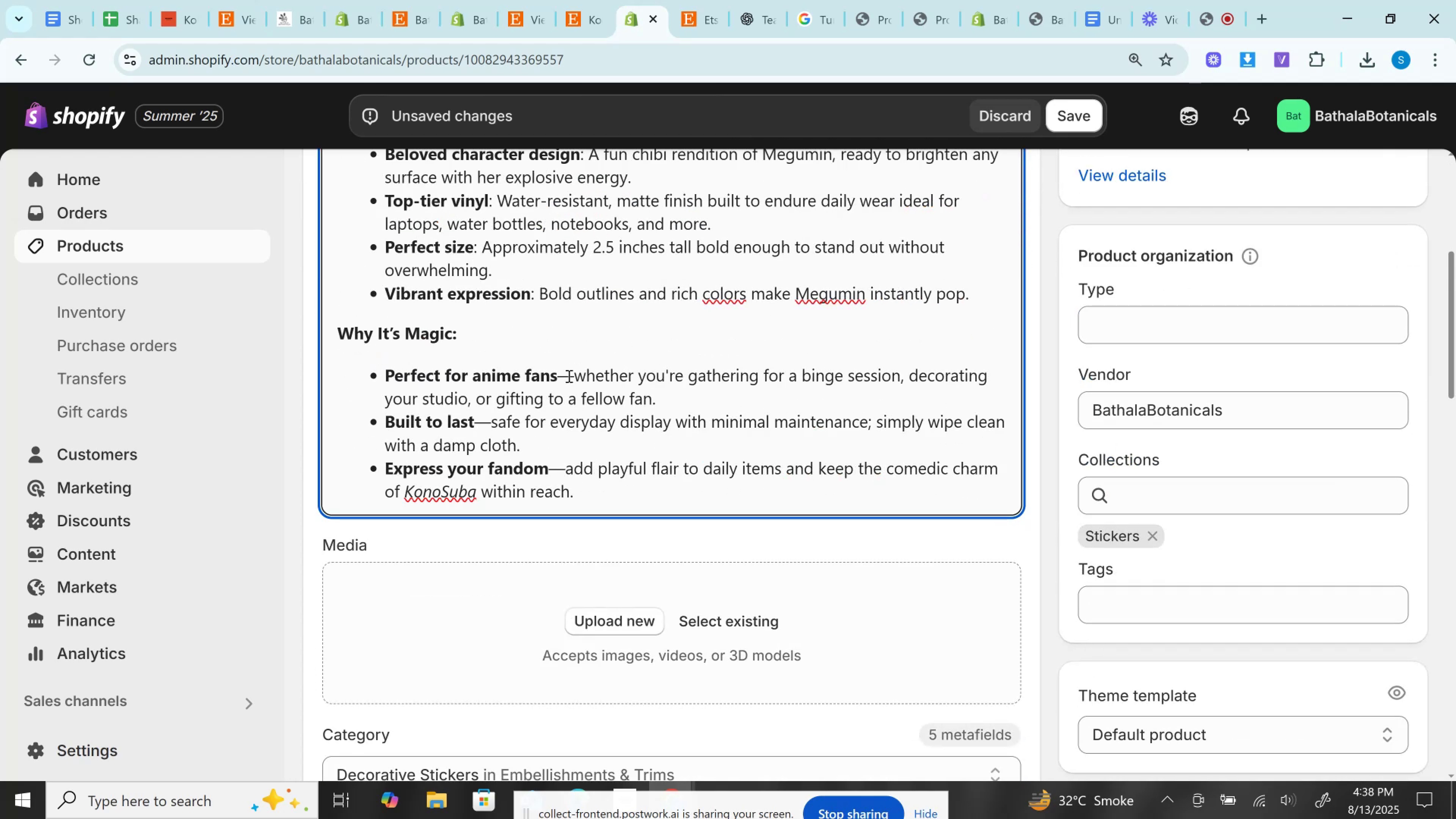 
left_click([564, 375])
 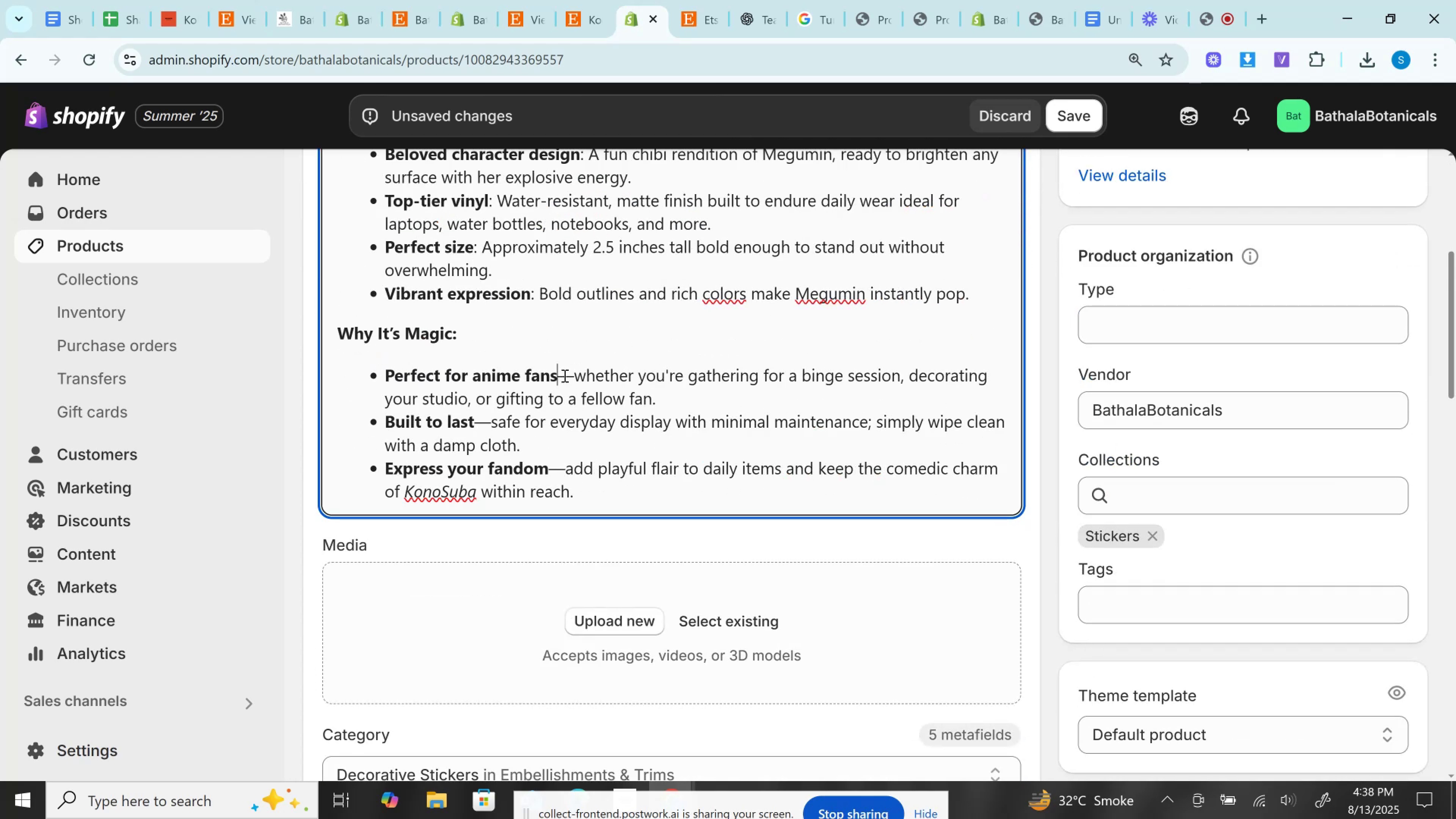 
key(Space)
 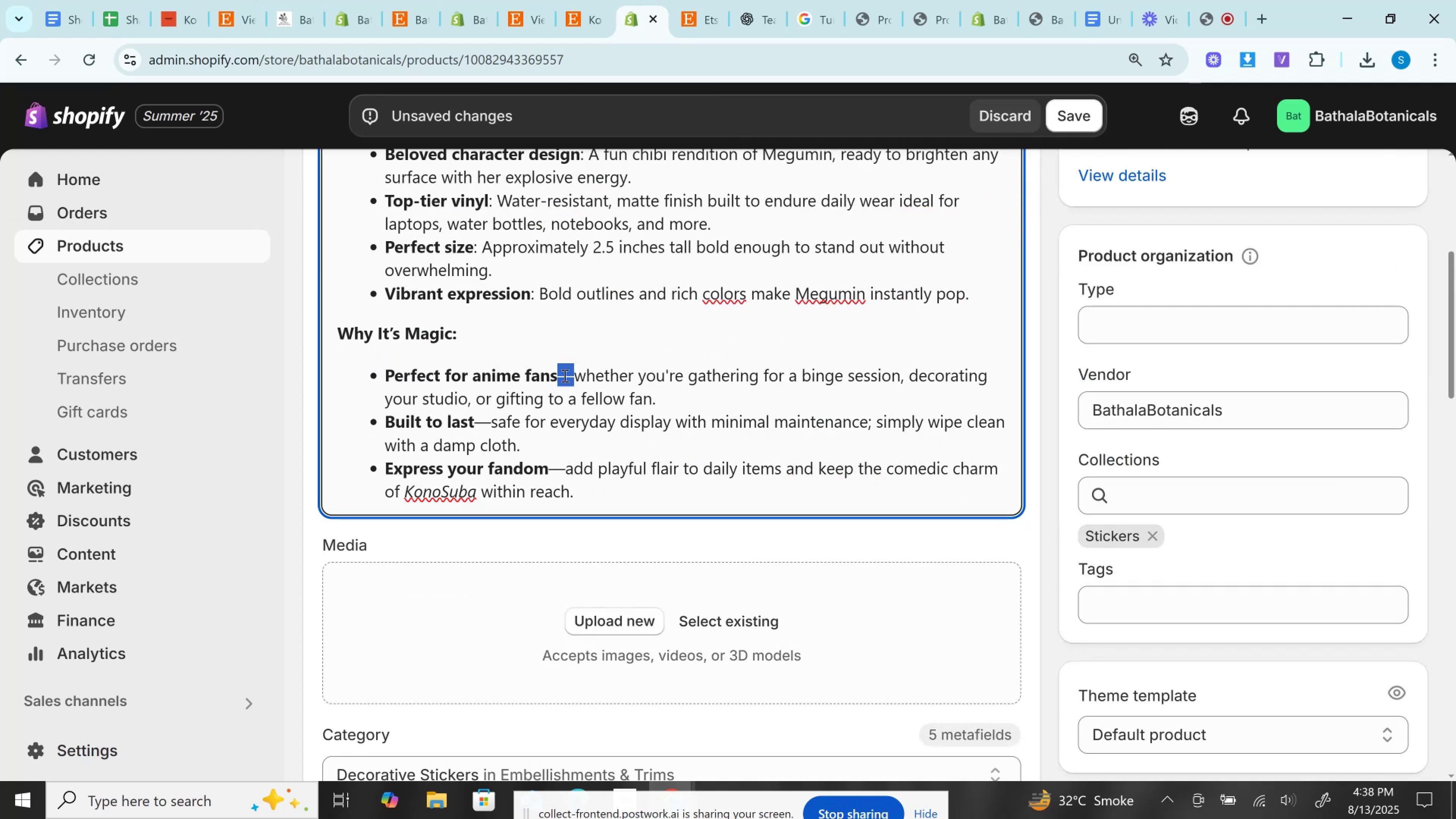 
double_click([564, 375])
 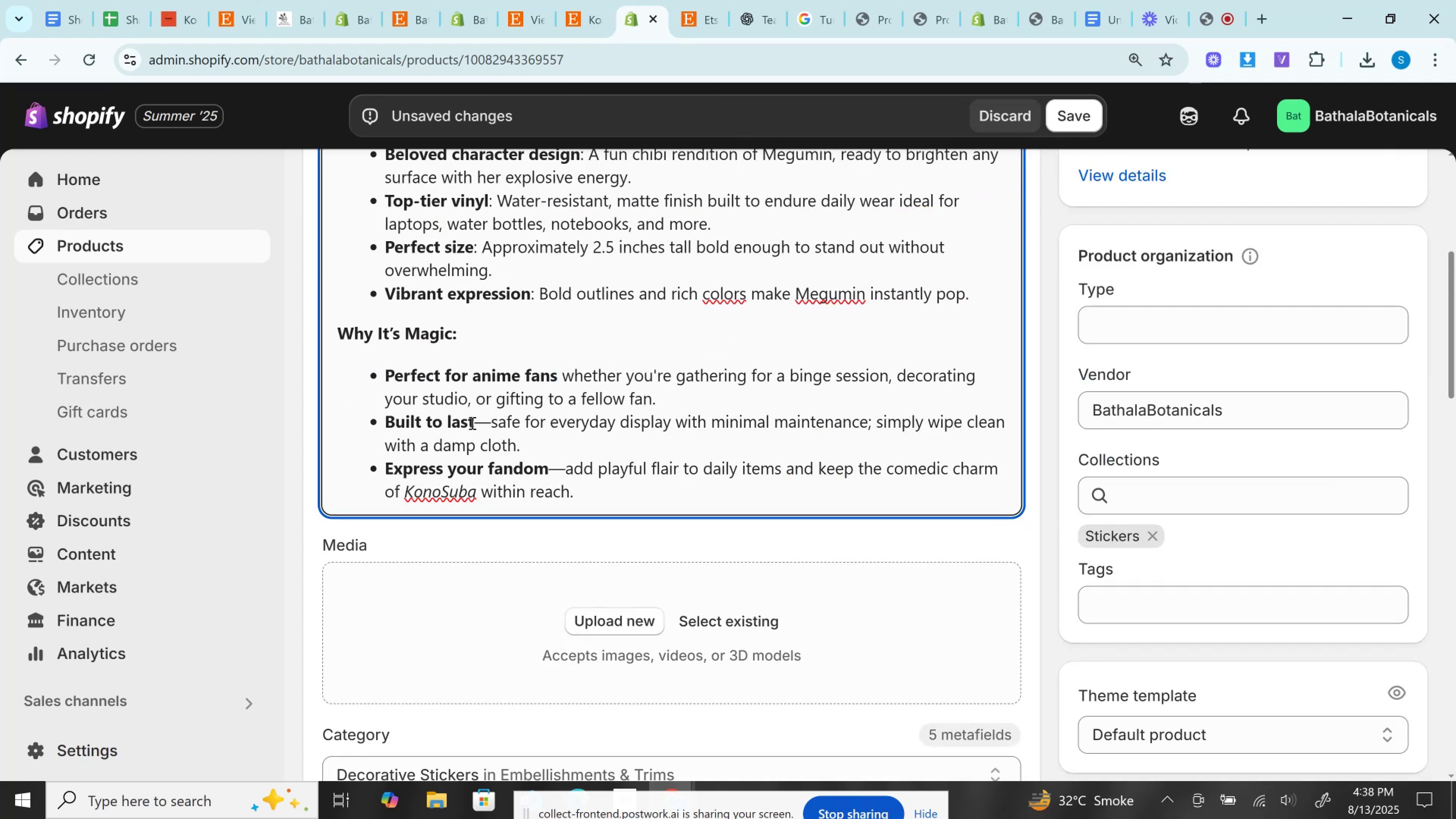 
left_click([481, 418])
 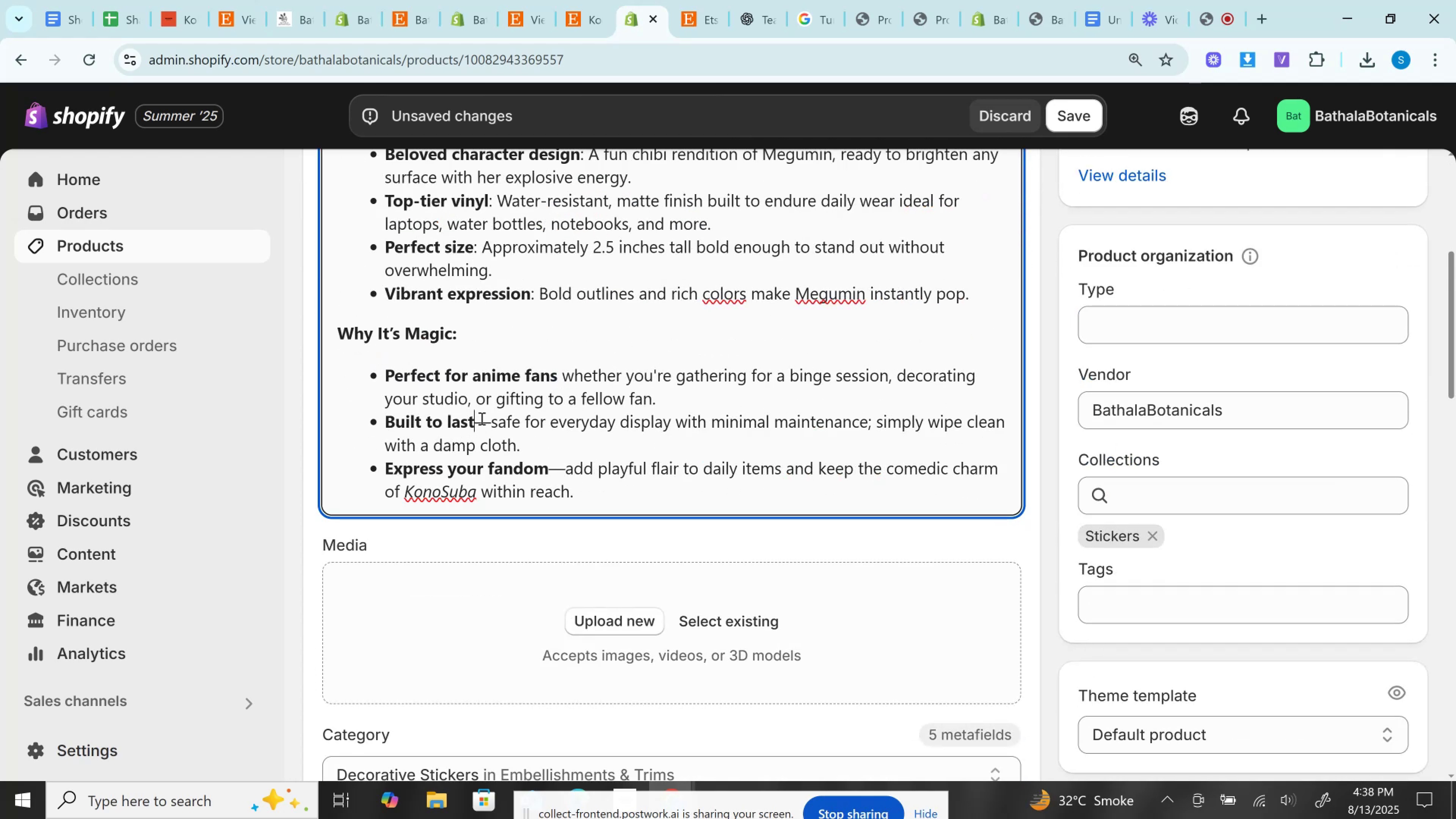 
key(Space)
 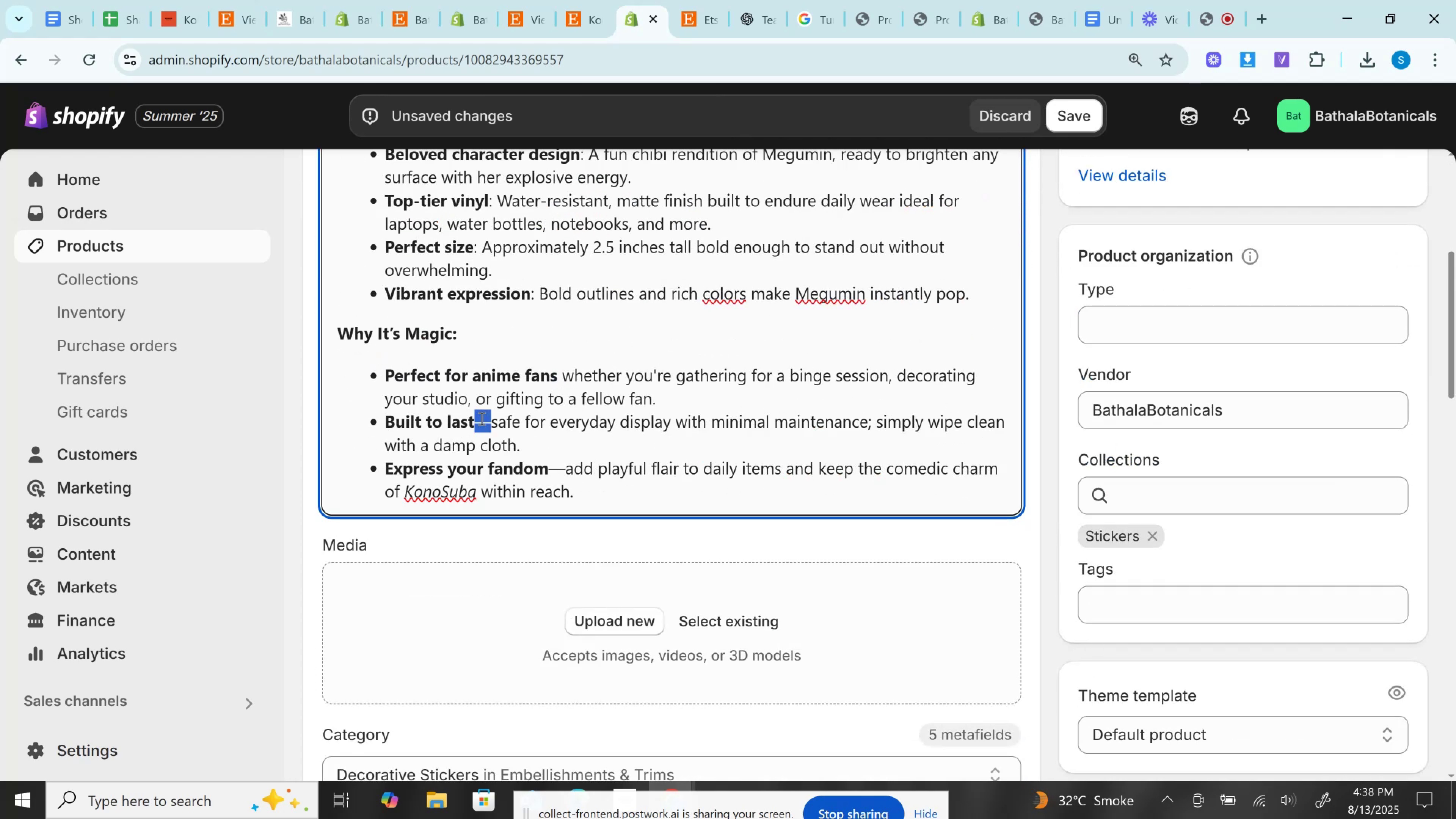 
double_click([481, 418])
 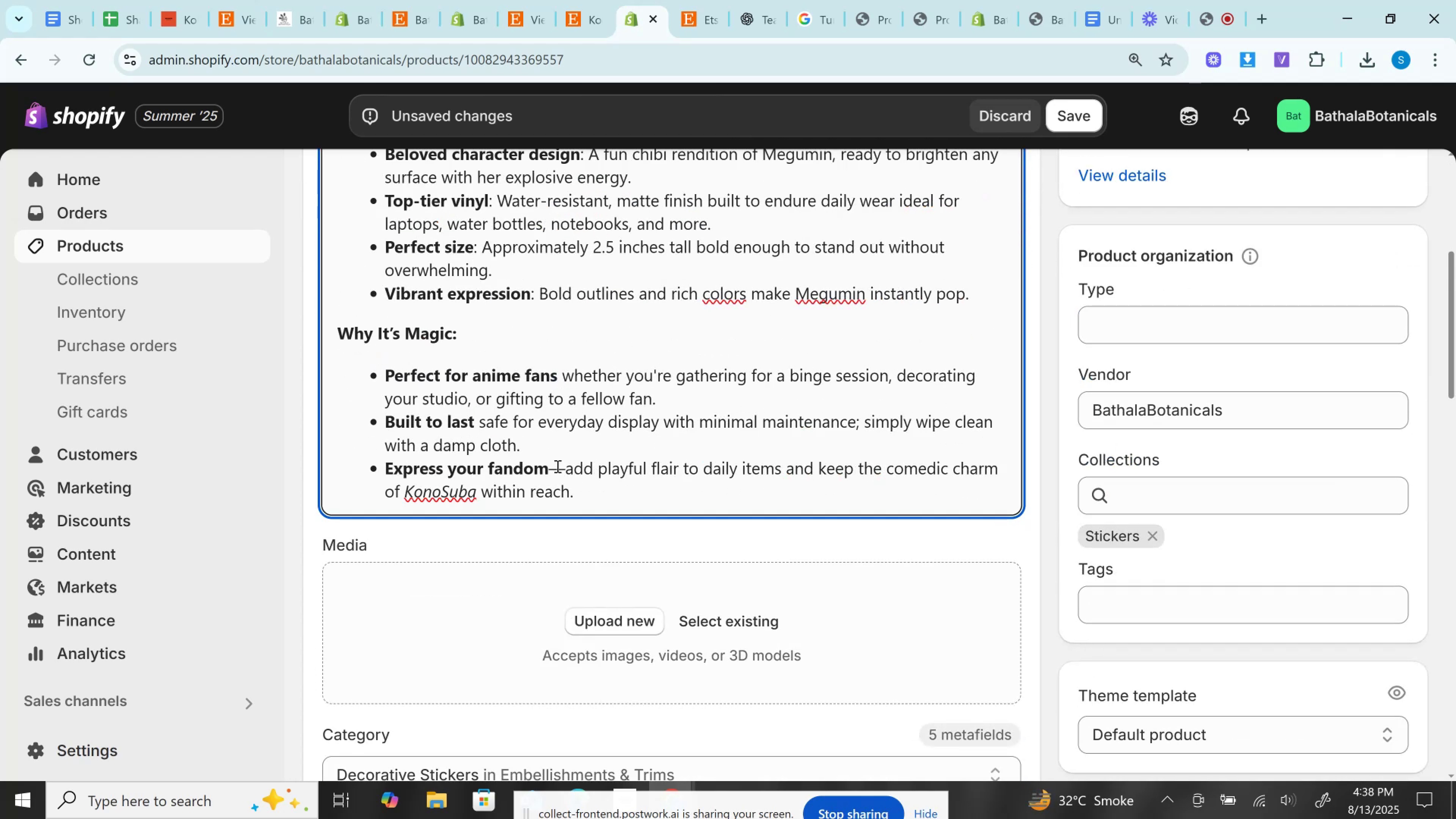 
left_click([565, 466])
 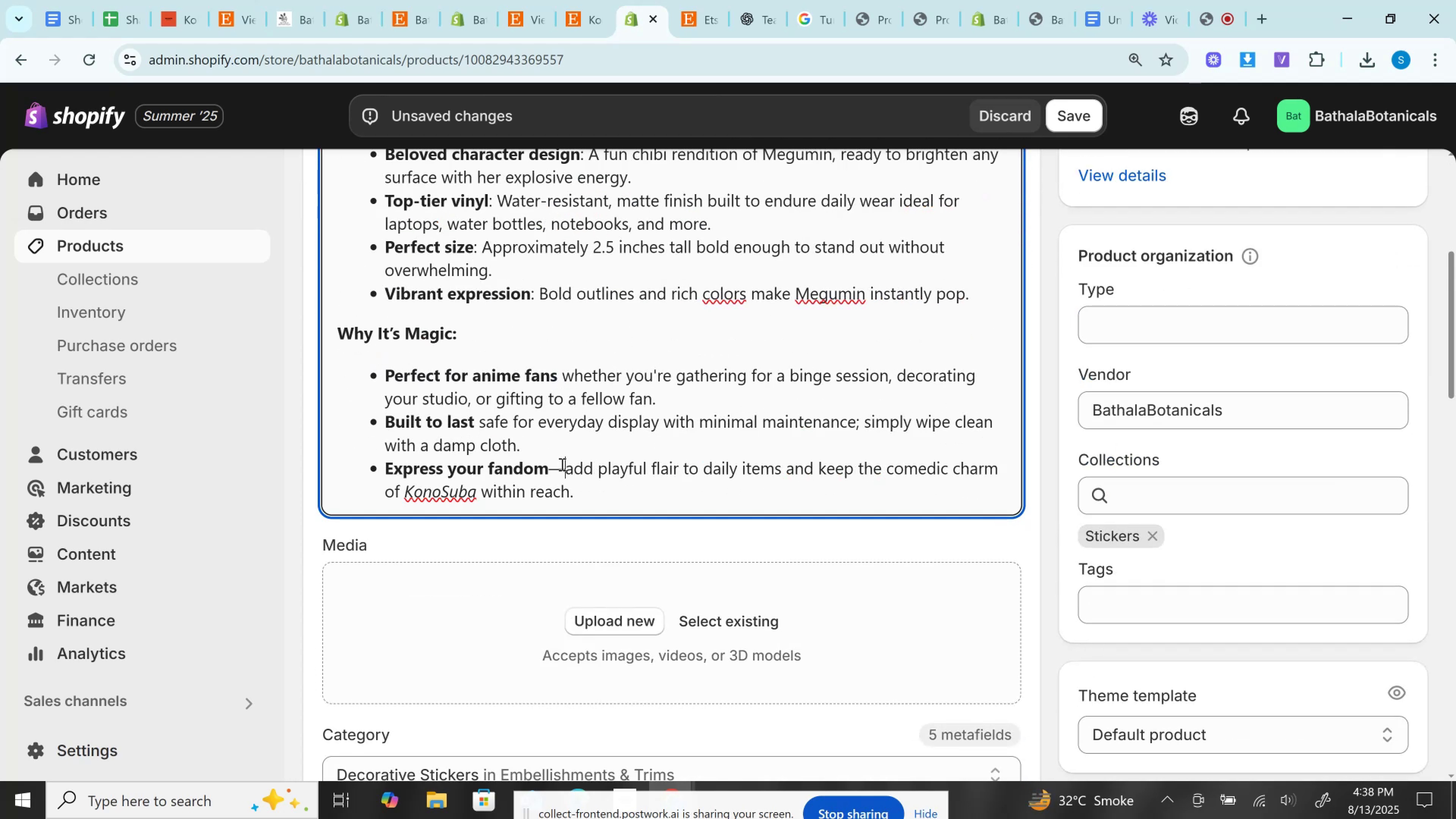 
left_click([561, 464])
 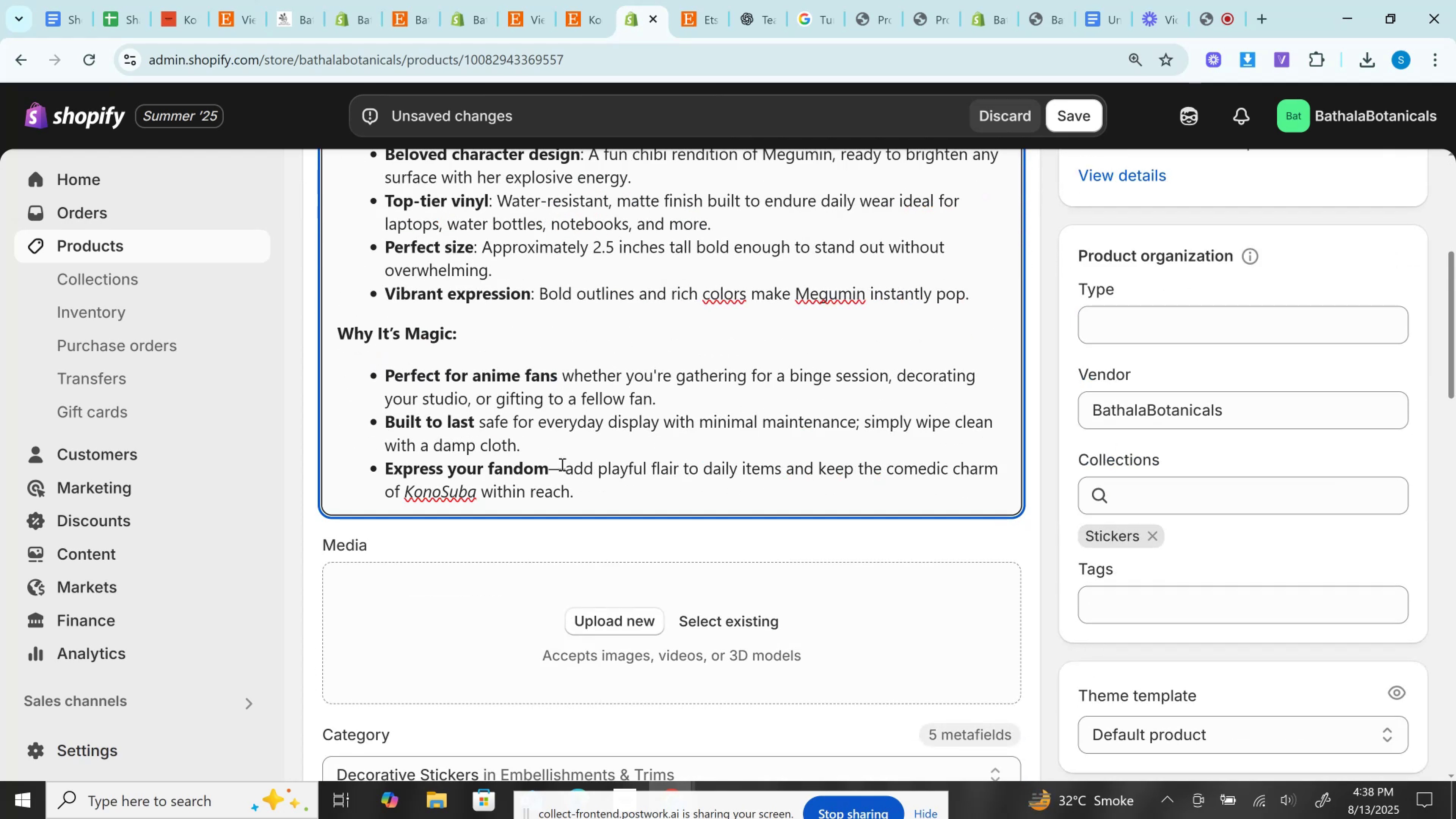 
key(Space)
 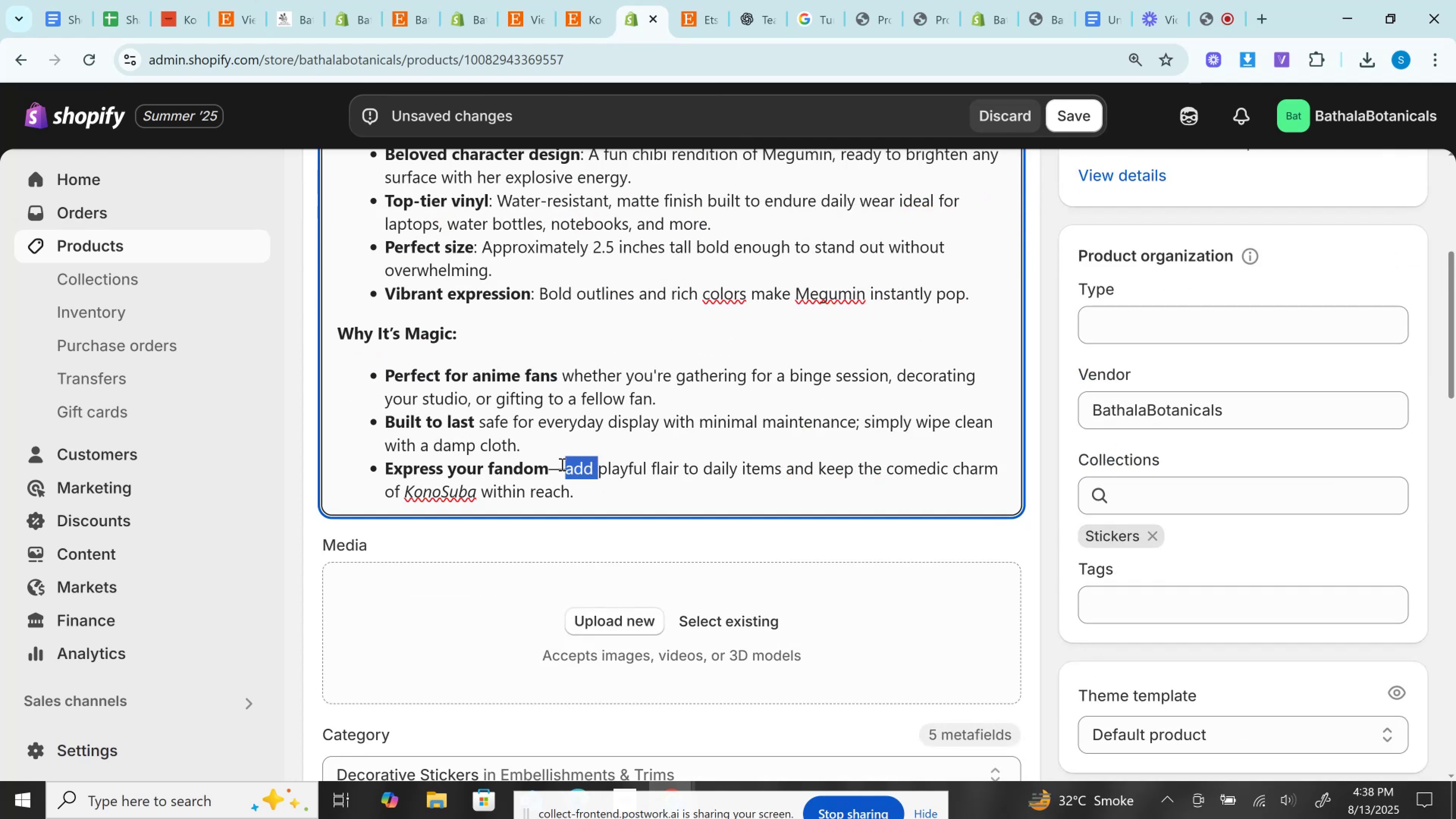 
double_click([561, 464])
 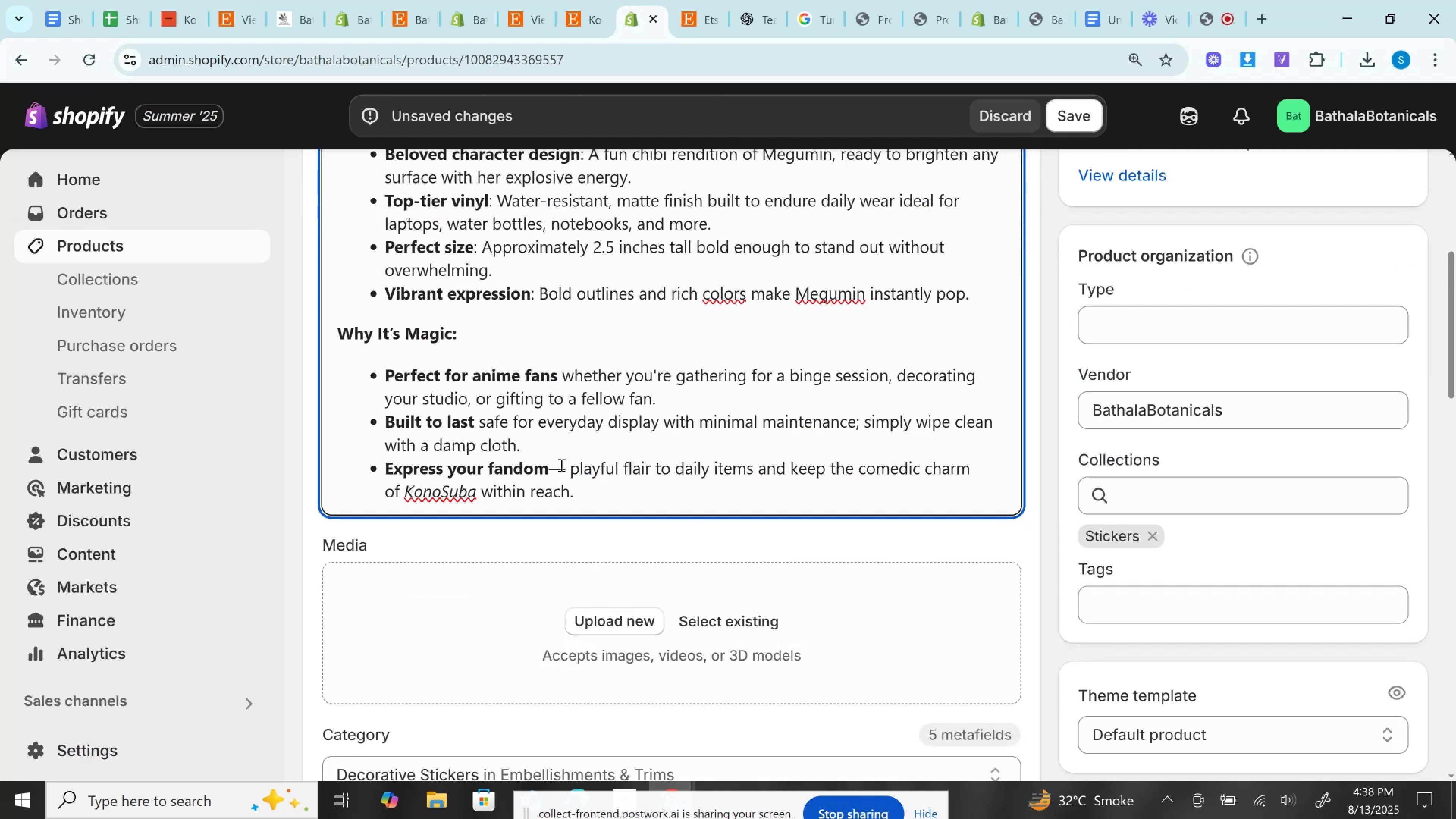 
key(Control+Z)
 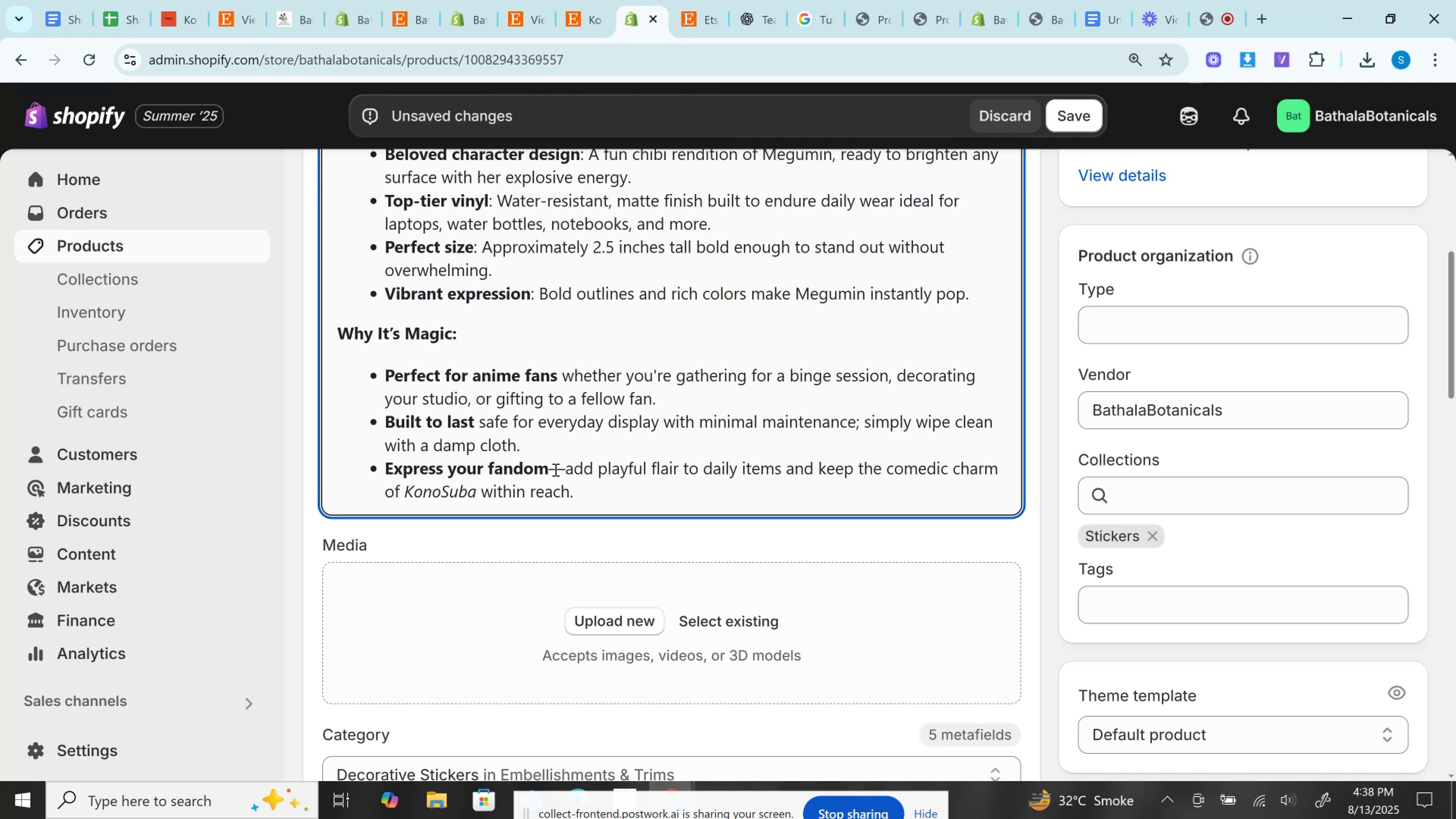 
double_click([555, 469])
 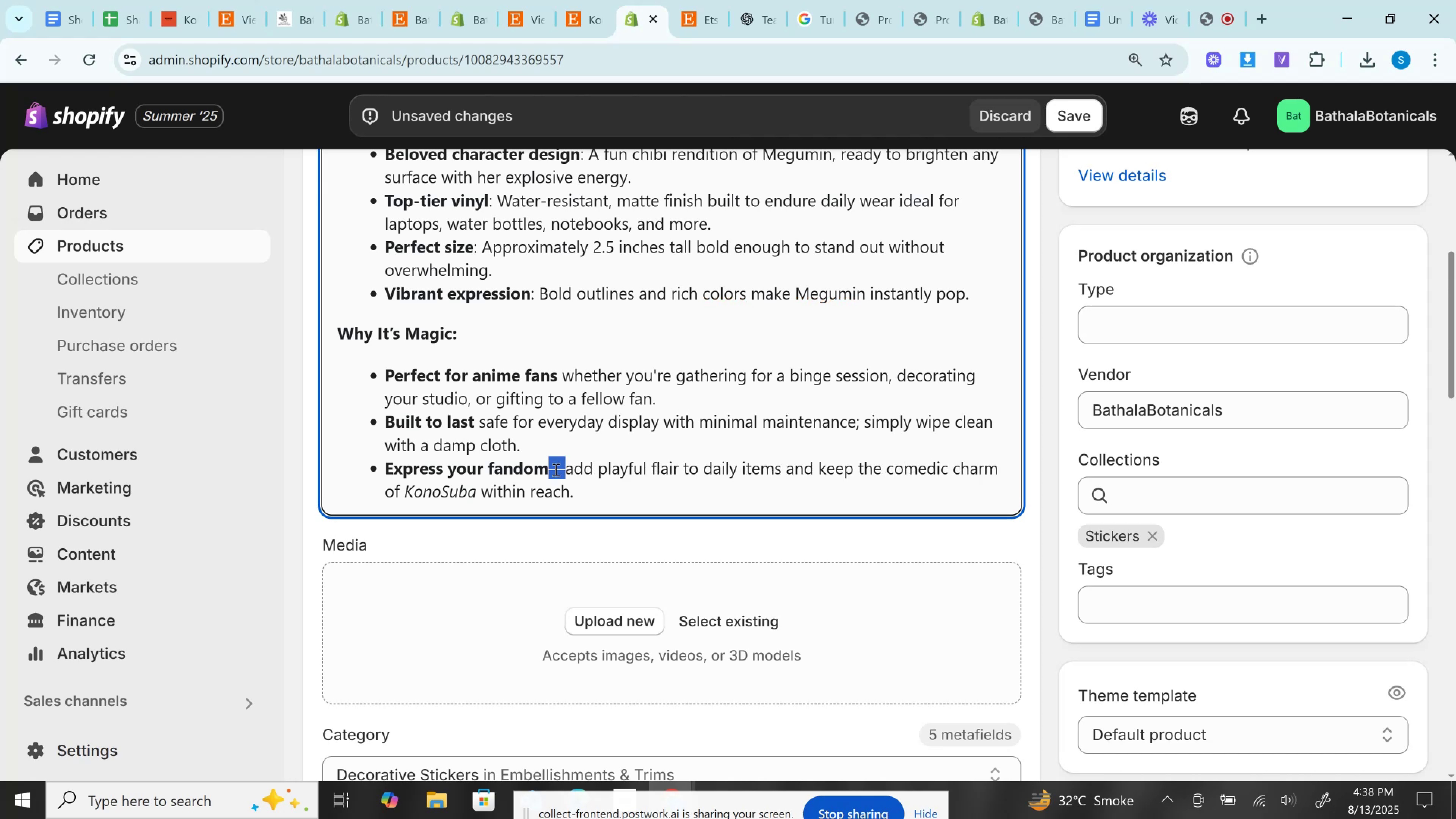 
type( AS)
 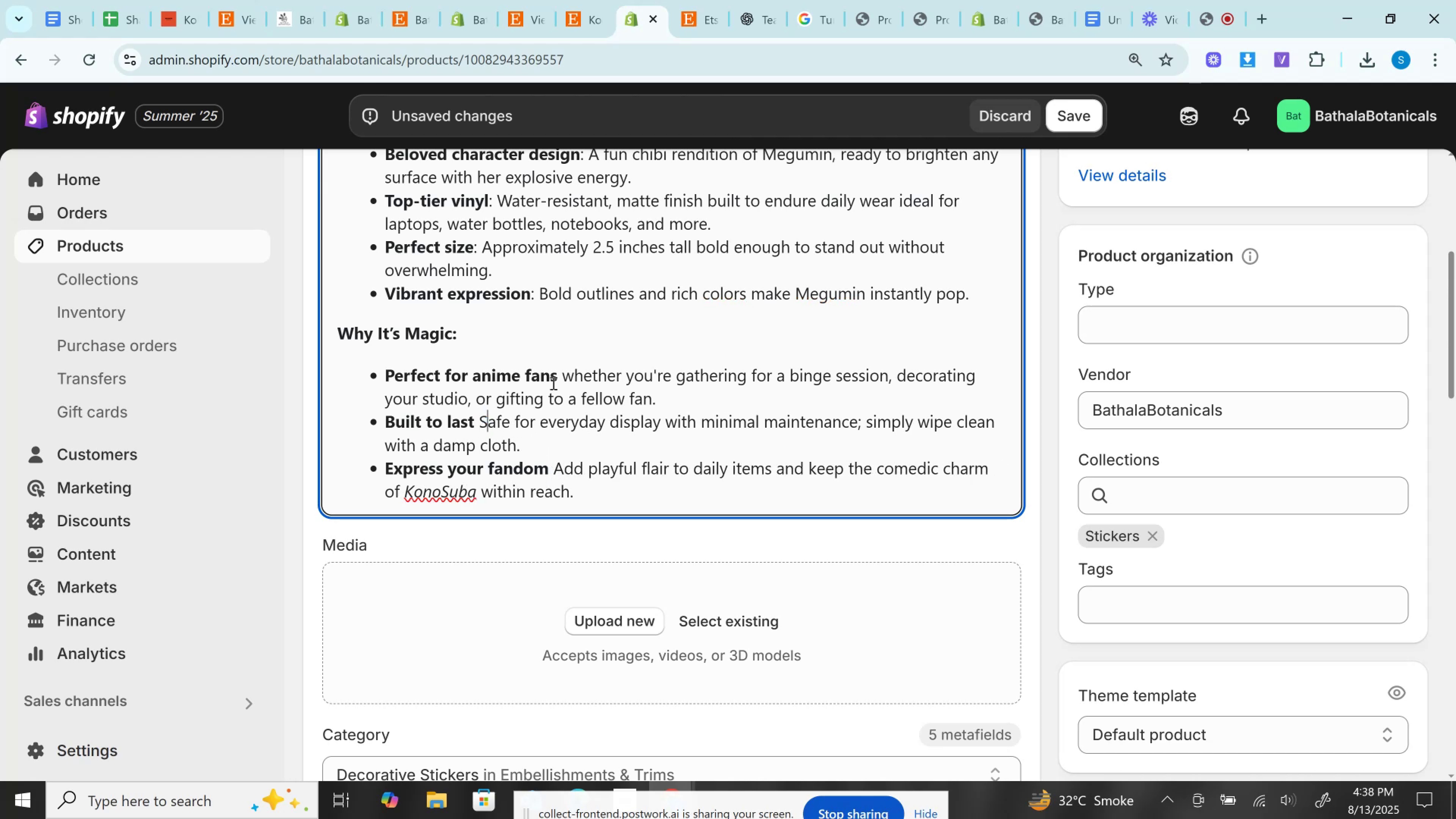 
left_click_drag(start_coordinate=[560, 473], to_coordinate=[555, 472])
 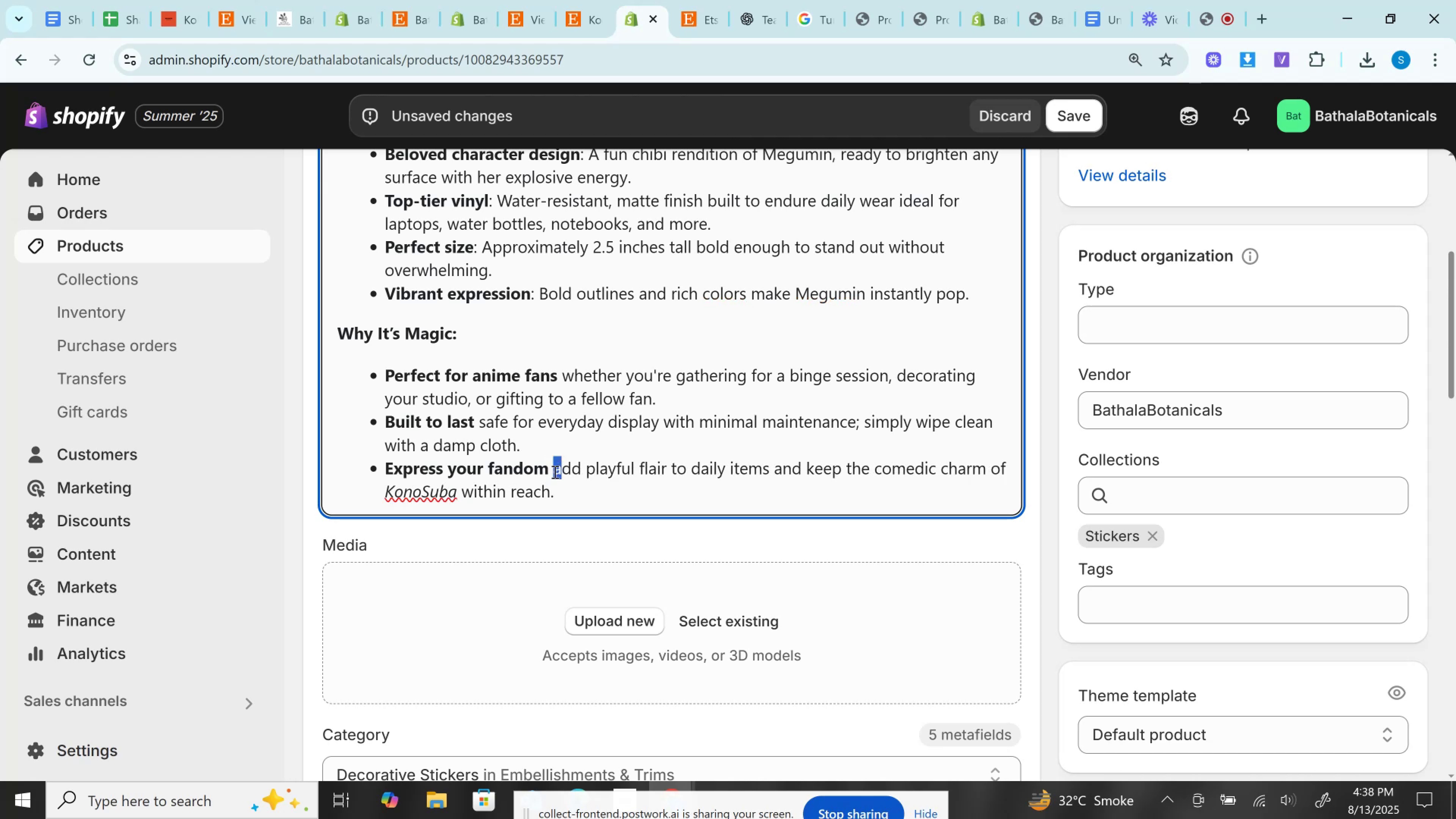 
left_click_drag(start_coordinate=[485, 428], to_coordinate=[481, 428])
 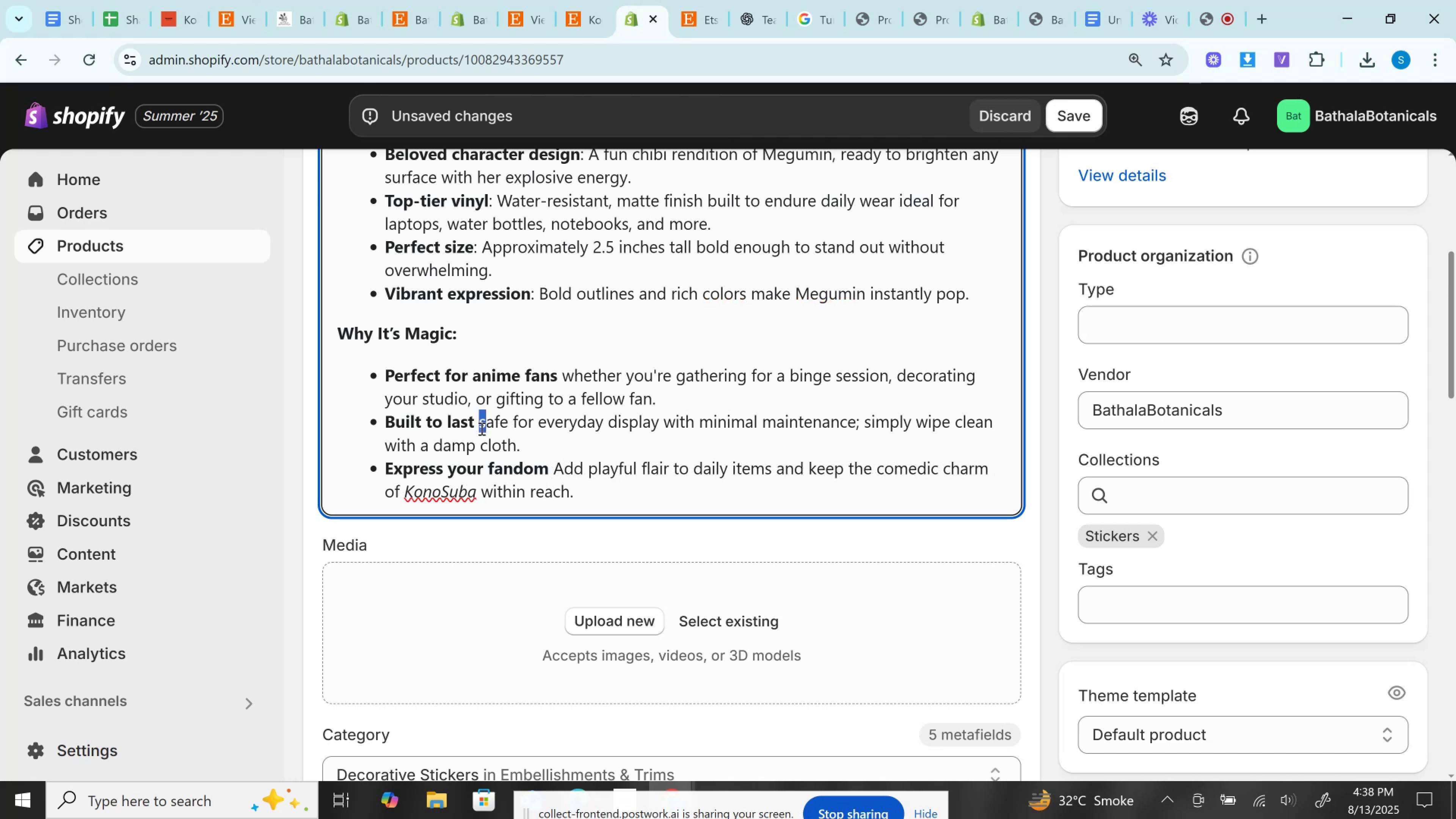 
left_click_drag(start_coordinate=[574, 377], to_coordinate=[563, 377])
 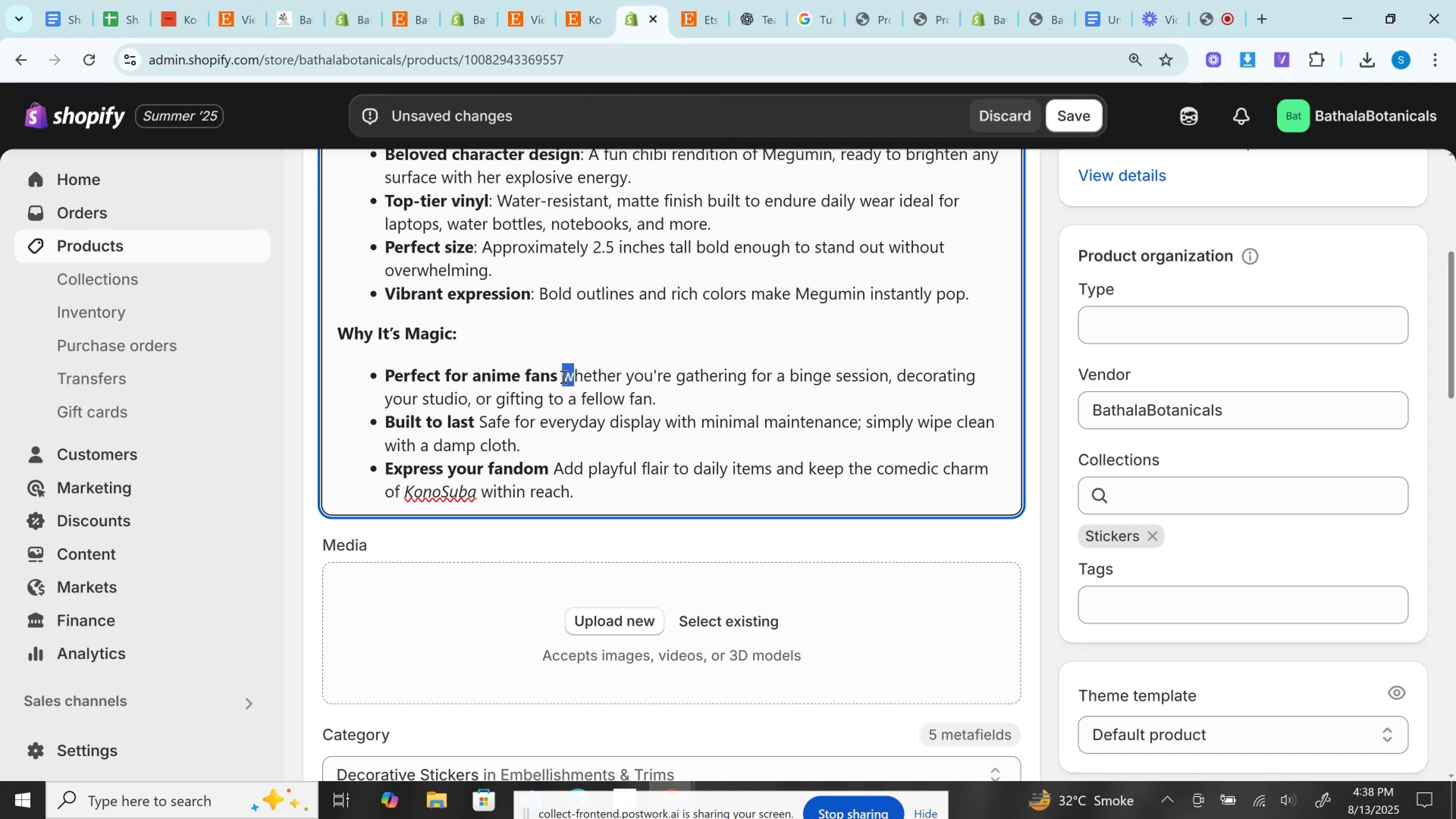 
key(Shift+W)
 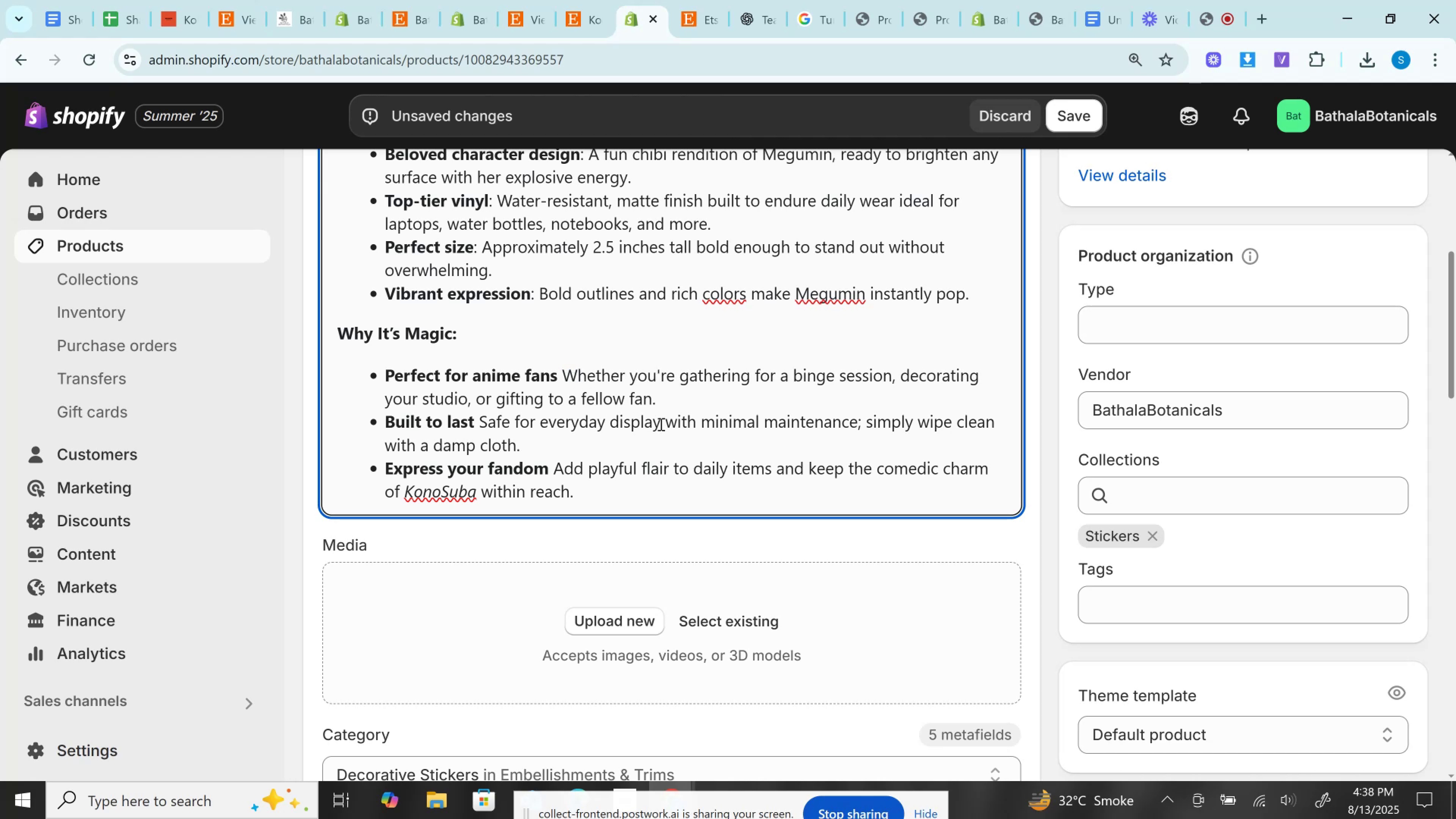 
scroll: coordinate [755, 369], scroll_direction: up, amount: 4.0
 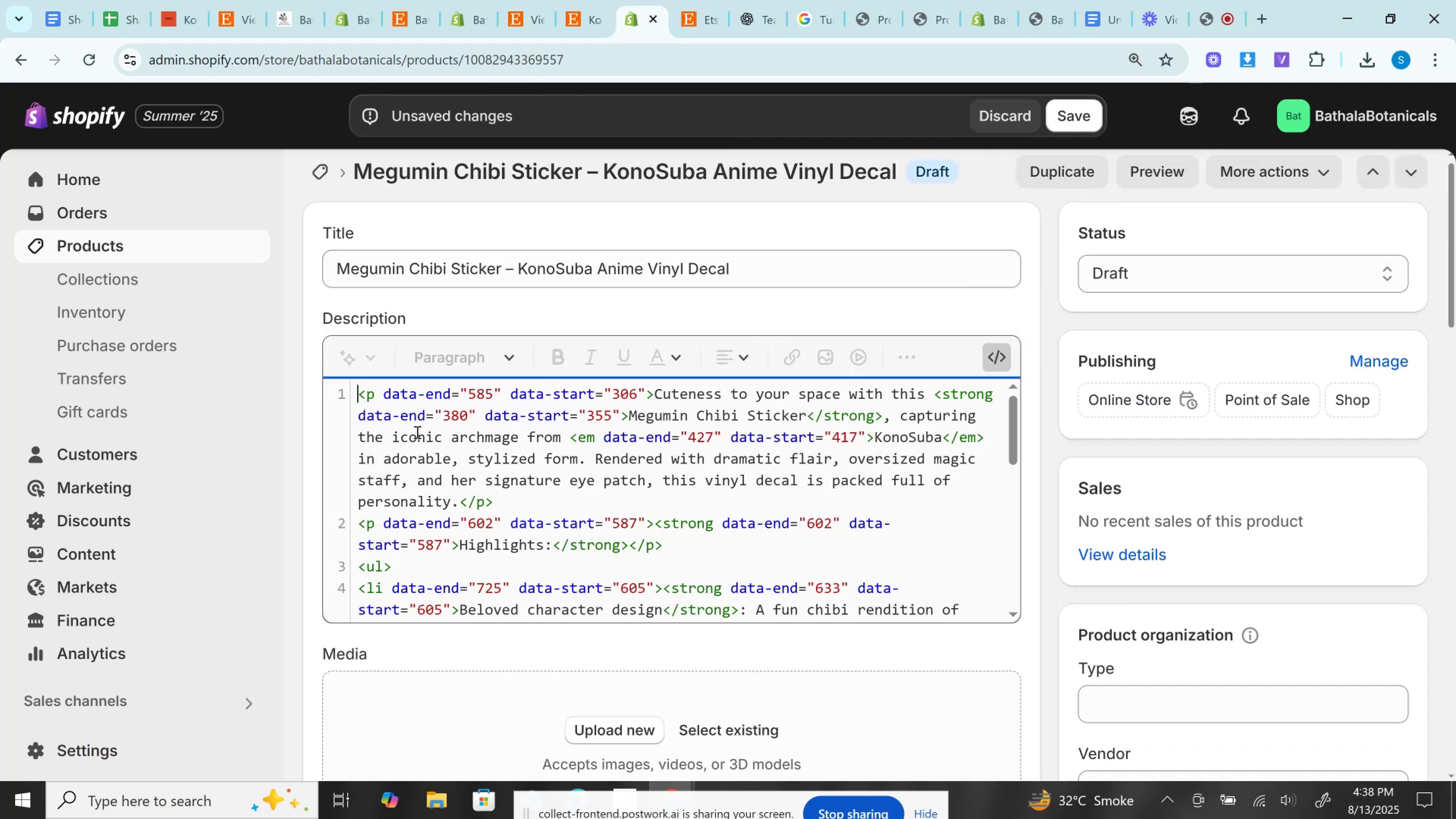 
left_click_drag(start_coordinate=[375, 394], to_coordinate=[642, 405])
 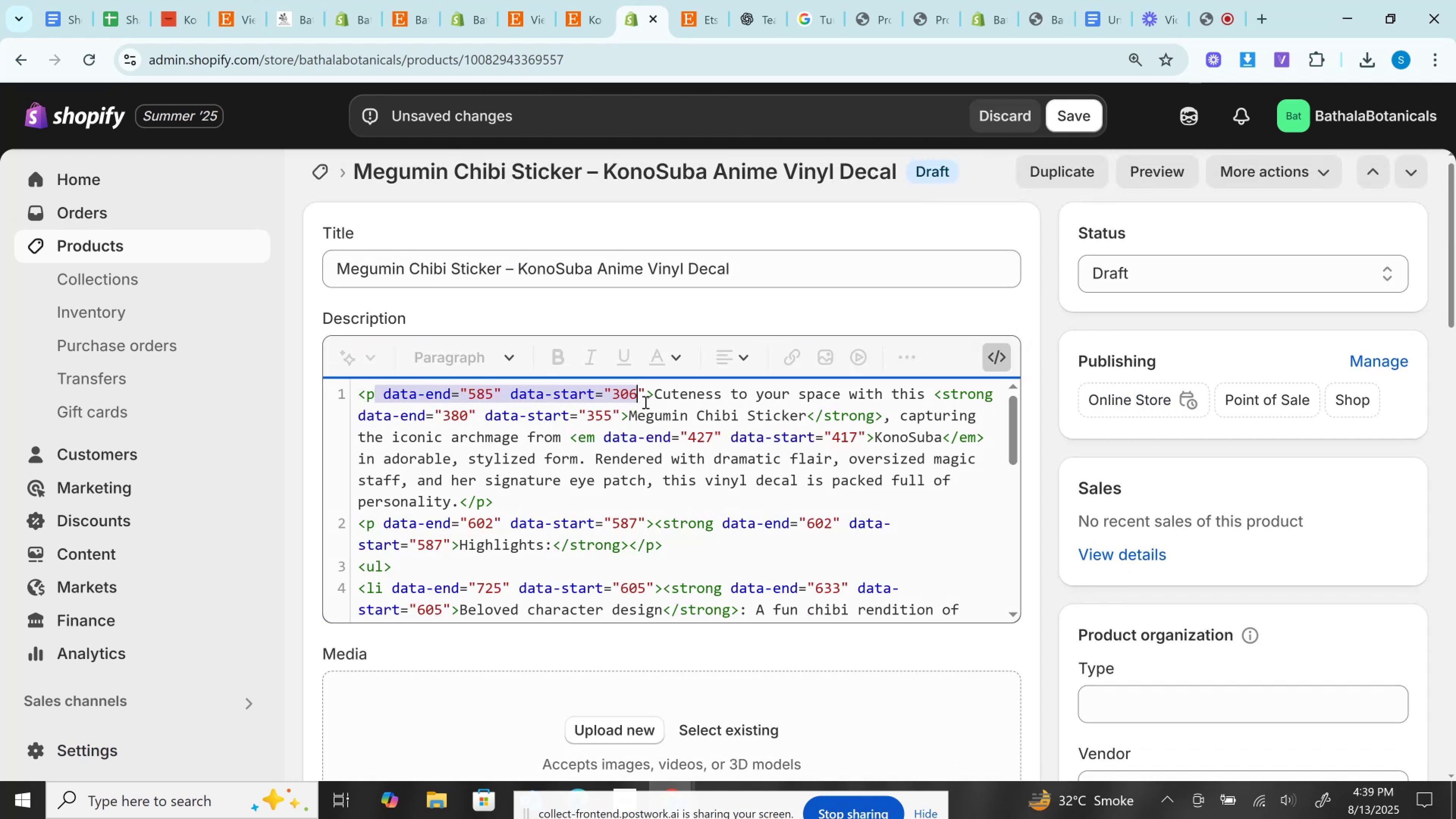 
key(Shift+ArrowRight)
 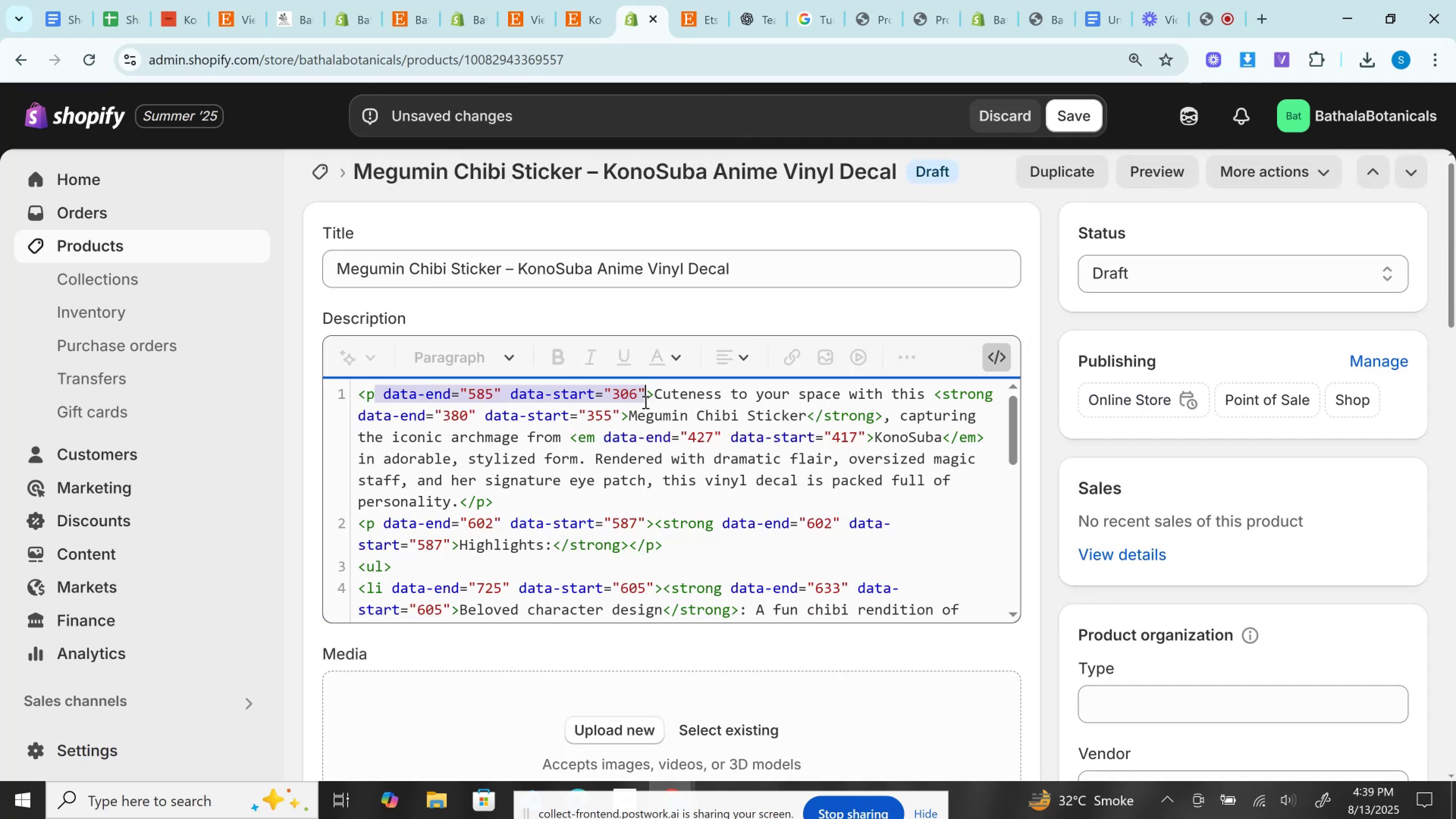 
key(Backspace)
 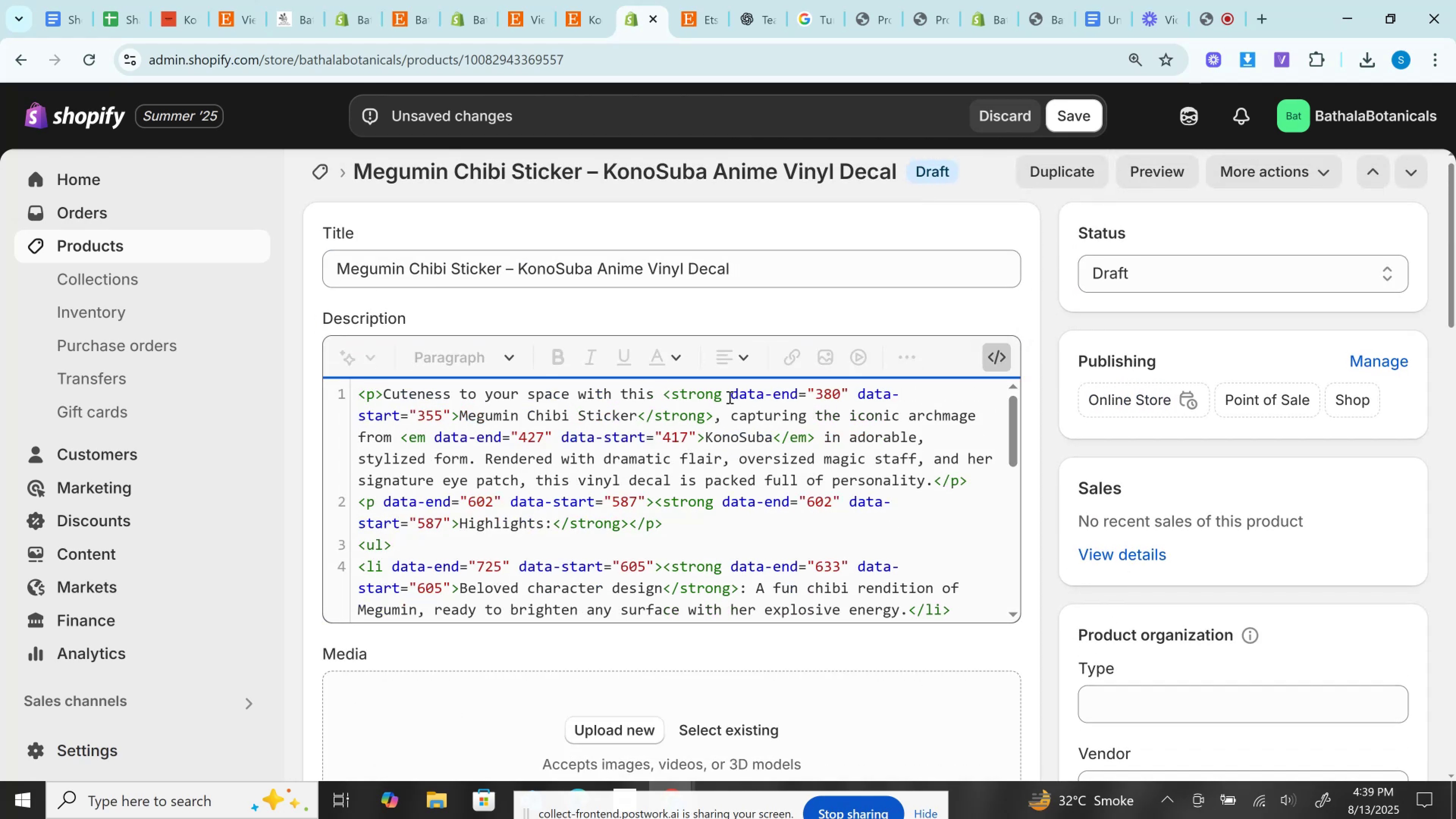 
left_click_drag(start_coordinate=[725, 396], to_coordinate=[449, 414])
 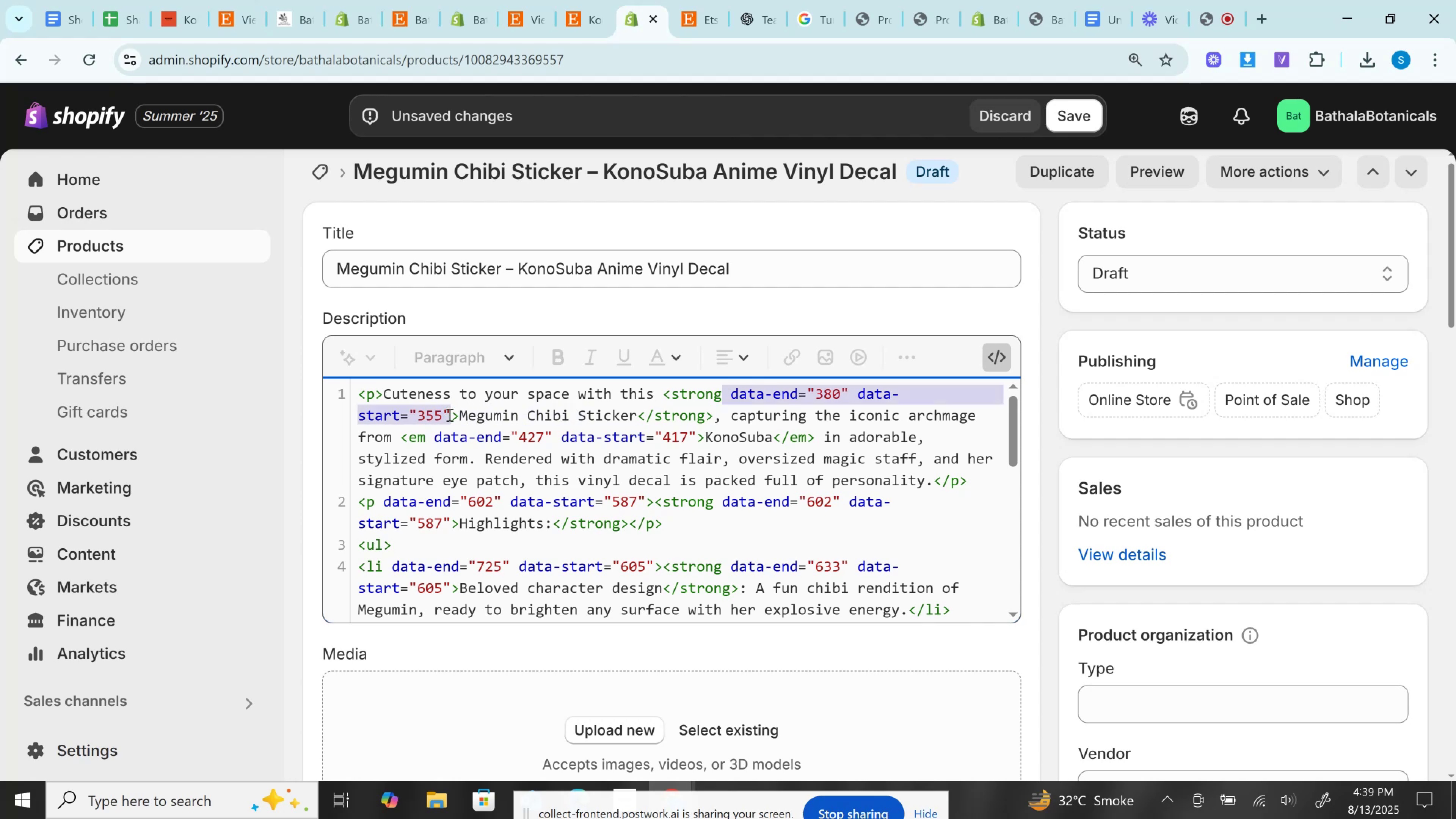 
key(Backspace)
 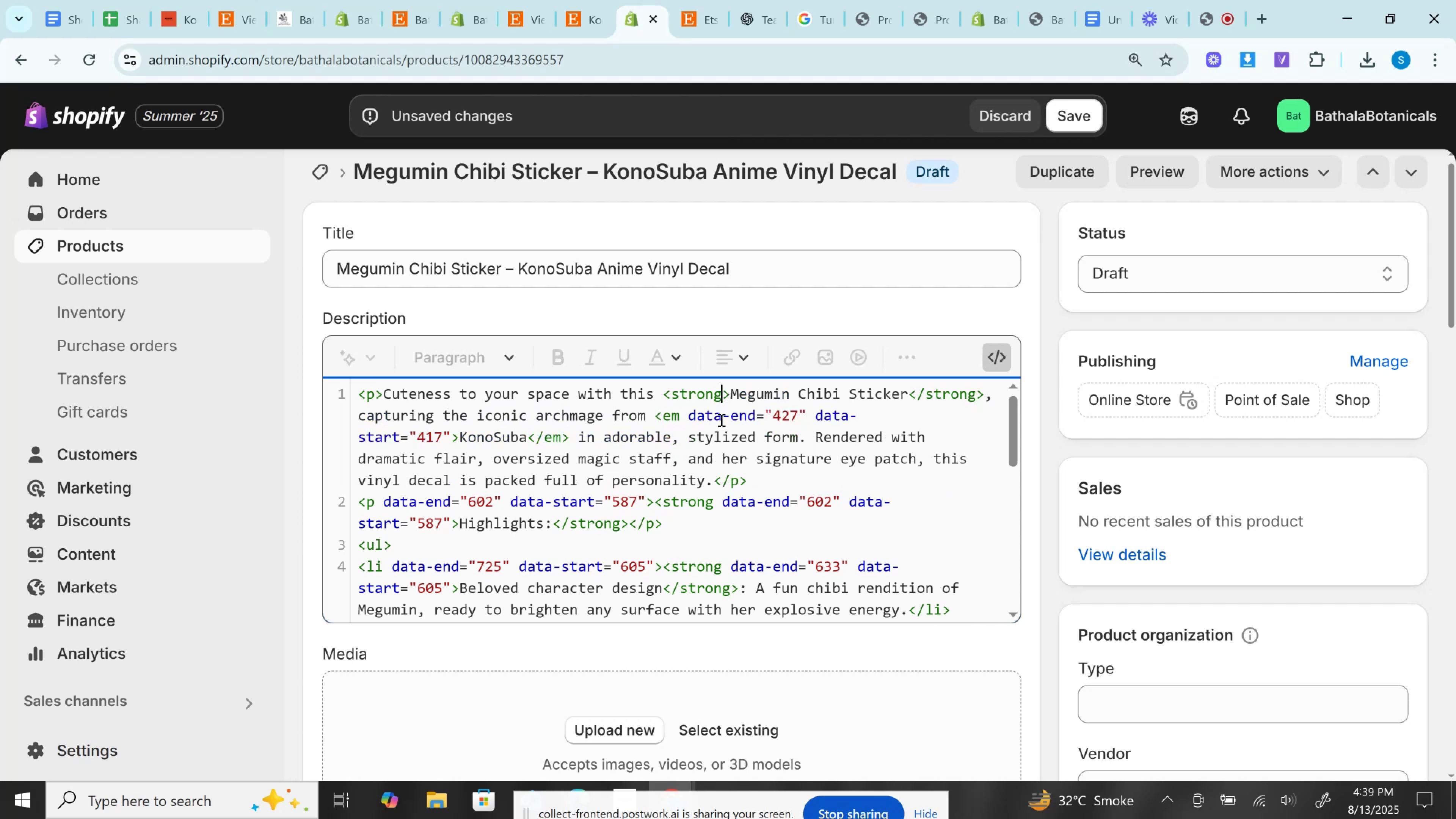 
left_click_drag(start_coordinate=[687, 417], to_coordinate=[449, 438])
 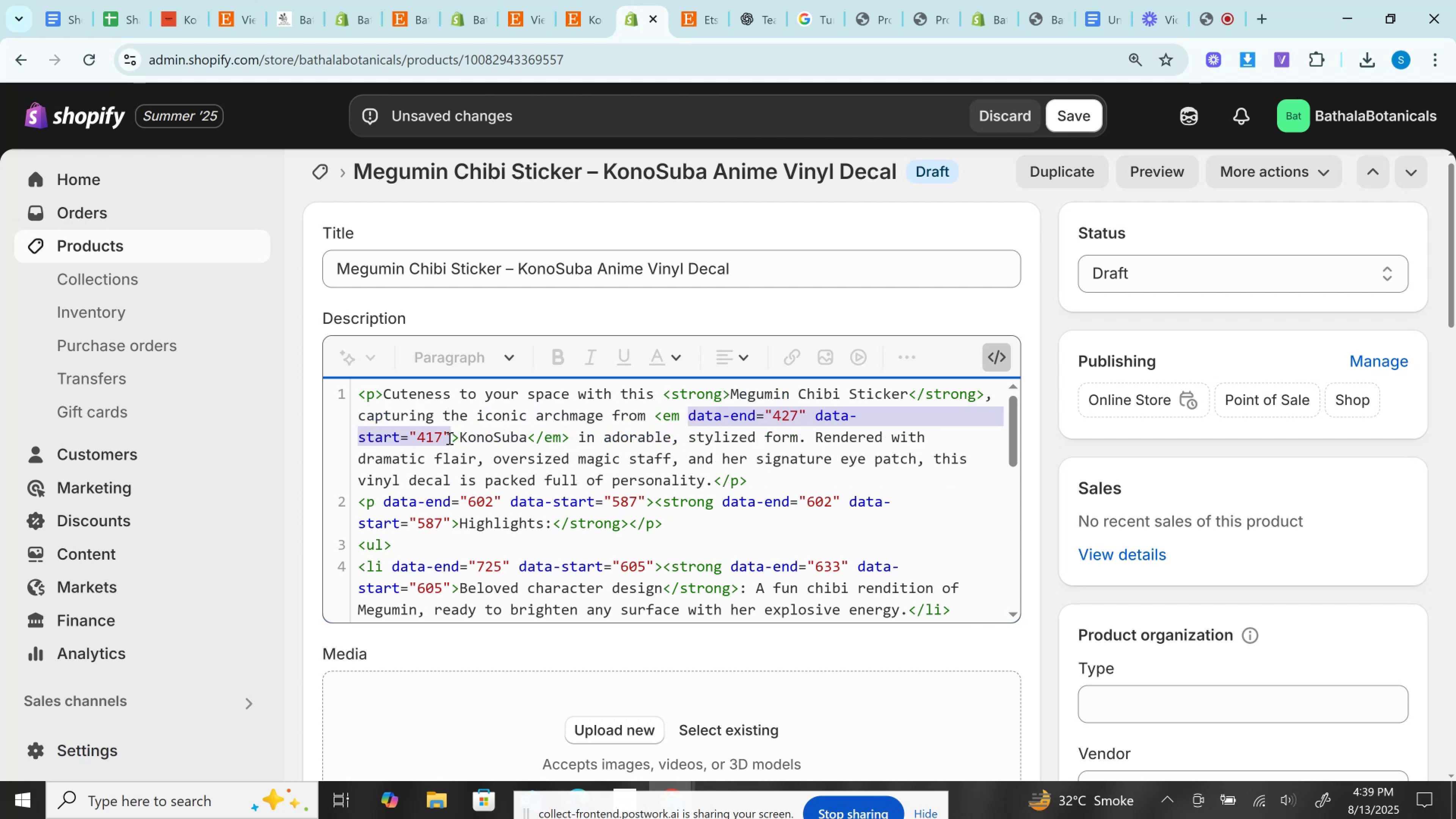 
key(Backspace)
 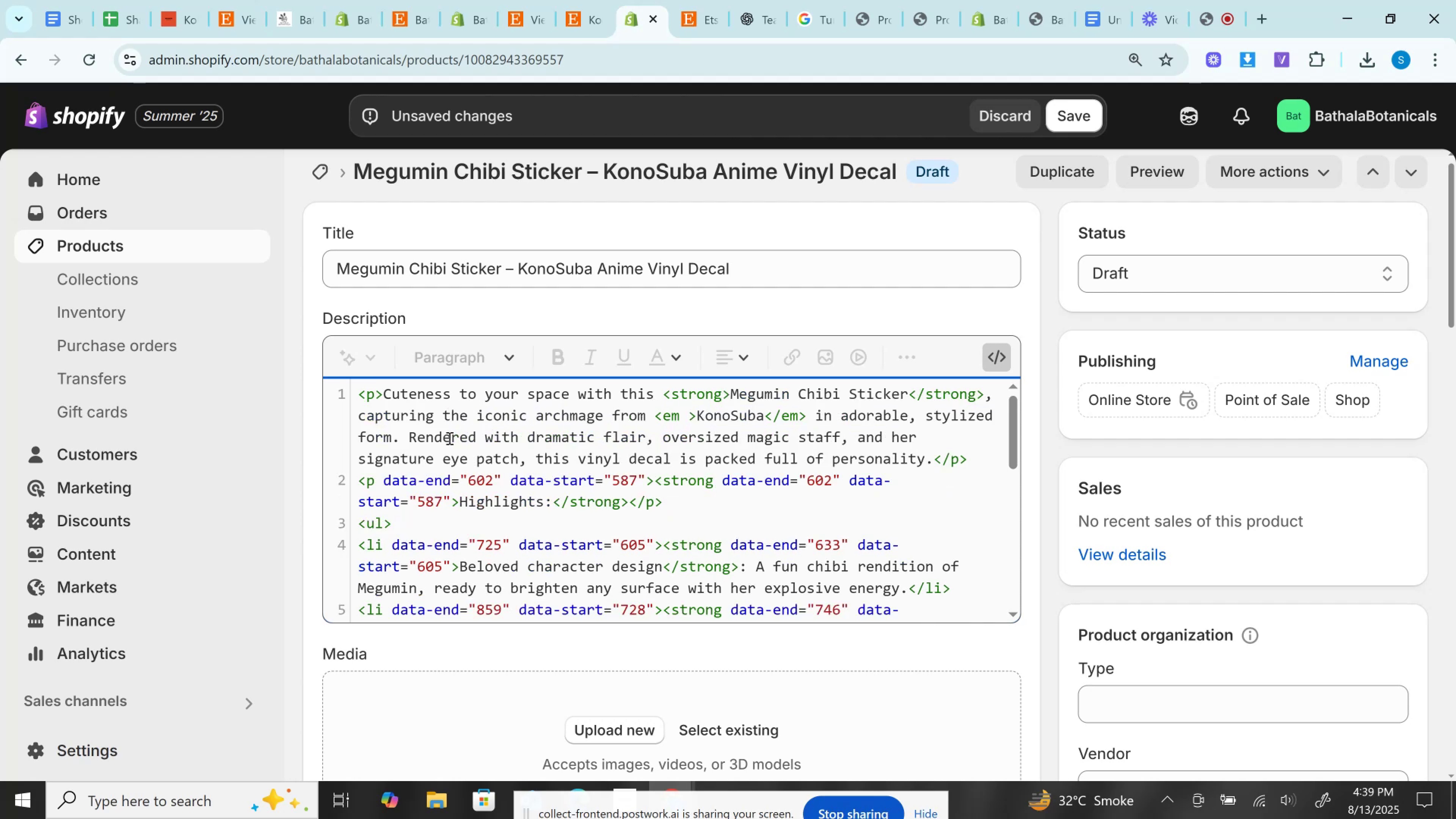 
key(Backspace)
 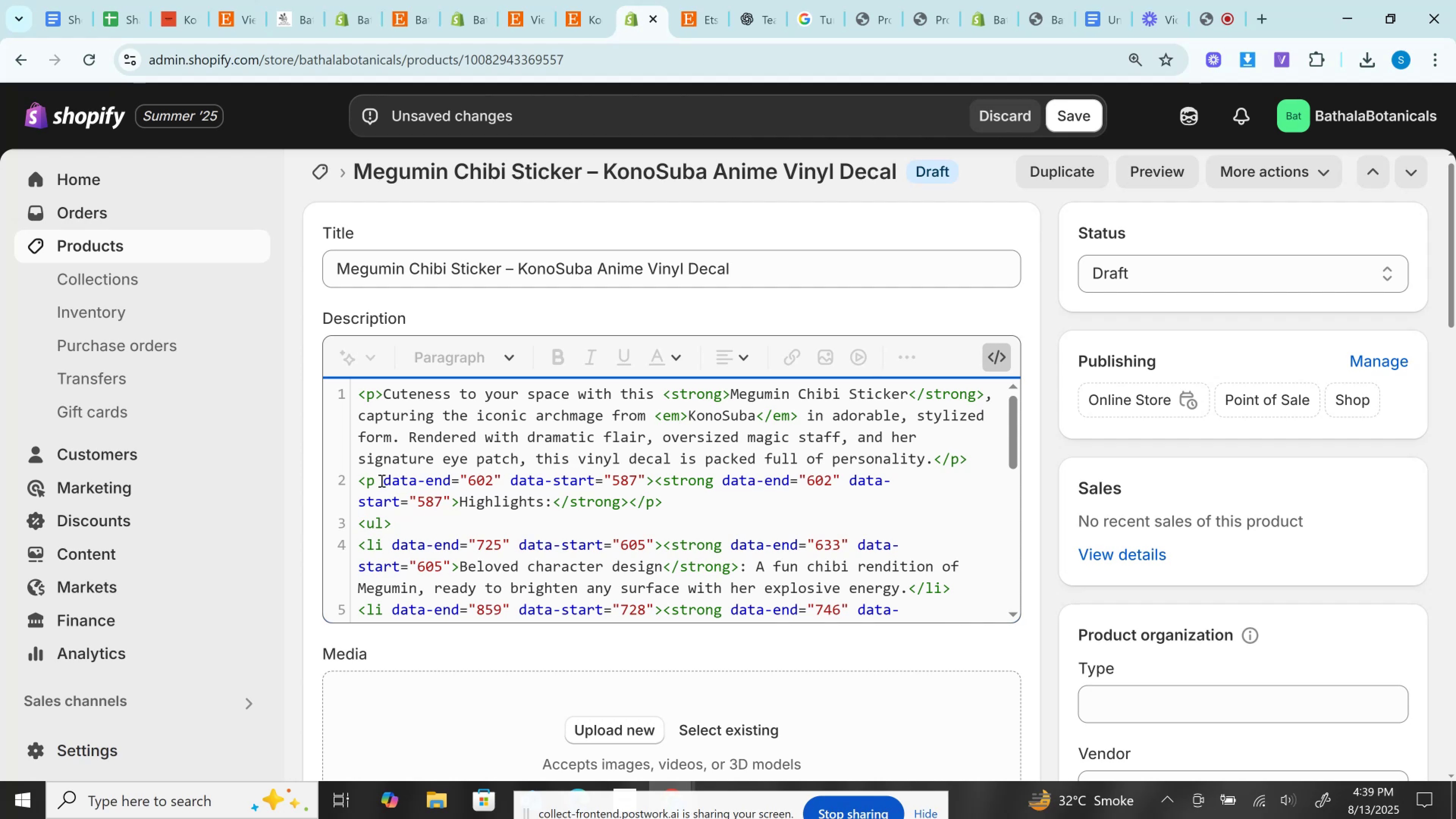 
left_click_drag(start_coordinate=[375, 480], to_coordinate=[645, 477])
 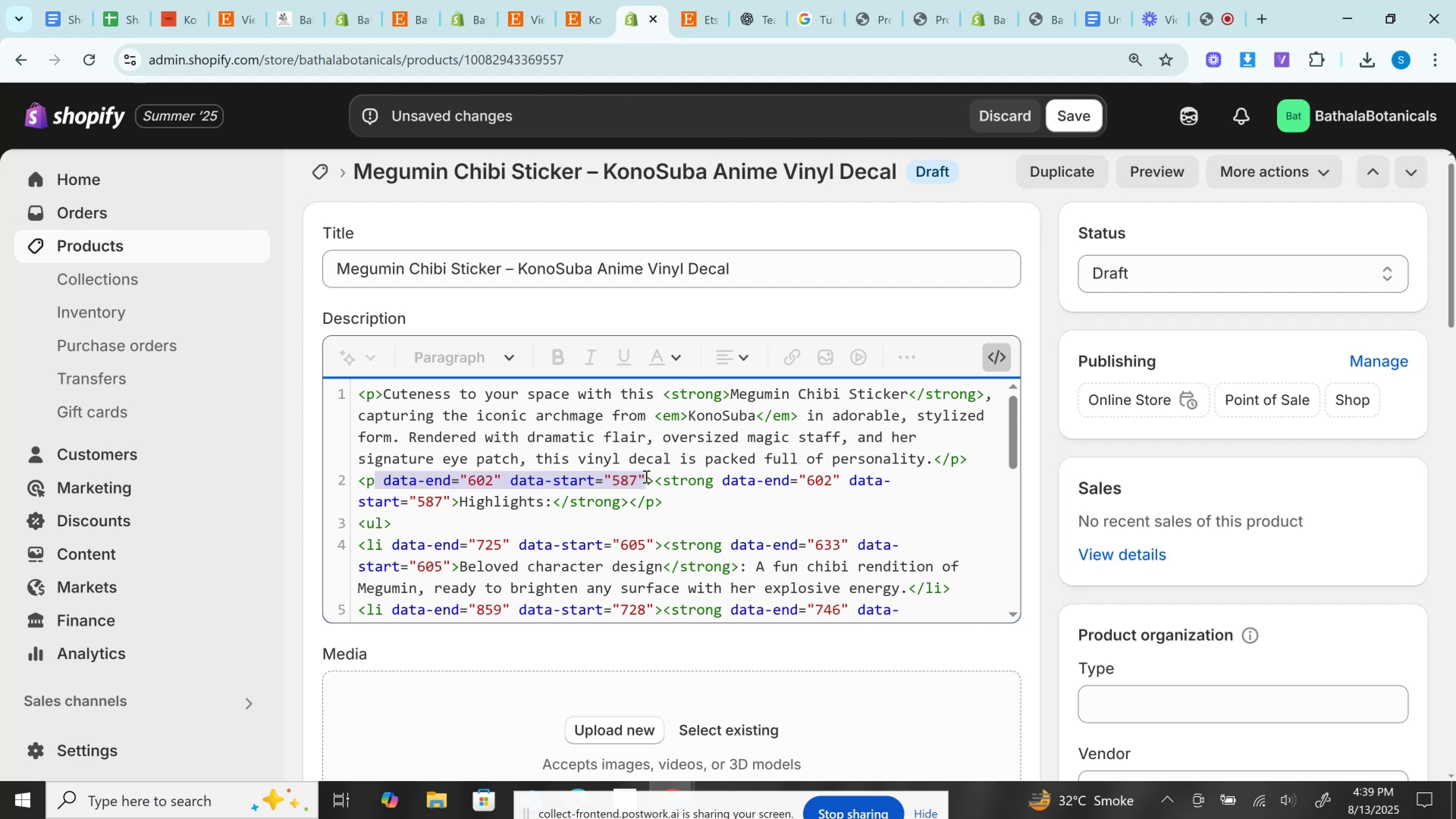 
key(Backspace)
 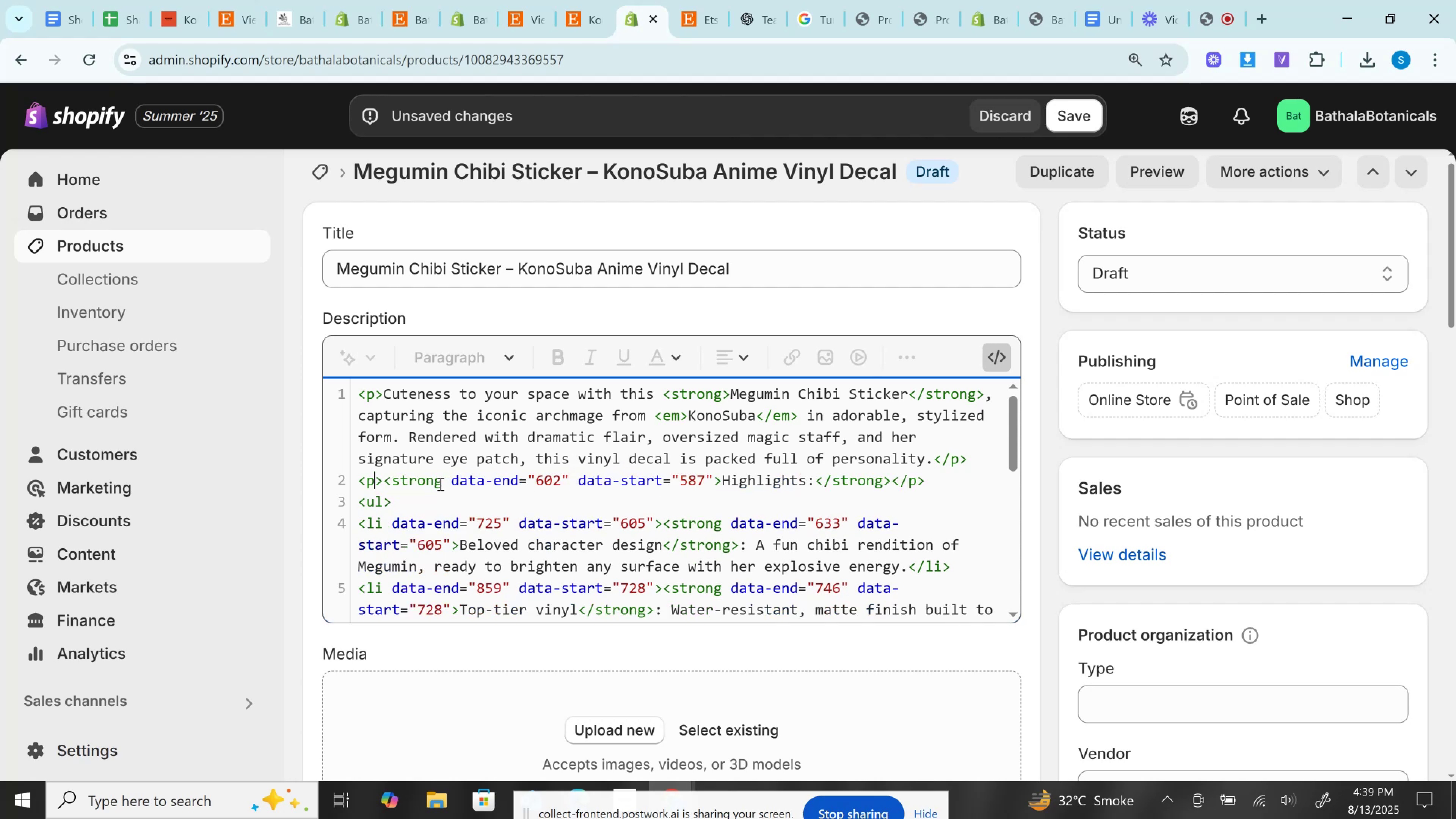 
left_click_drag(start_coordinate=[440, 484], to_coordinate=[713, 476])
 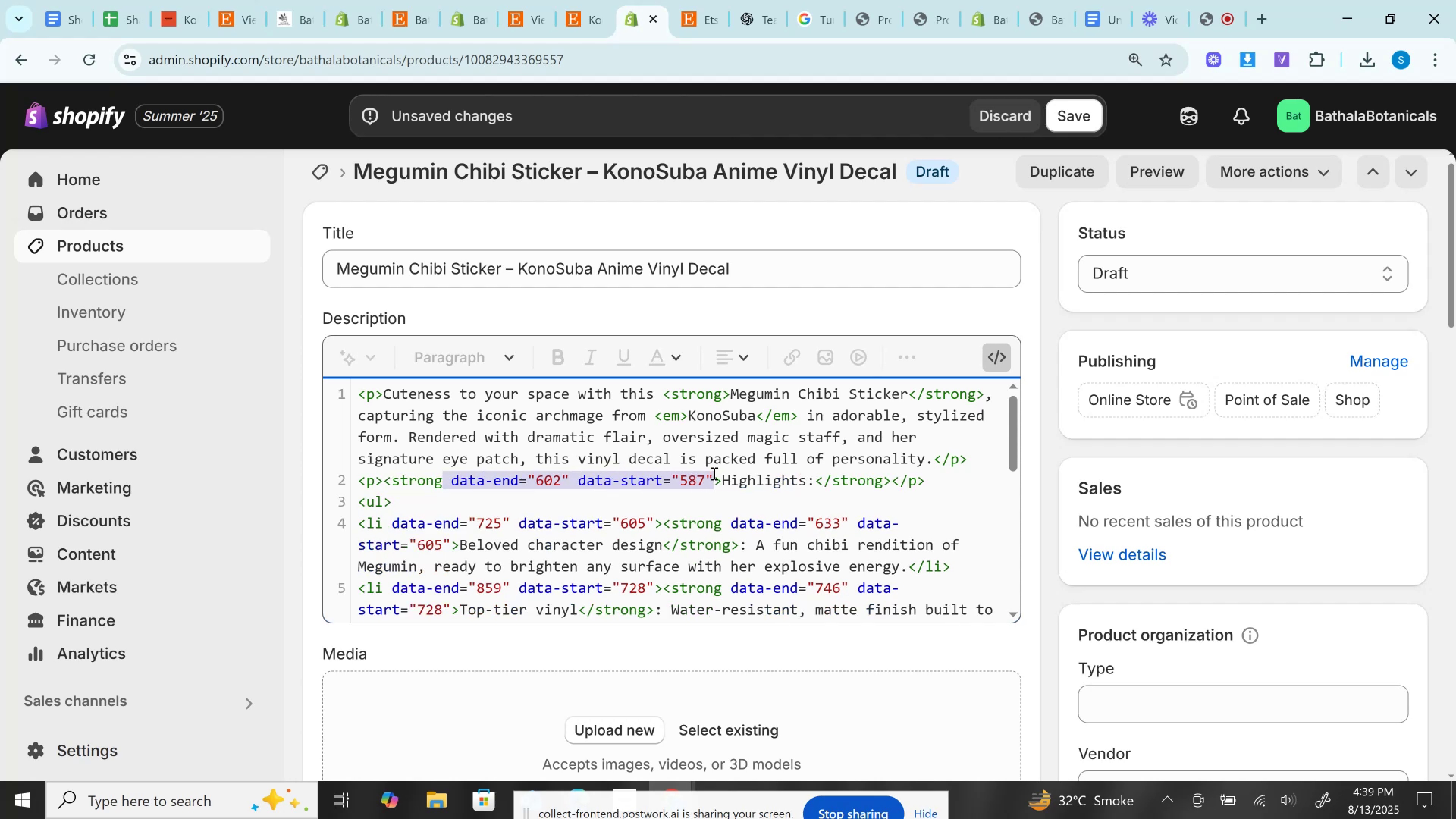 
key(Backspace)
 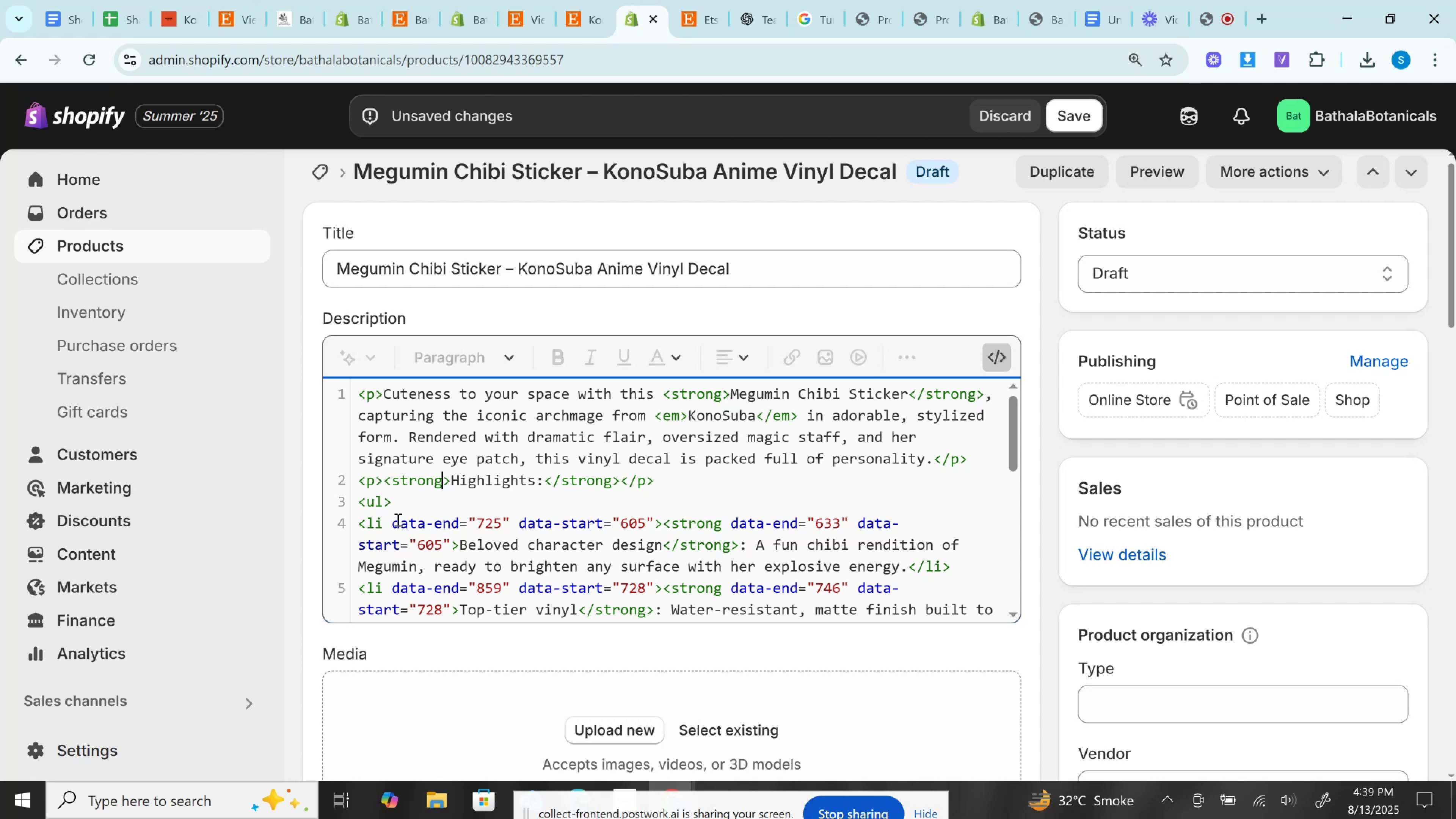 
left_click_drag(start_coordinate=[388, 523], to_coordinate=[655, 520])
 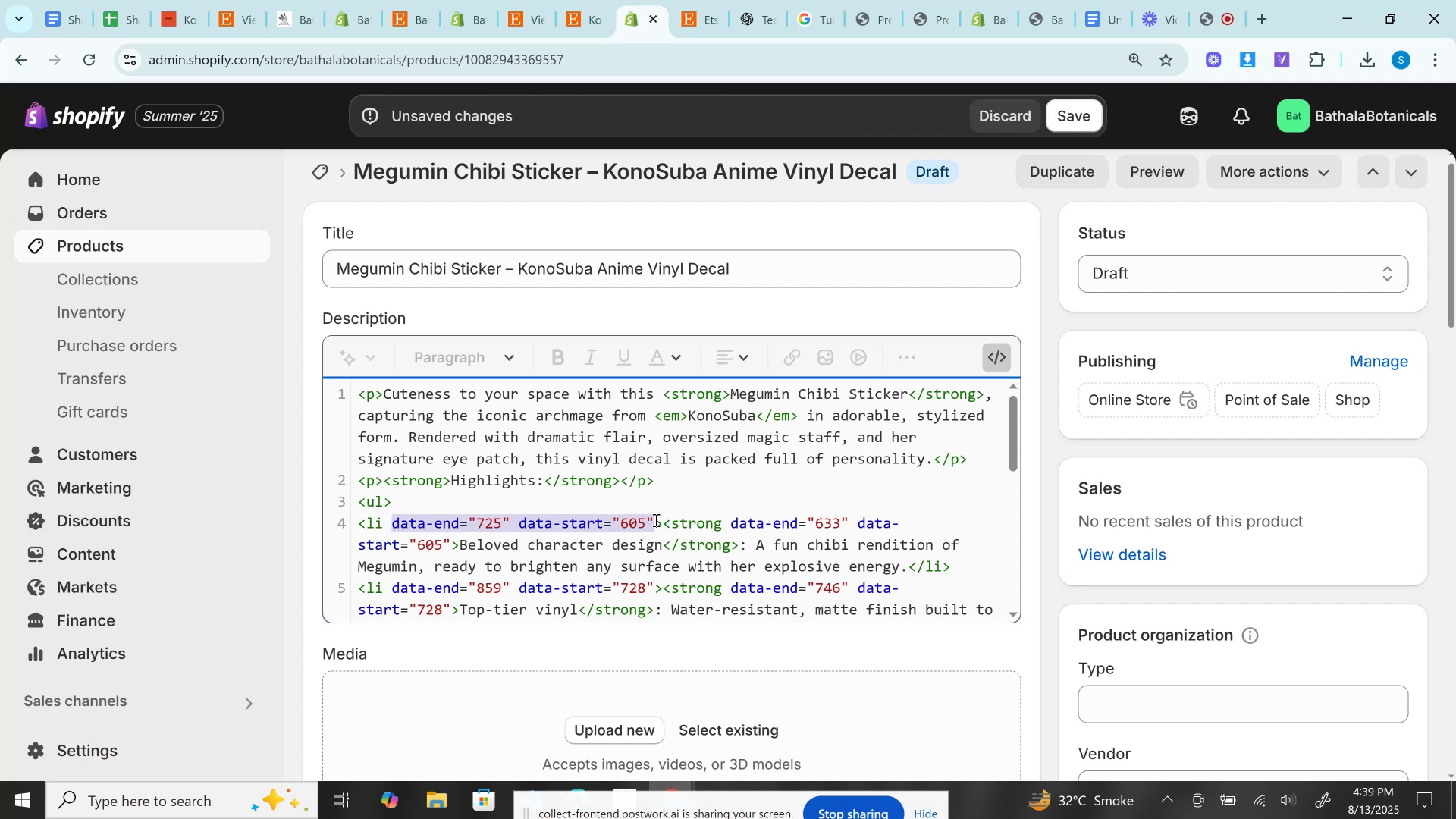 
key(Backspace)
 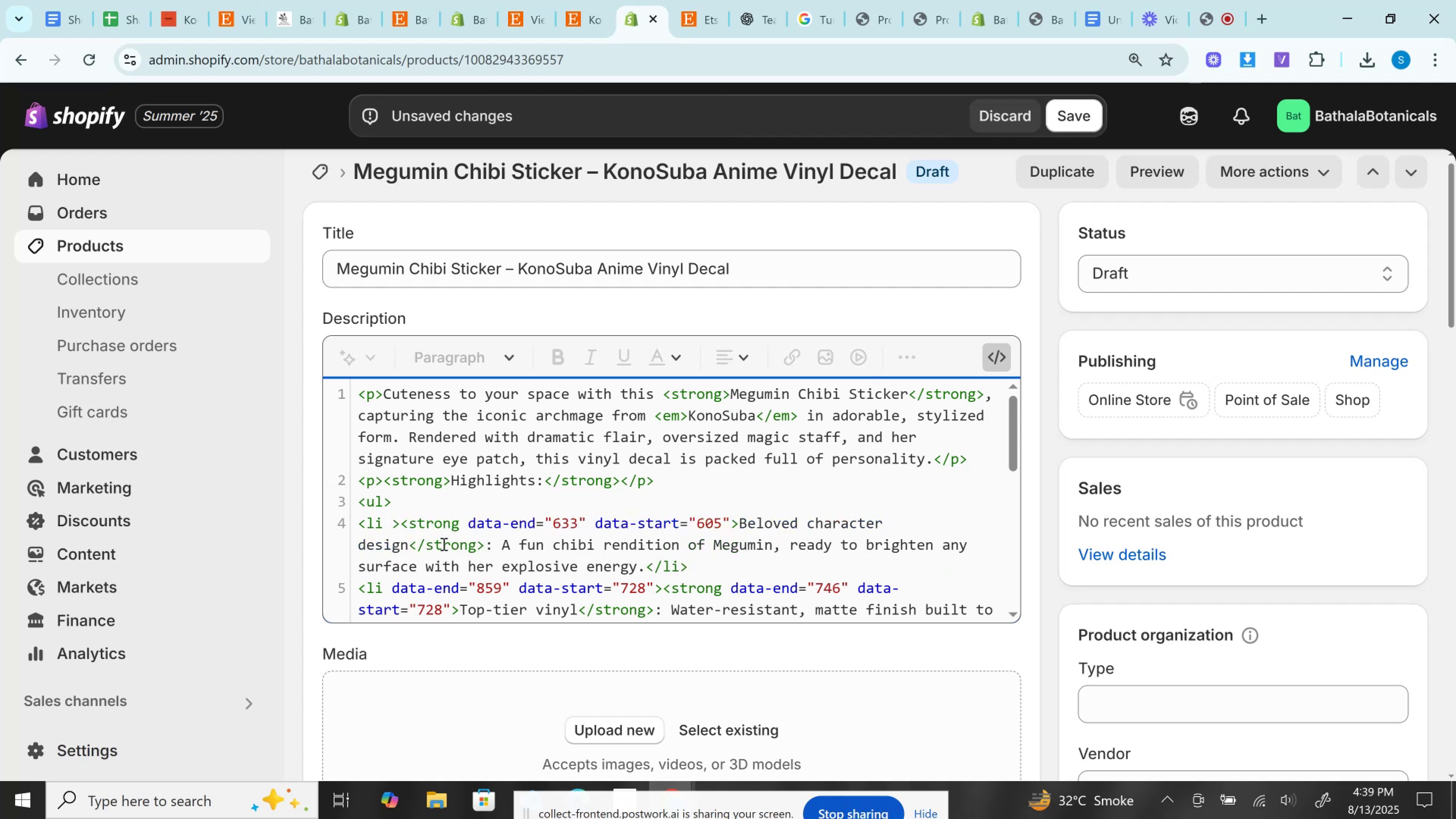 
key(Backspace)
 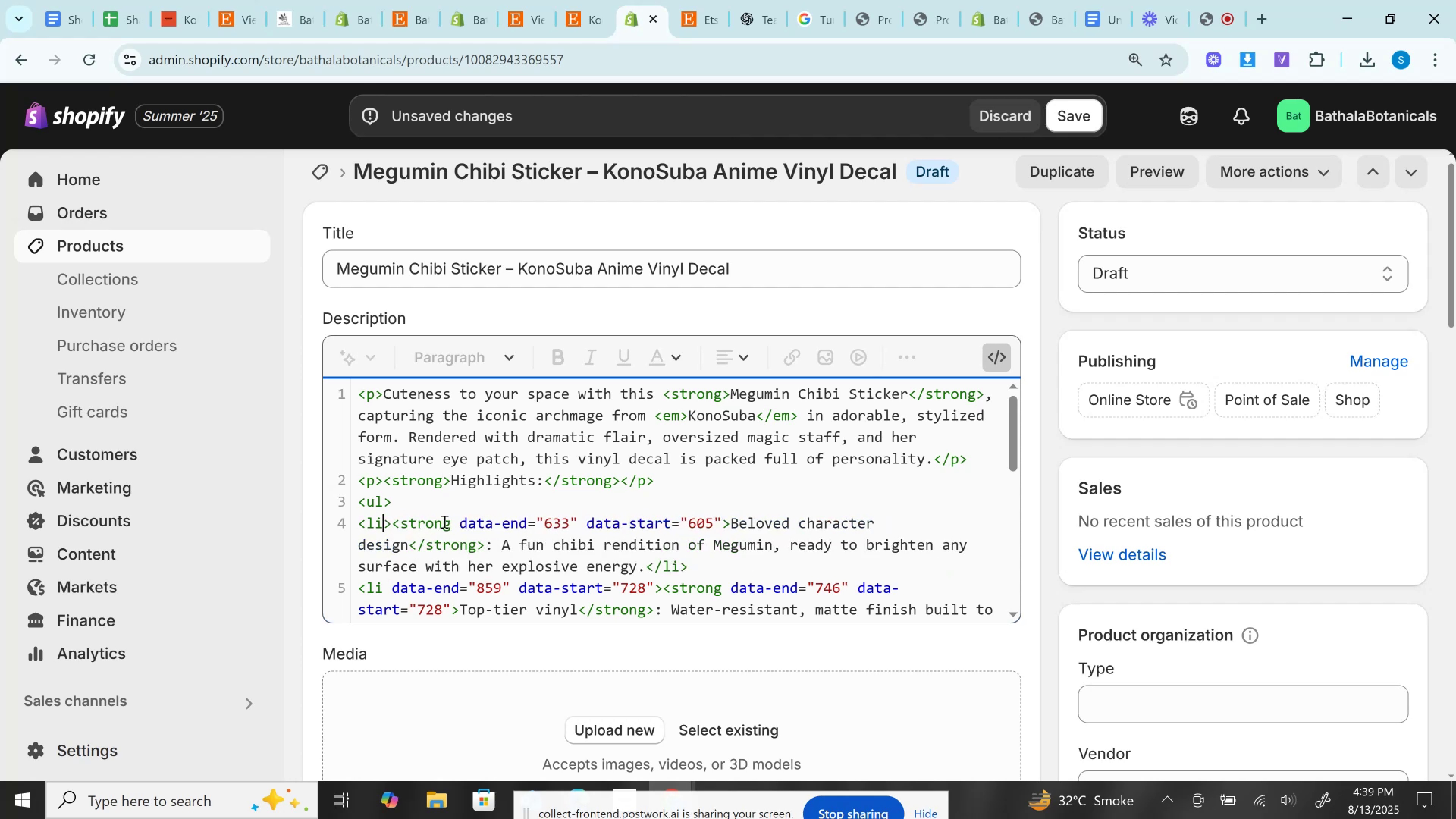 
left_click_drag(start_coordinate=[452, 522], to_coordinate=[724, 513])
 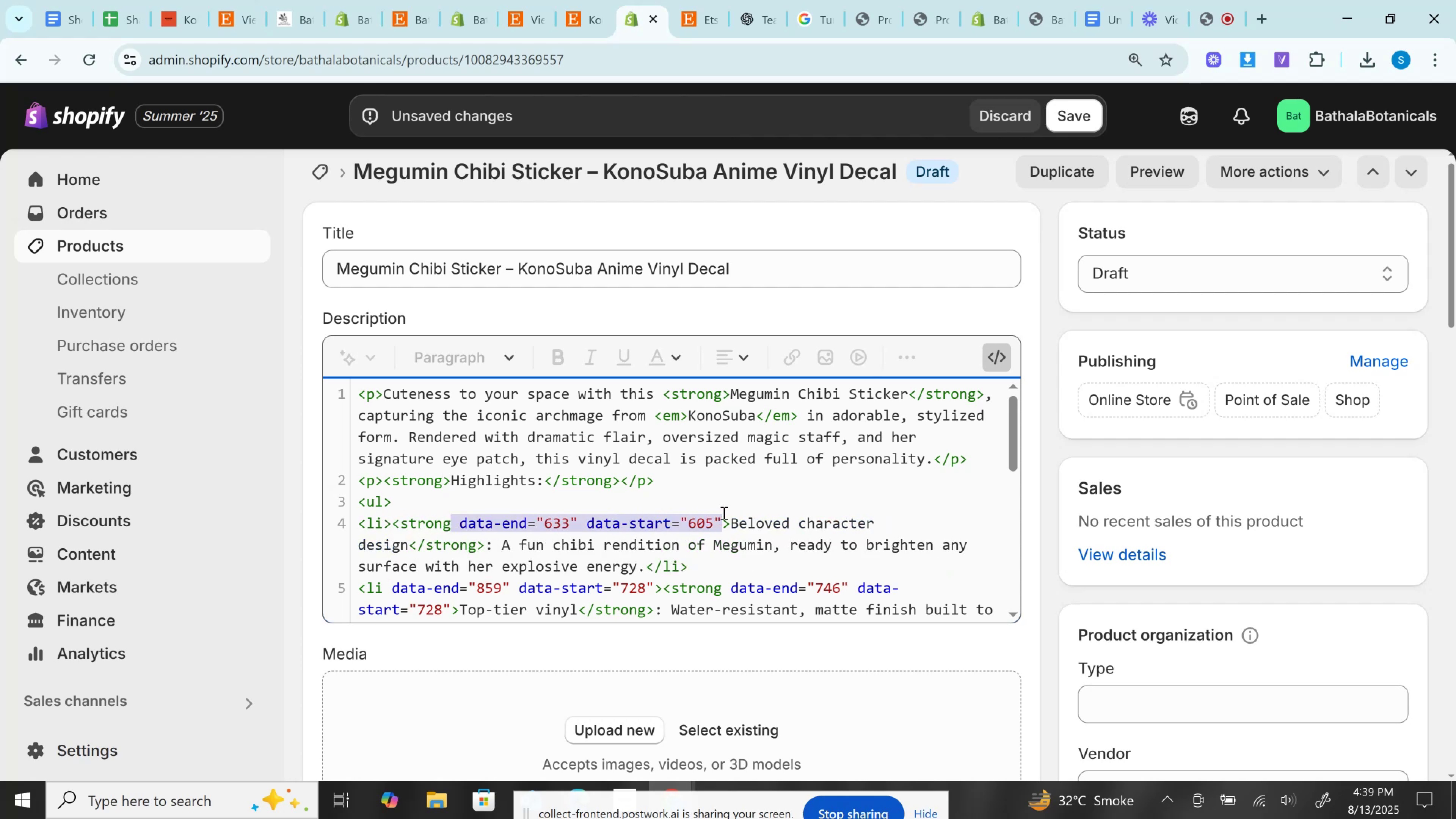 
key(Backspace)
 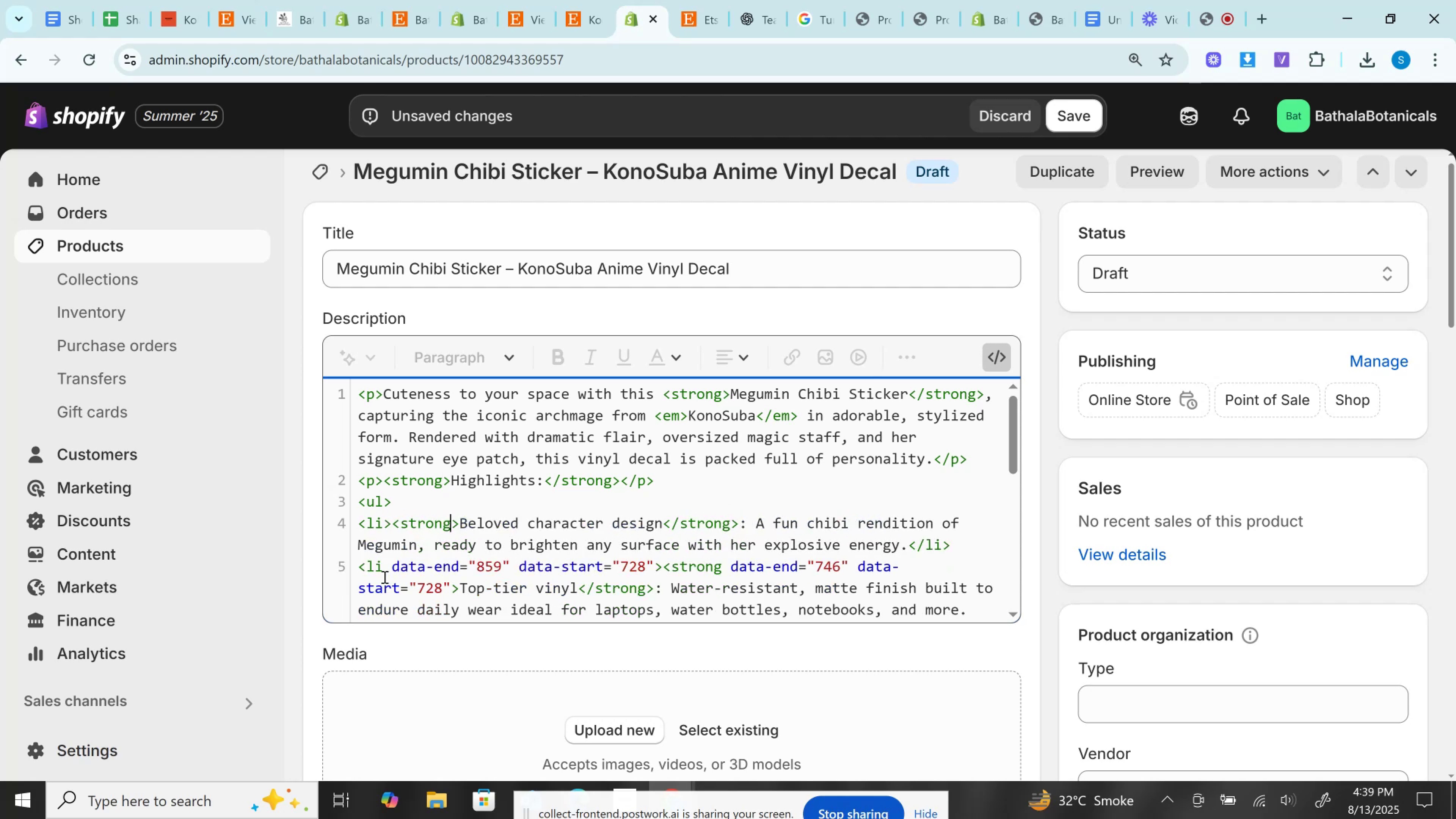 
left_click_drag(start_coordinate=[385, 563], to_coordinate=[655, 559])
 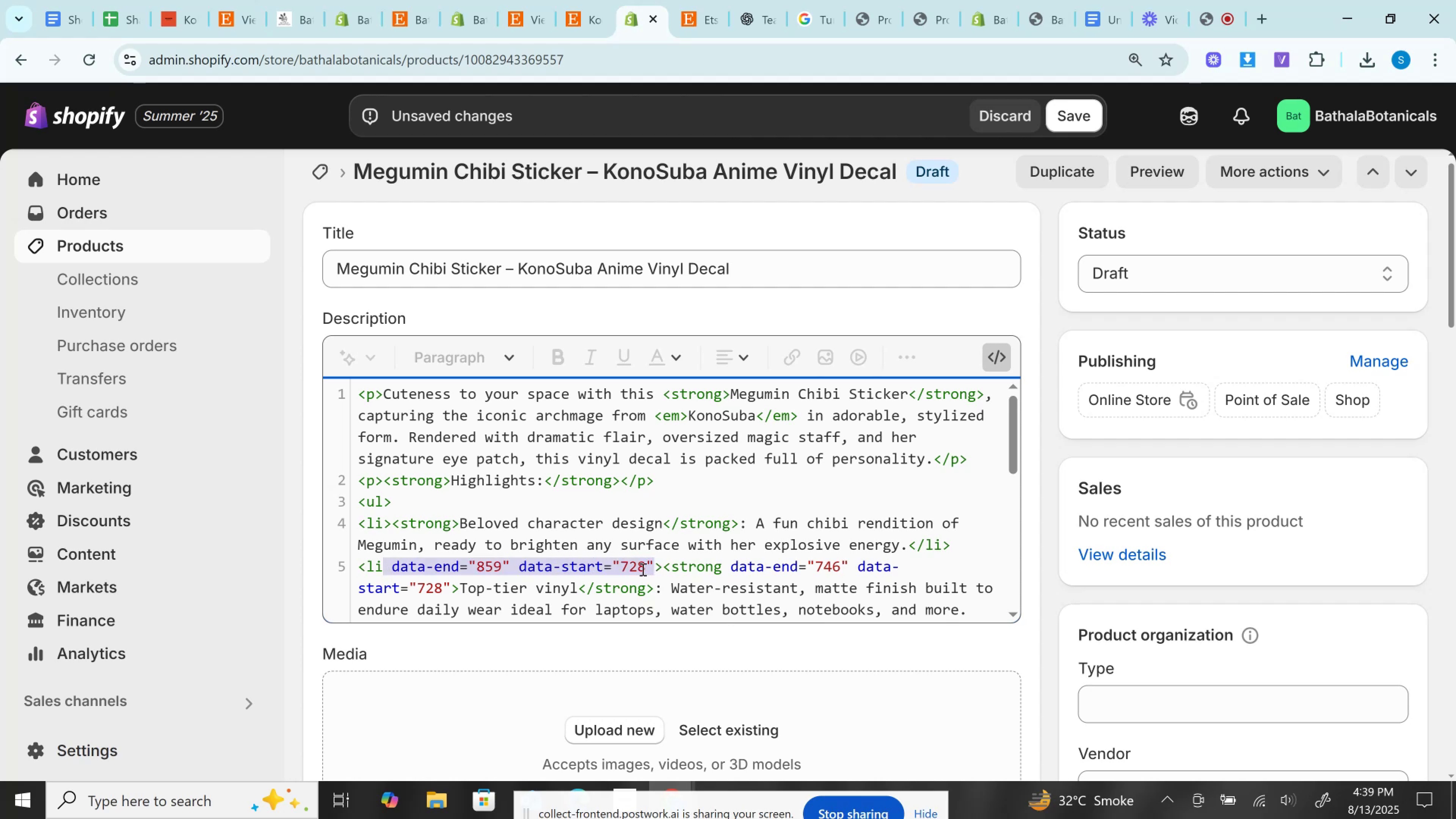 
key(Backspace)
 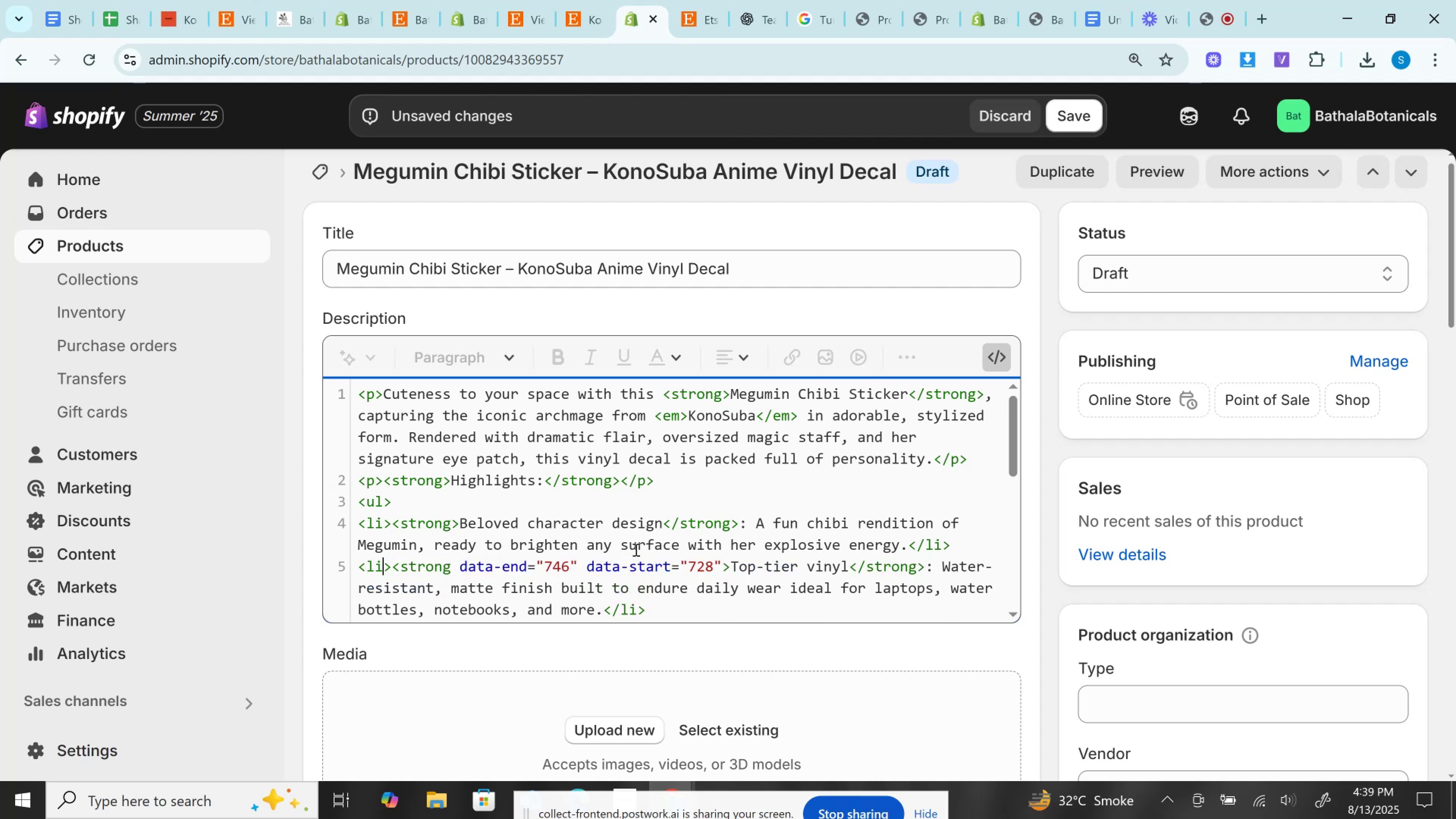 
scroll: coordinate [620, 511], scroll_direction: down, amount: 1.0
 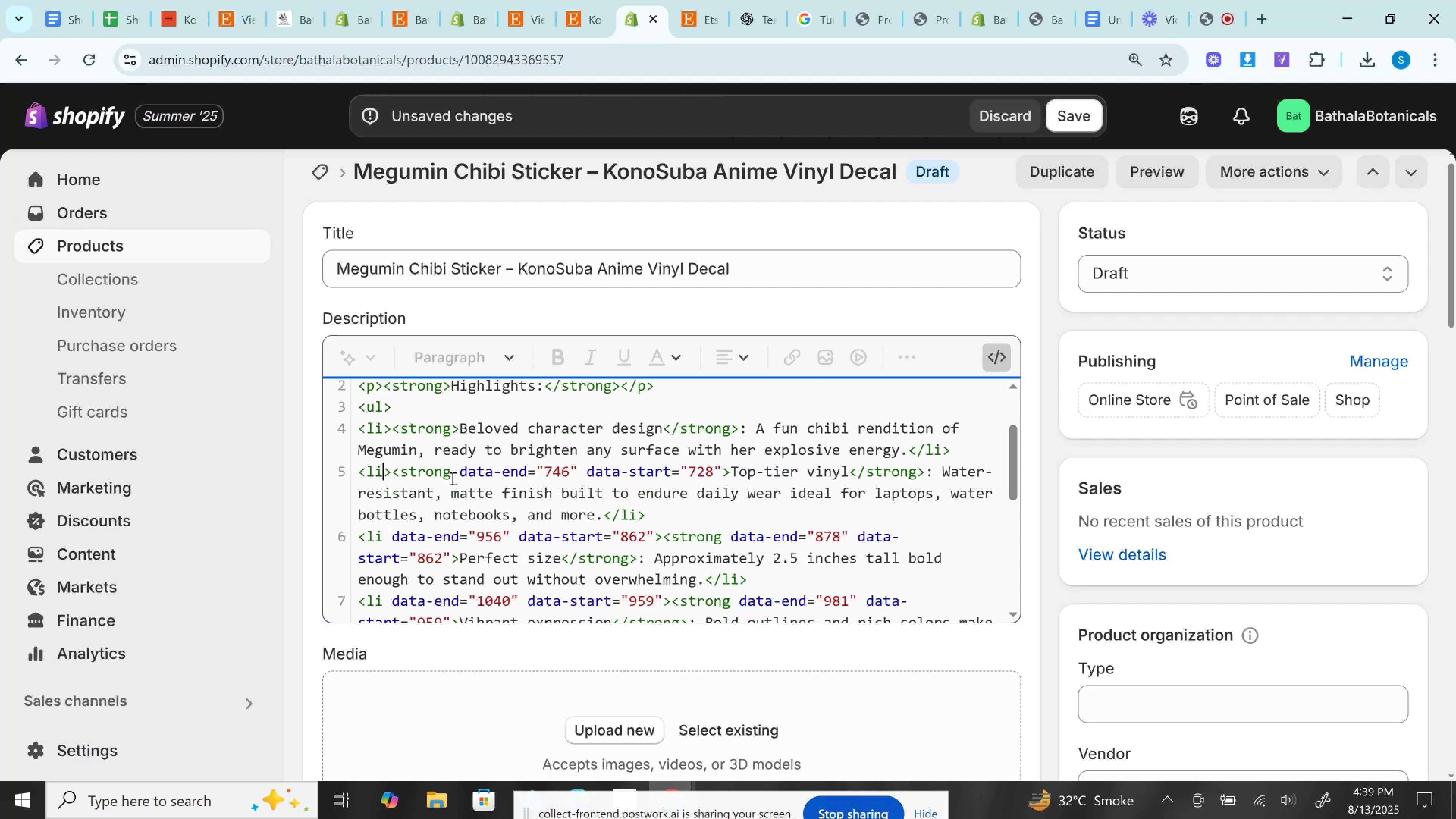 
left_click_drag(start_coordinate=[453, 475], to_coordinate=[723, 479])
 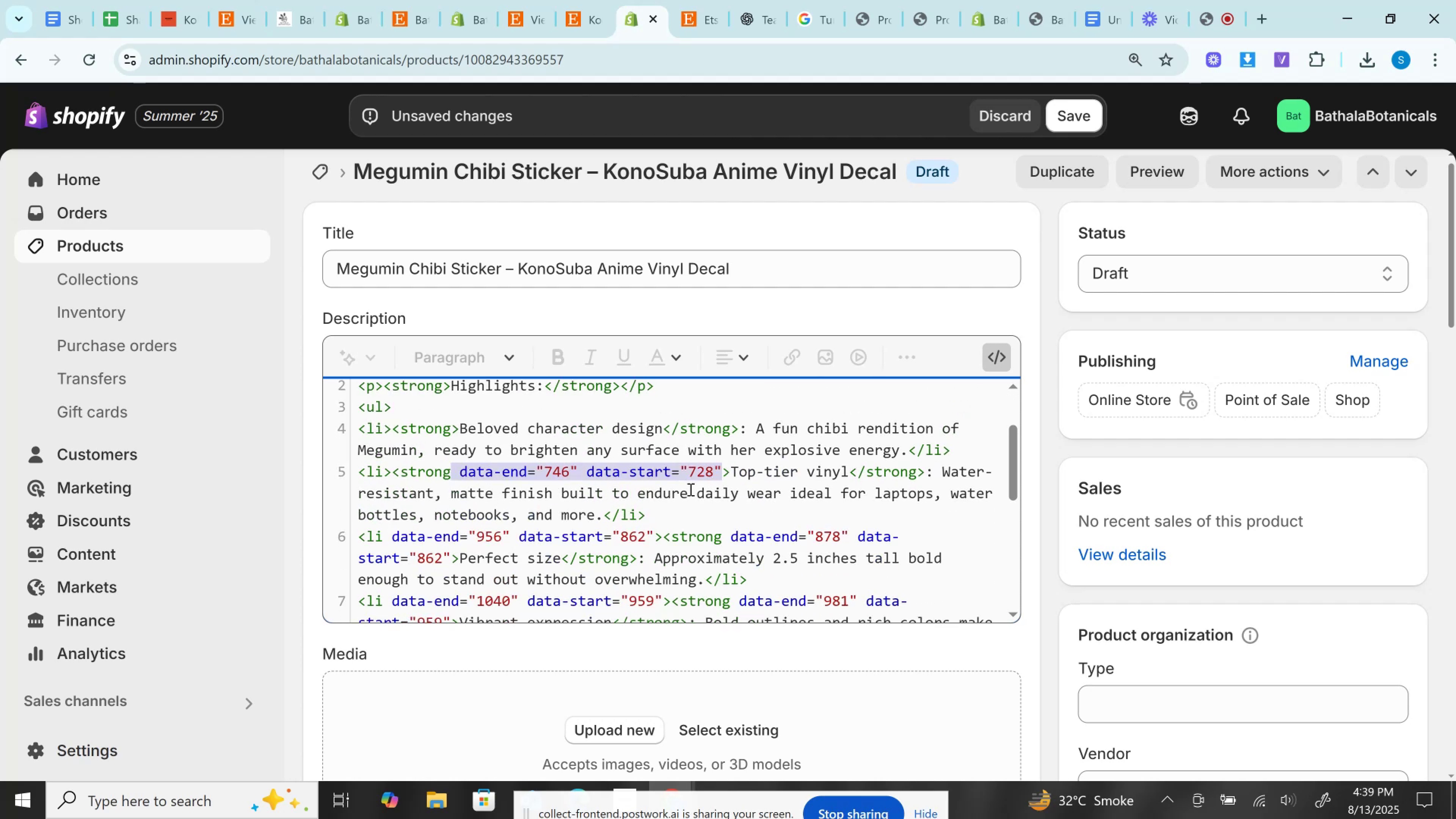 
key(Backspace)
 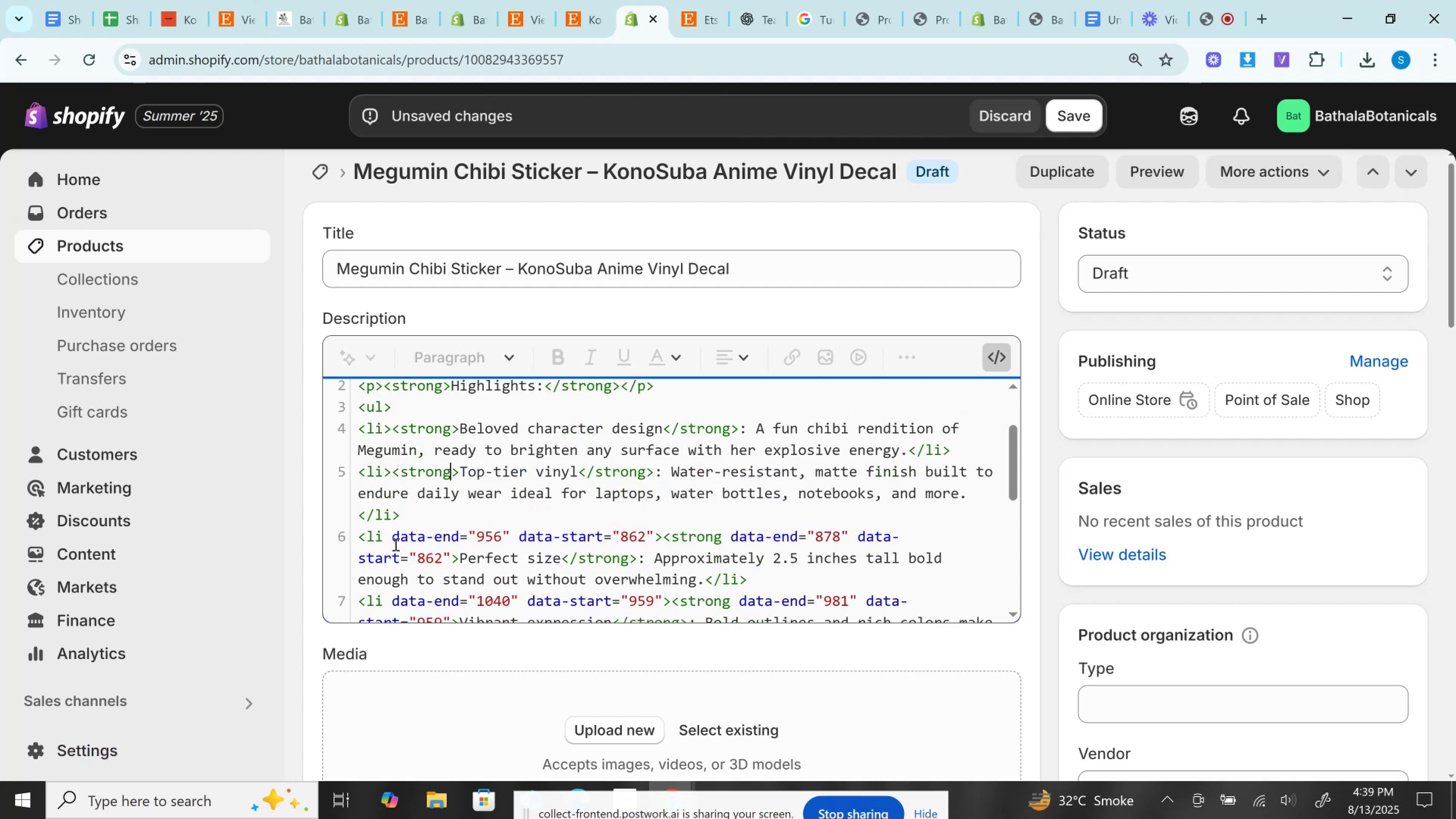 
left_click_drag(start_coordinate=[383, 533], to_coordinate=[653, 529])
 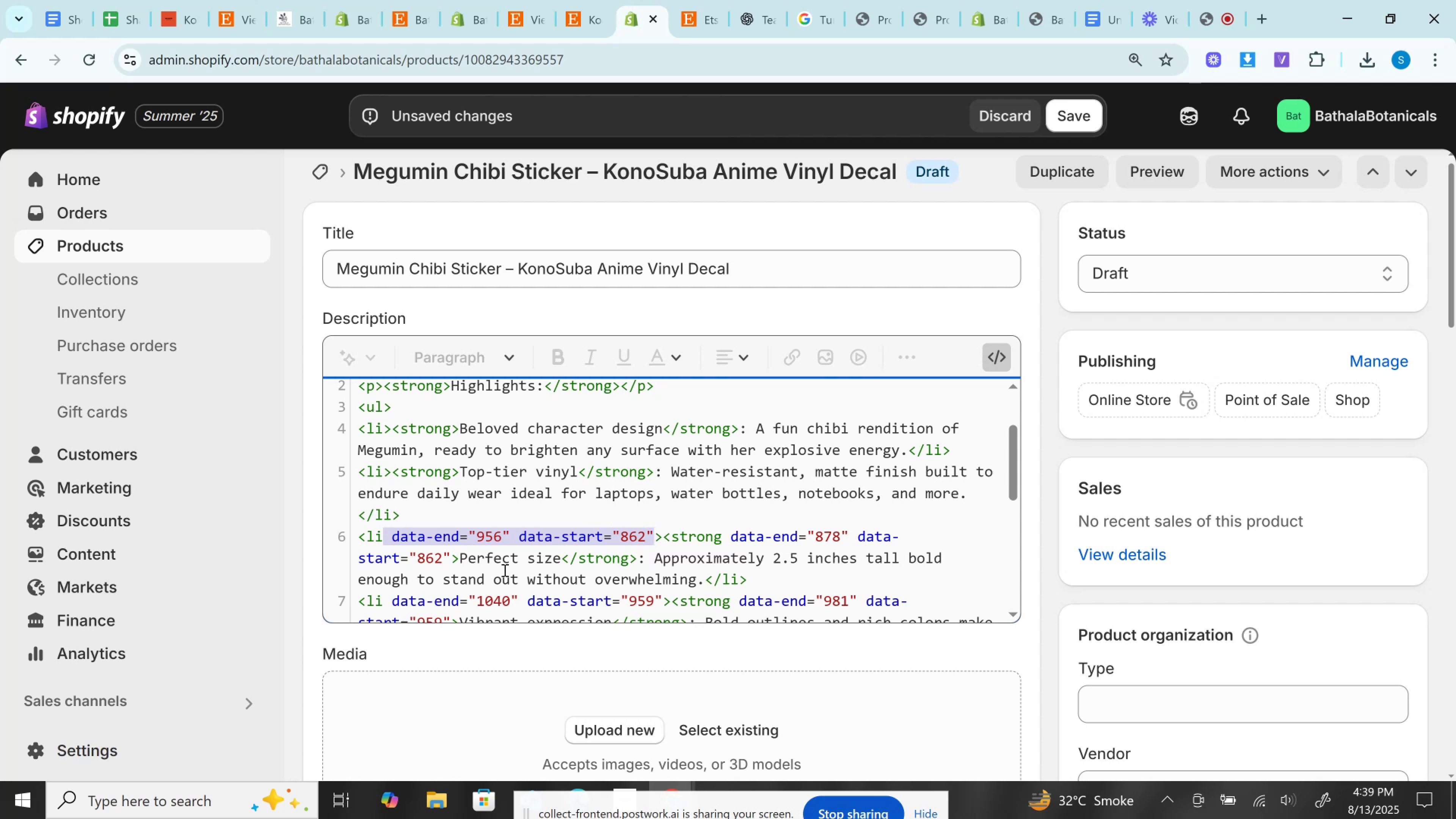 
key(Backspace)
 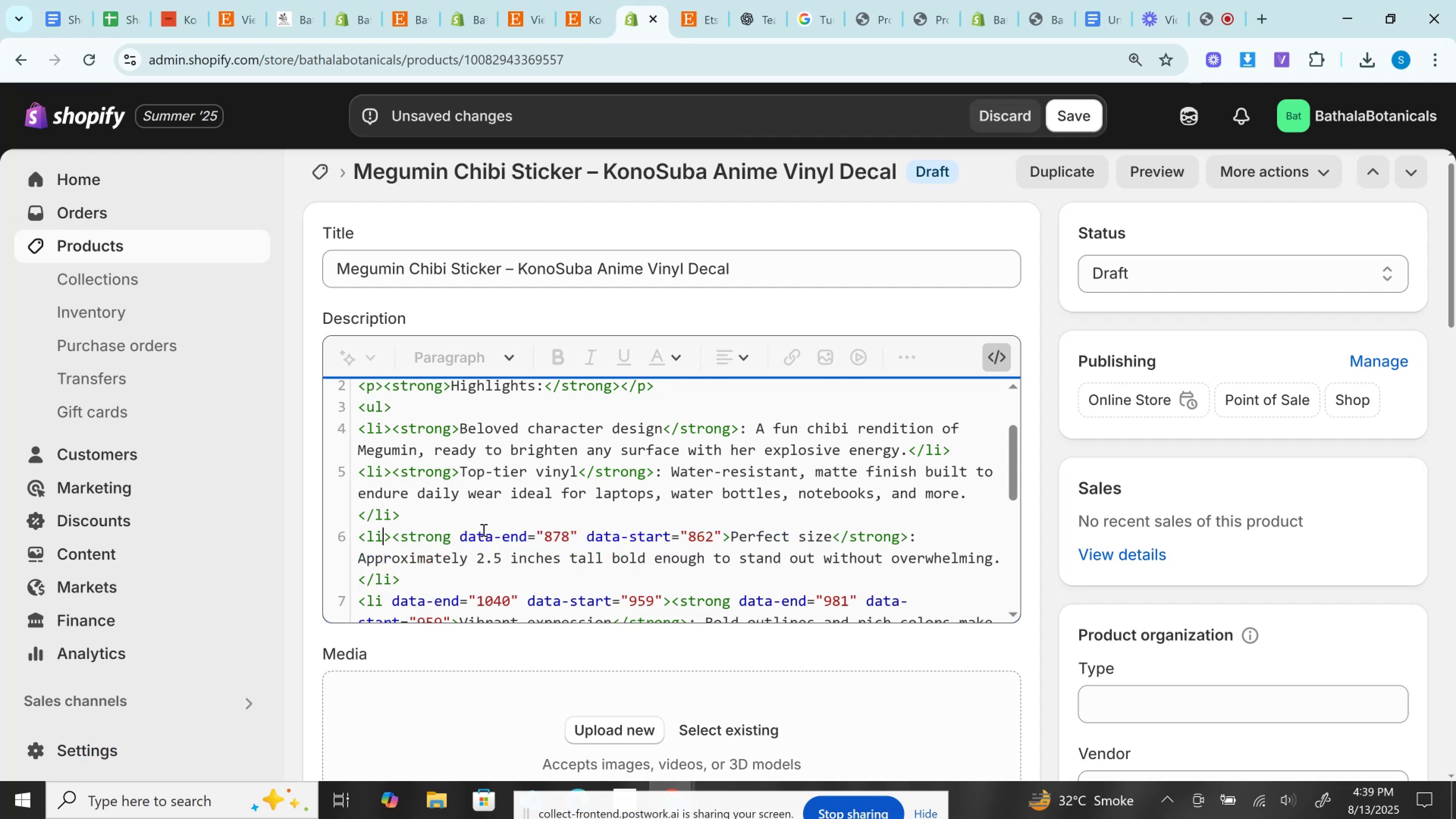 
left_click_drag(start_coordinate=[456, 535], to_coordinate=[723, 538])
 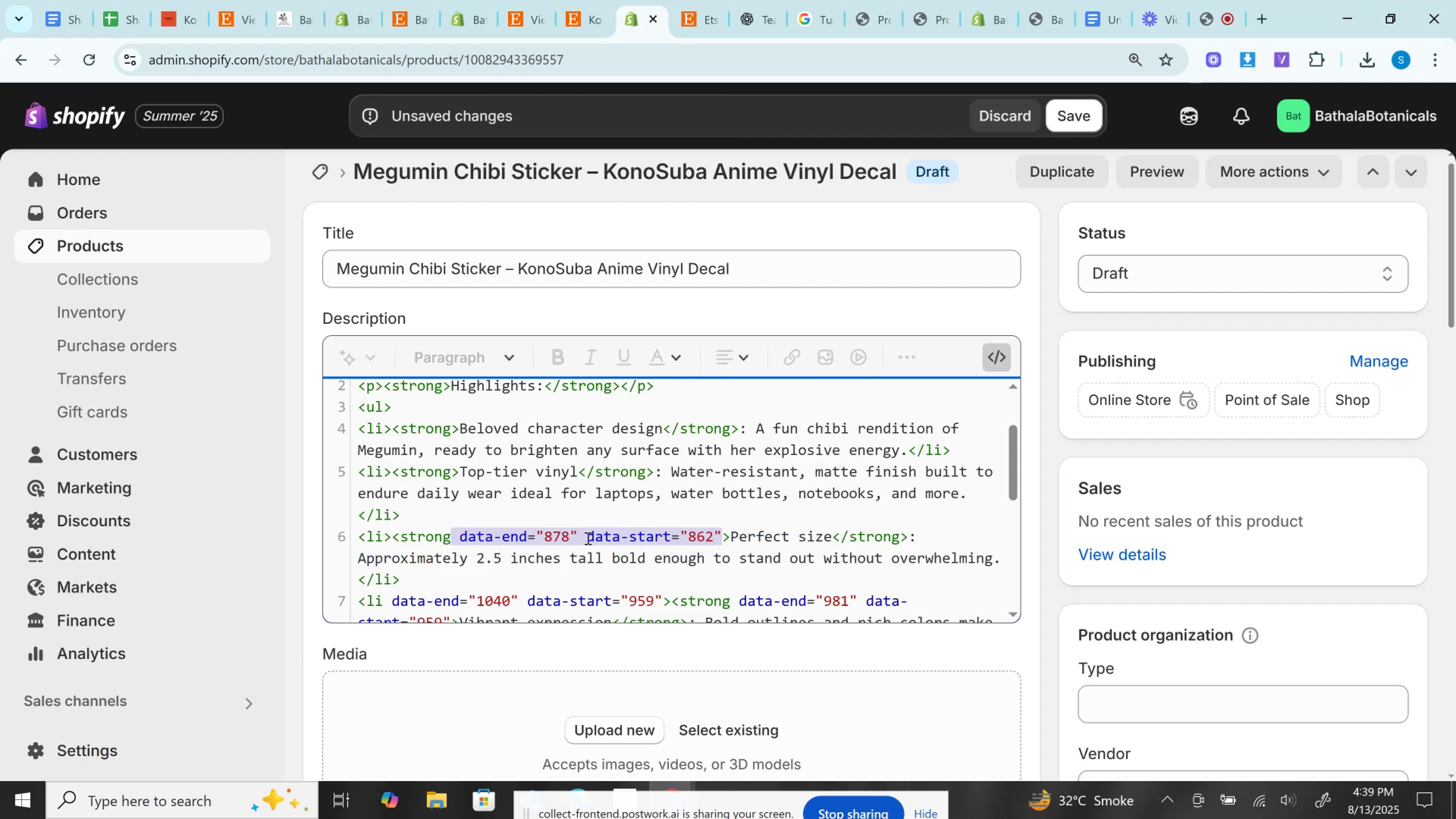 
key(Backspace)
 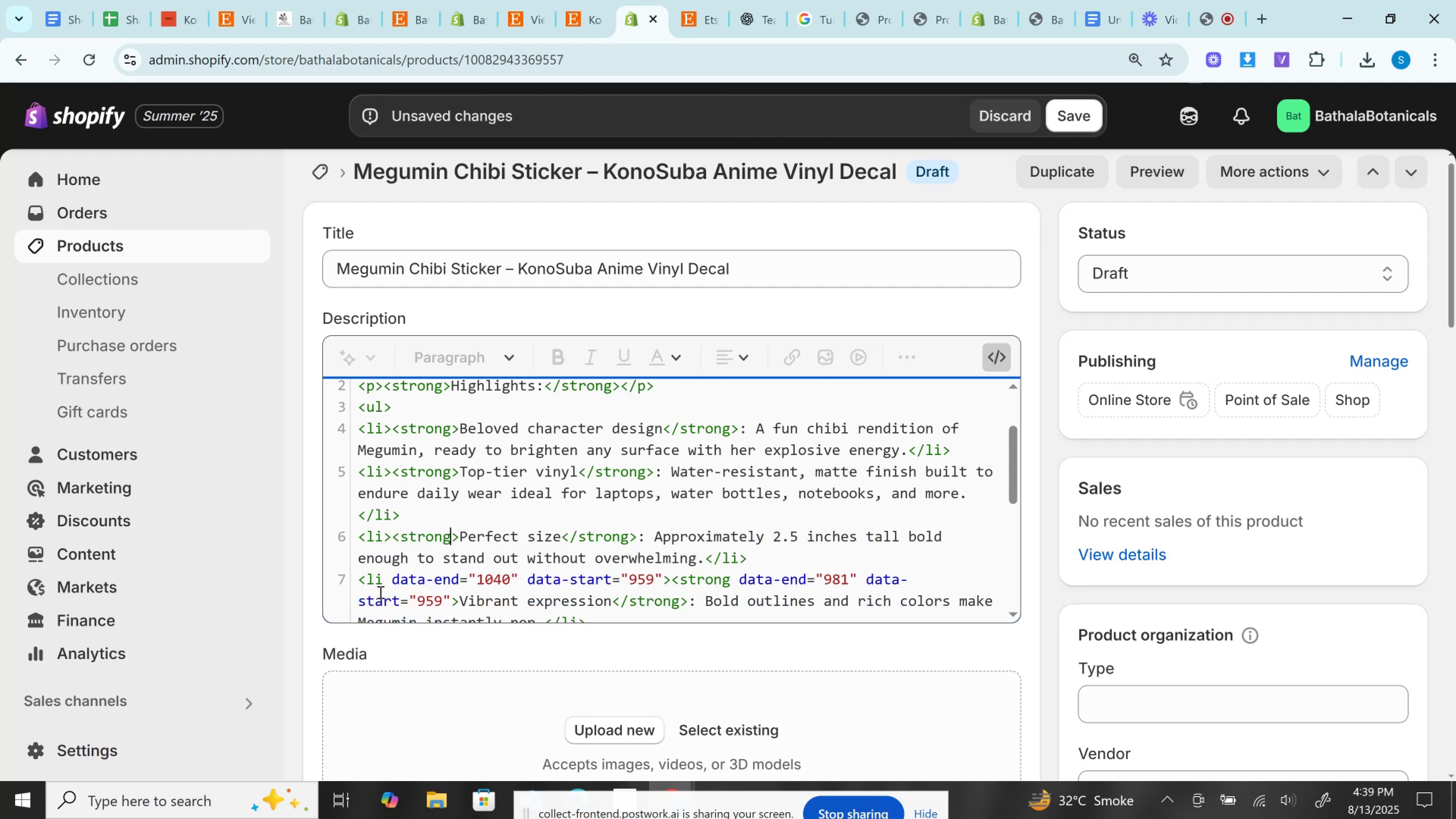 
left_click_drag(start_coordinate=[388, 584], to_coordinate=[667, 571])
 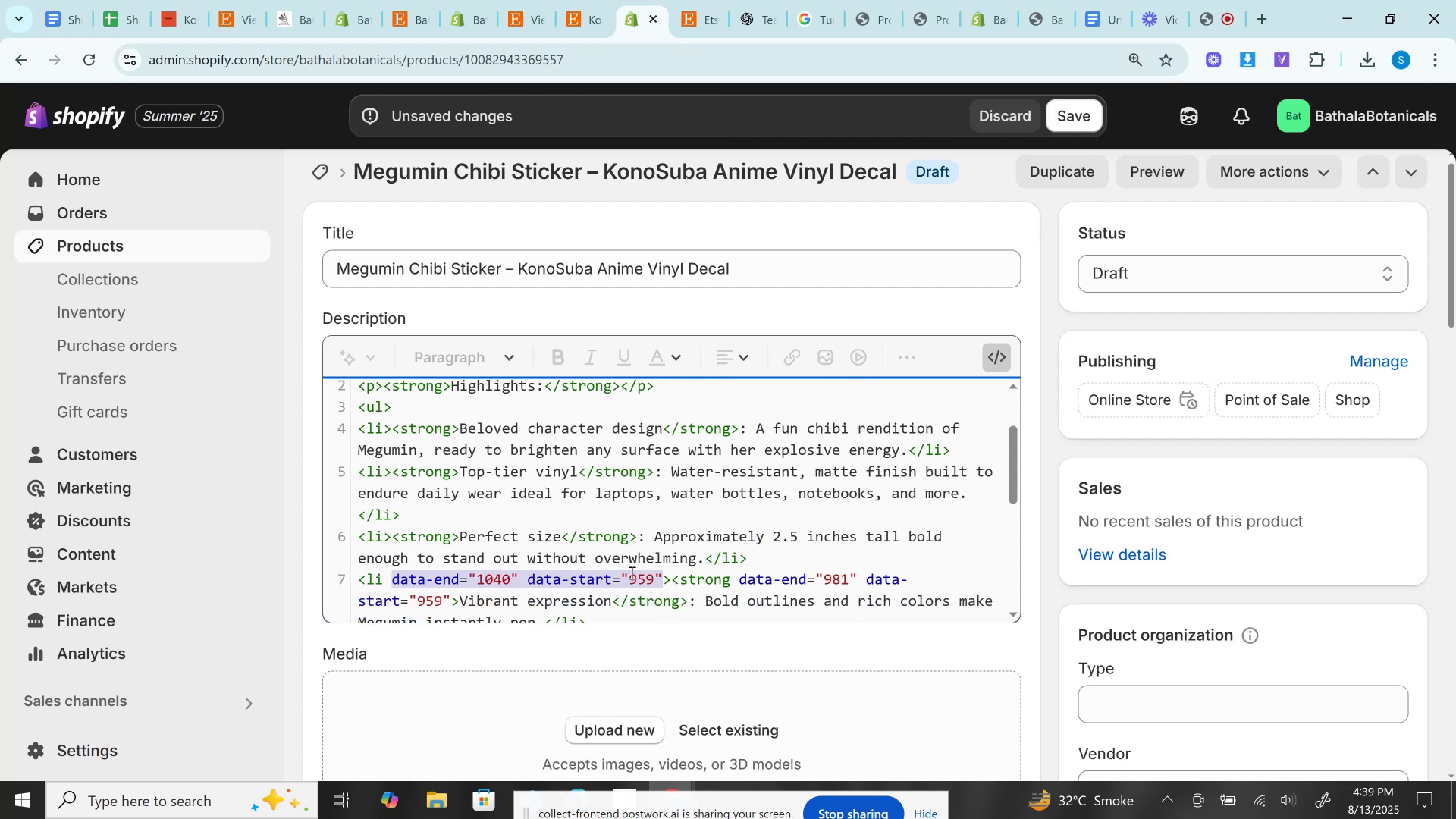 
key(Backspace)
 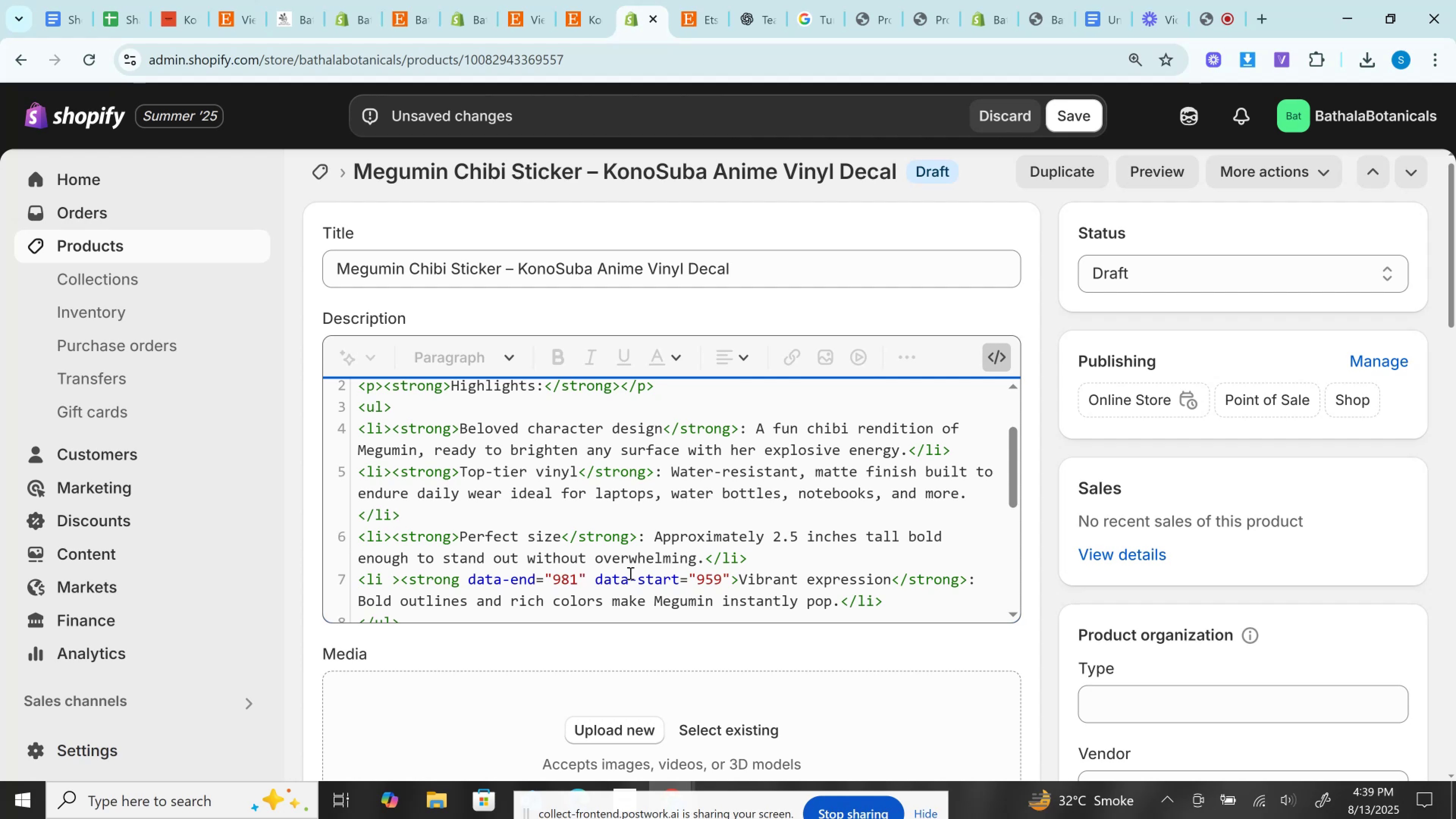 
key(Backspace)
 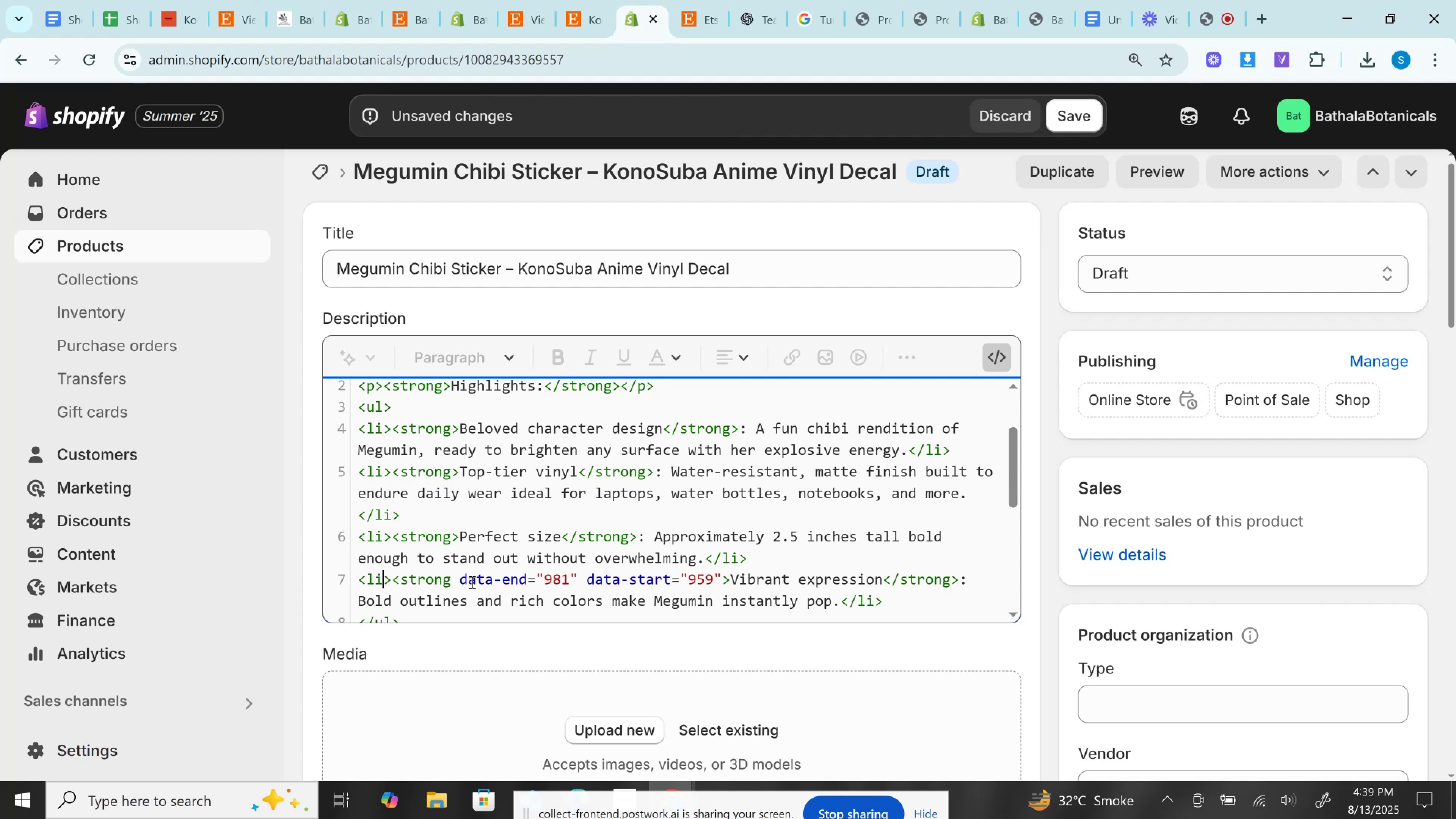 
left_click_drag(start_coordinate=[455, 576], to_coordinate=[725, 580])
 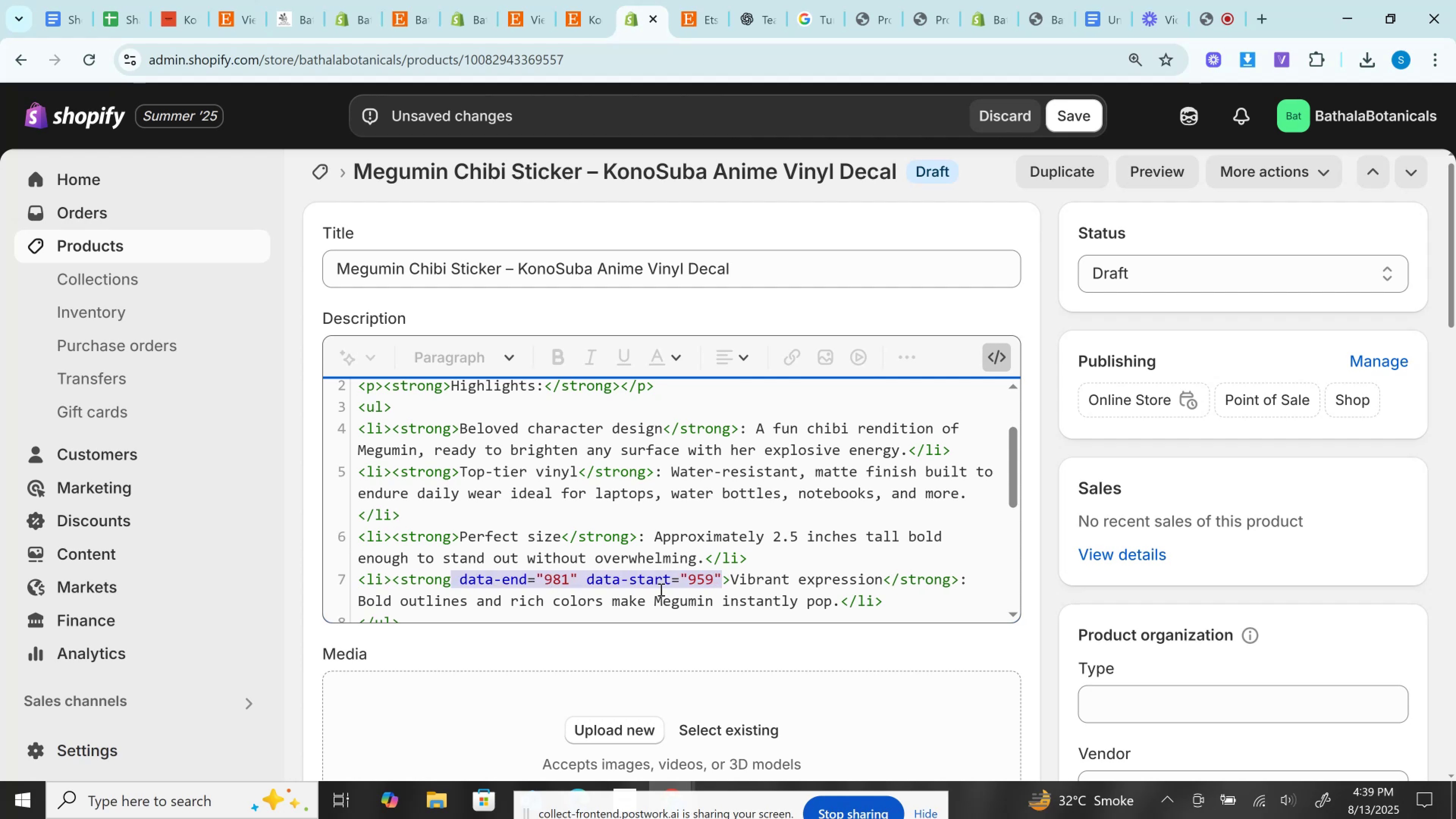 
key(Backspace)
 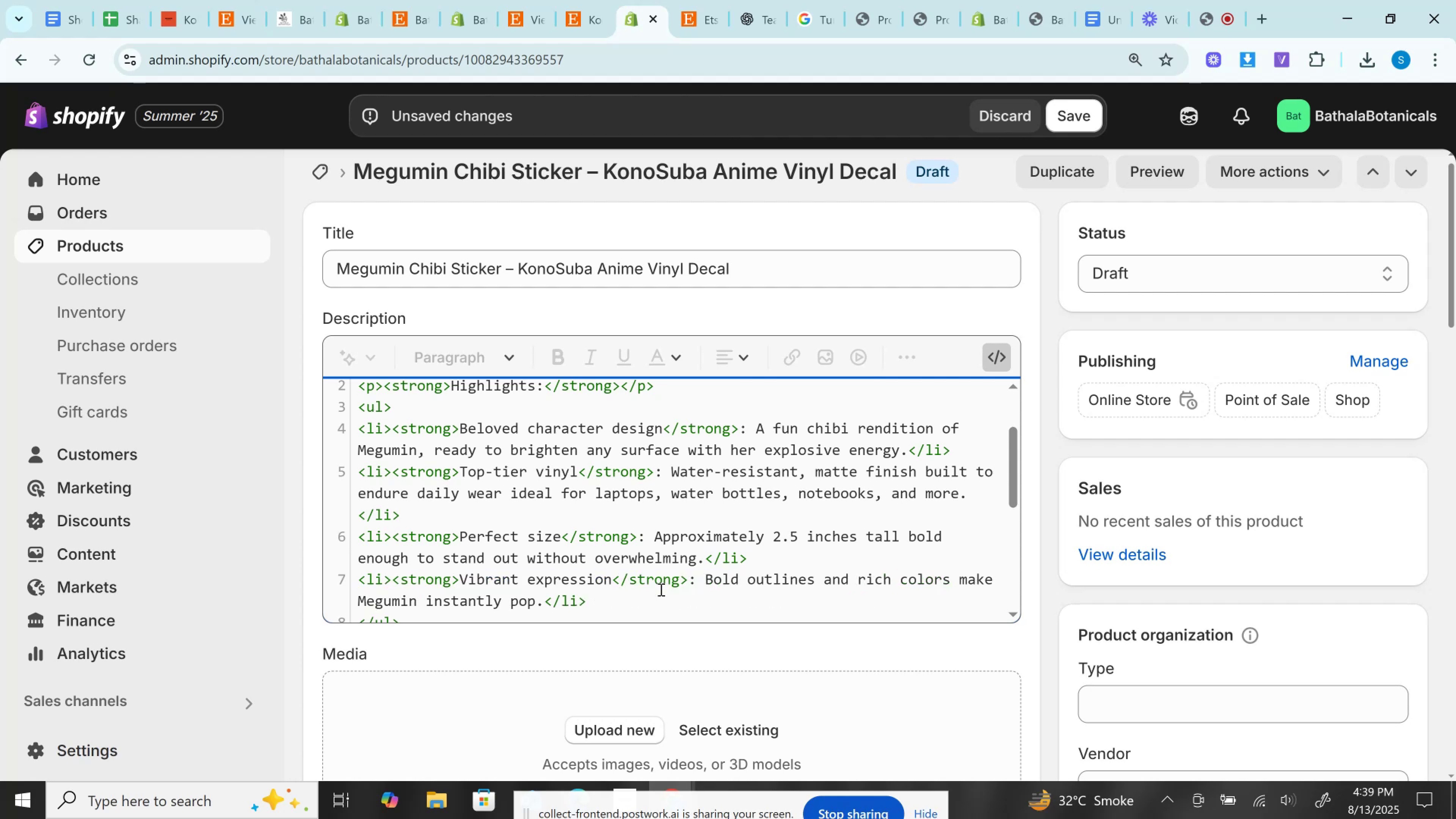 
scroll: coordinate [617, 546], scroll_direction: down, amount: 2.0
 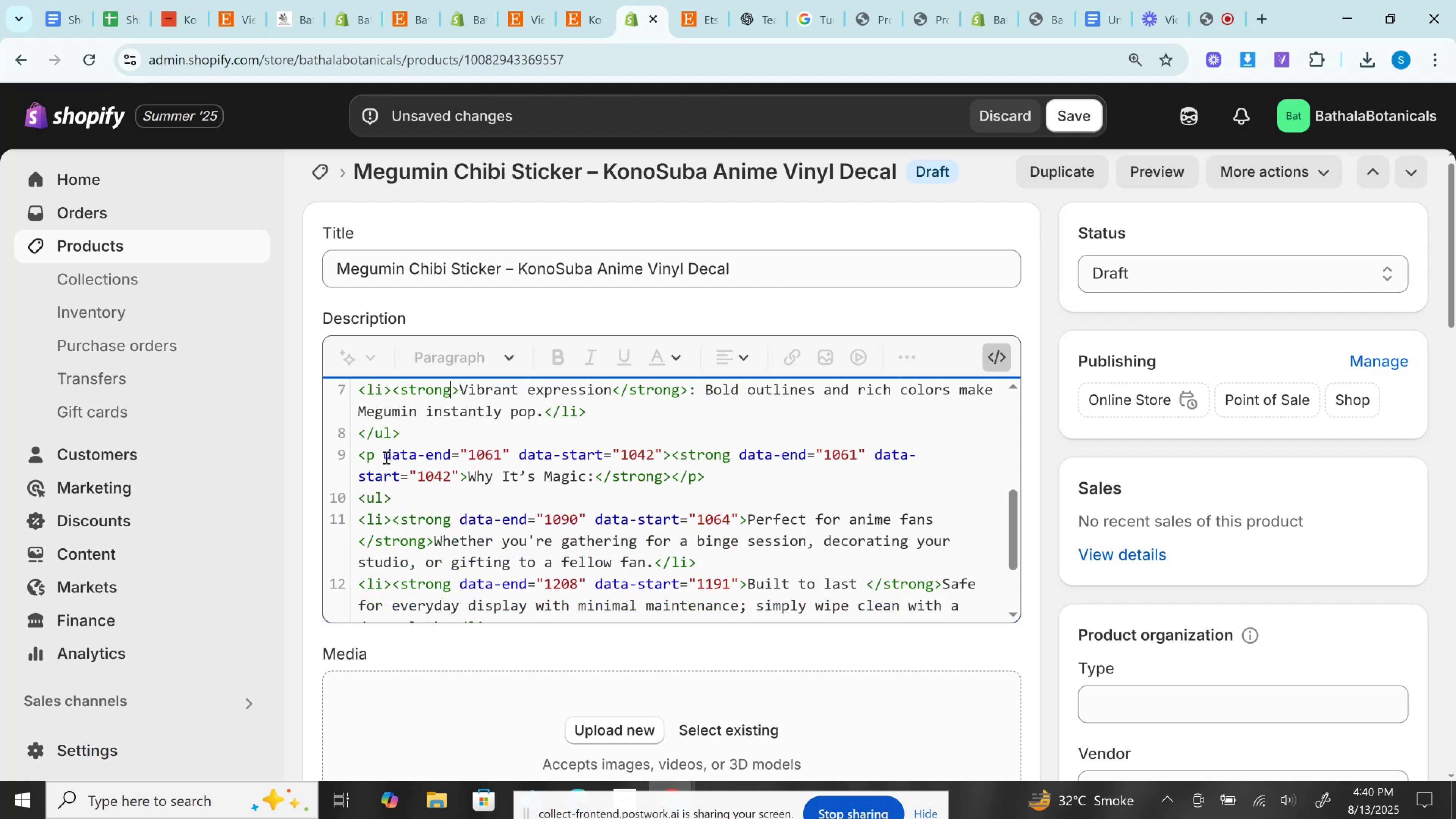 
left_click_drag(start_coordinate=[377, 448], to_coordinate=[661, 446])
 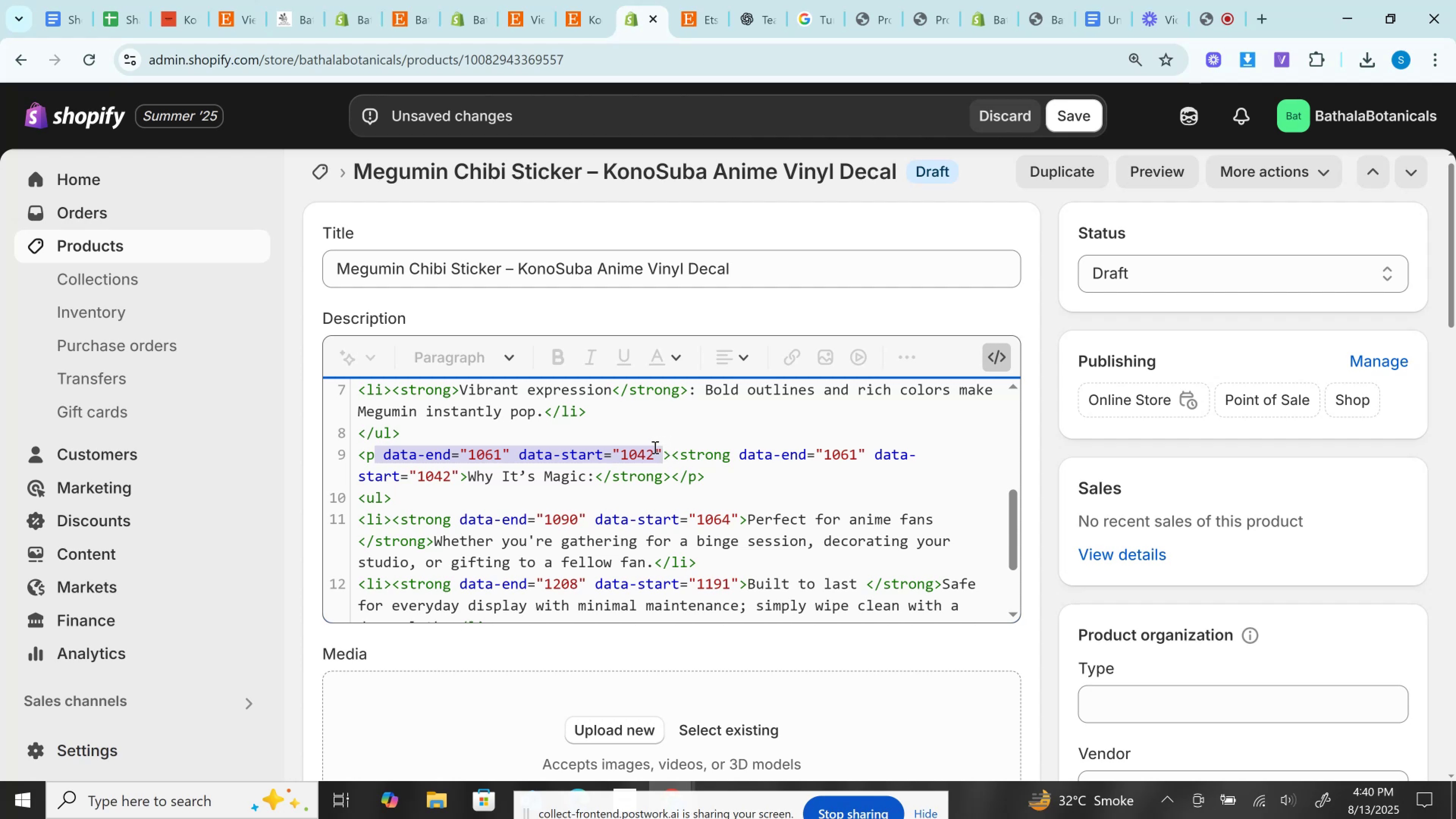 
key(Backspace)
 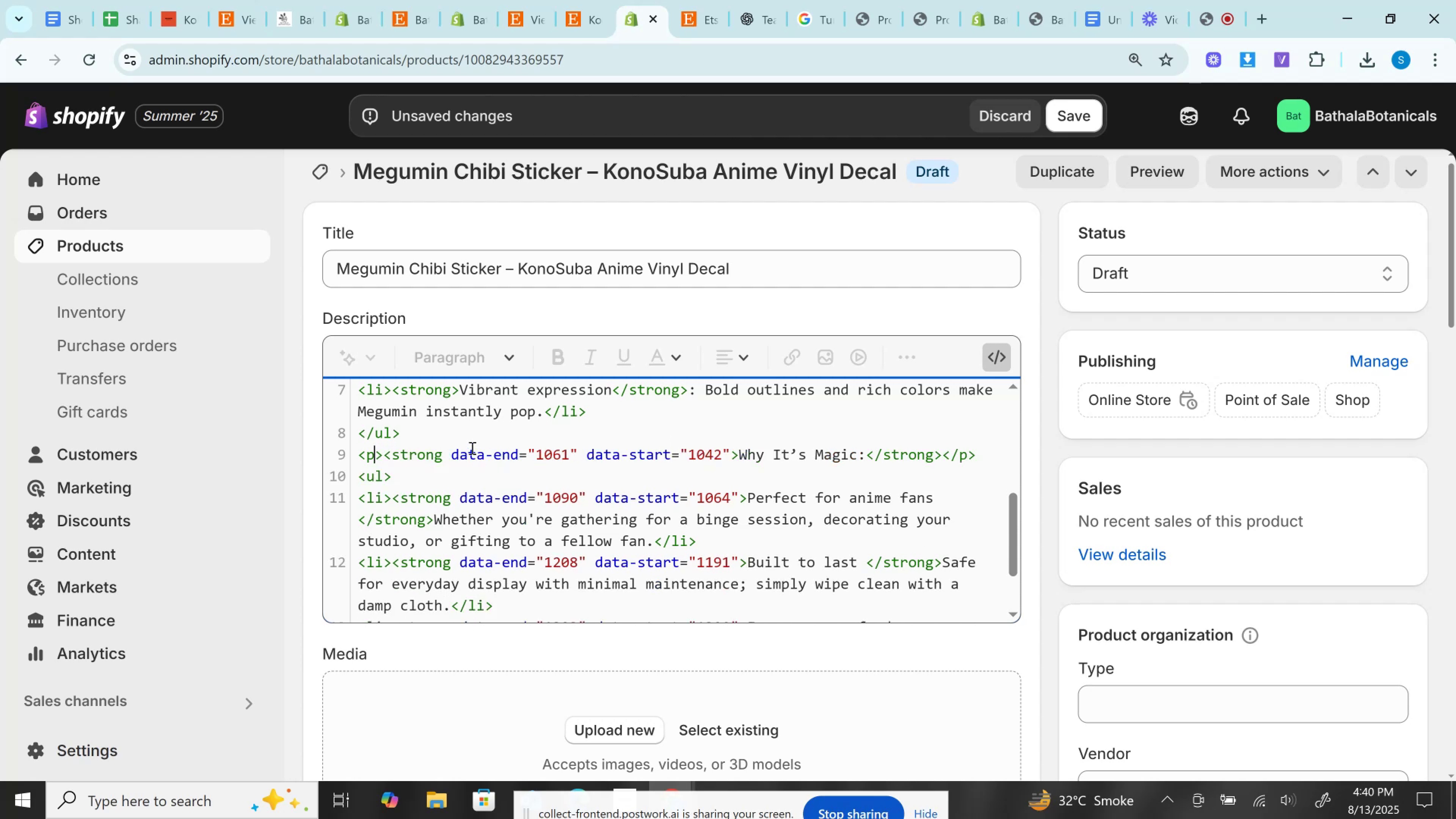 
left_click_drag(start_coordinate=[451, 457], to_coordinate=[731, 449])
 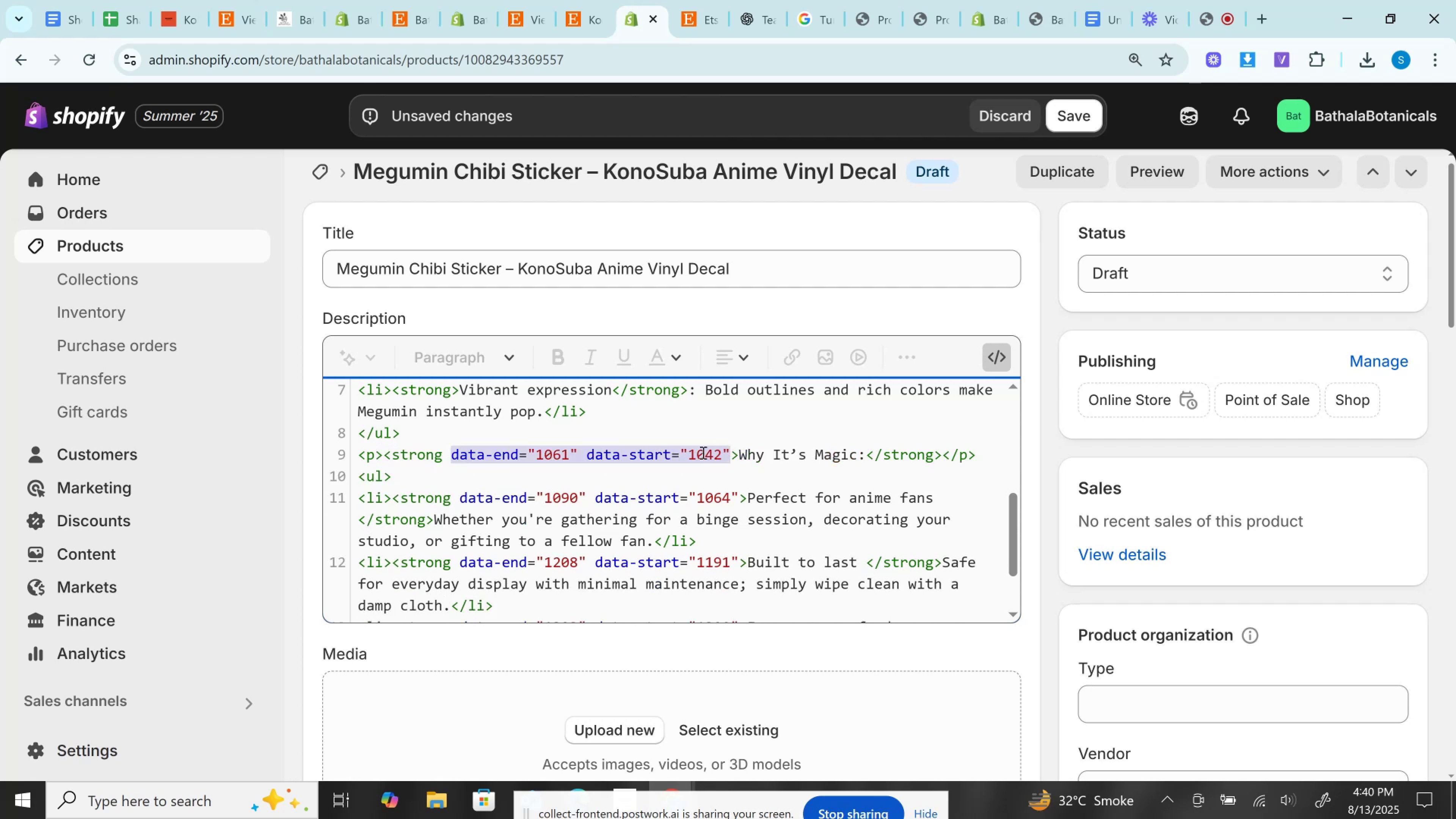 
key(Backspace)
 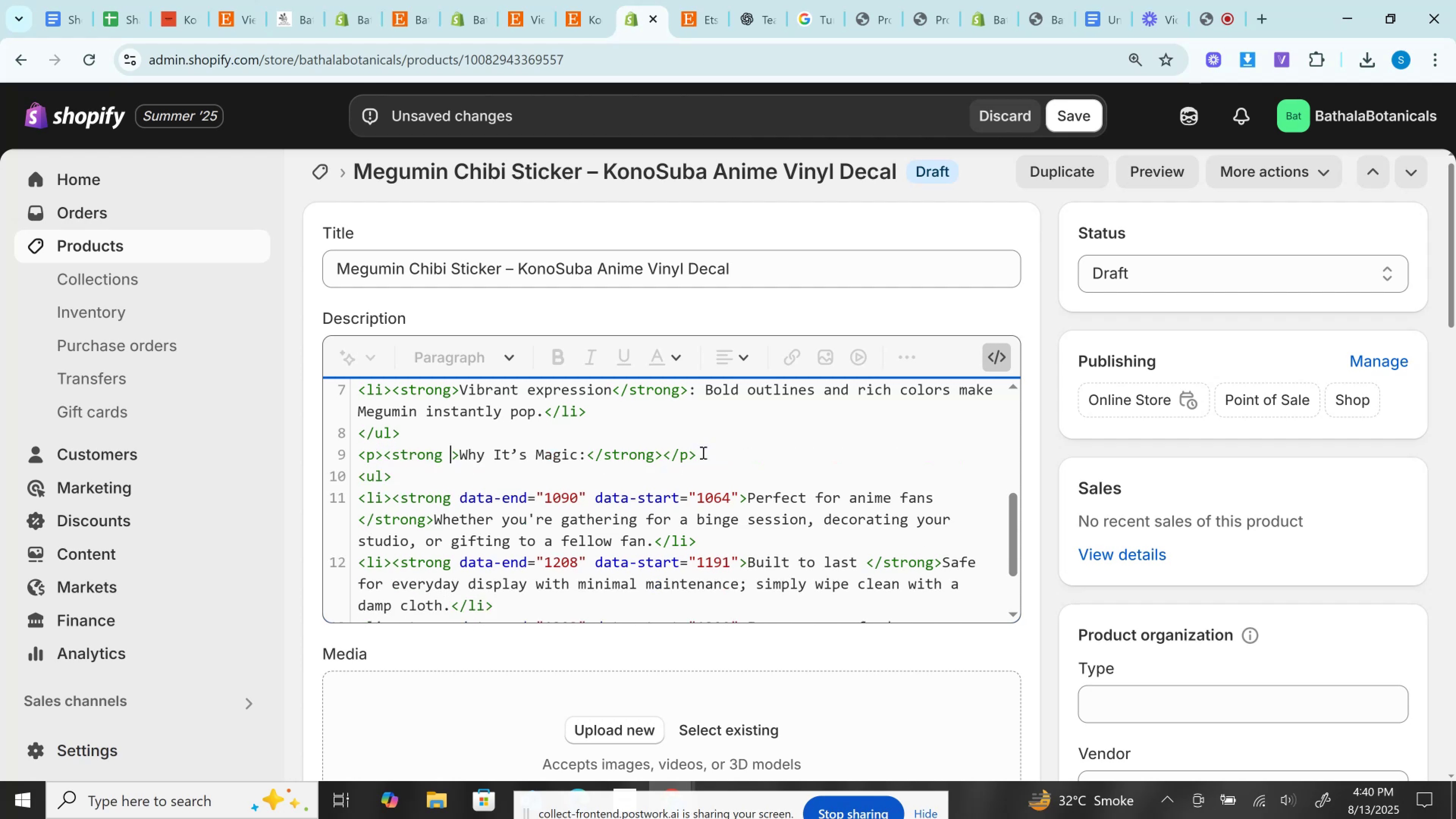 
key(Backspace)
 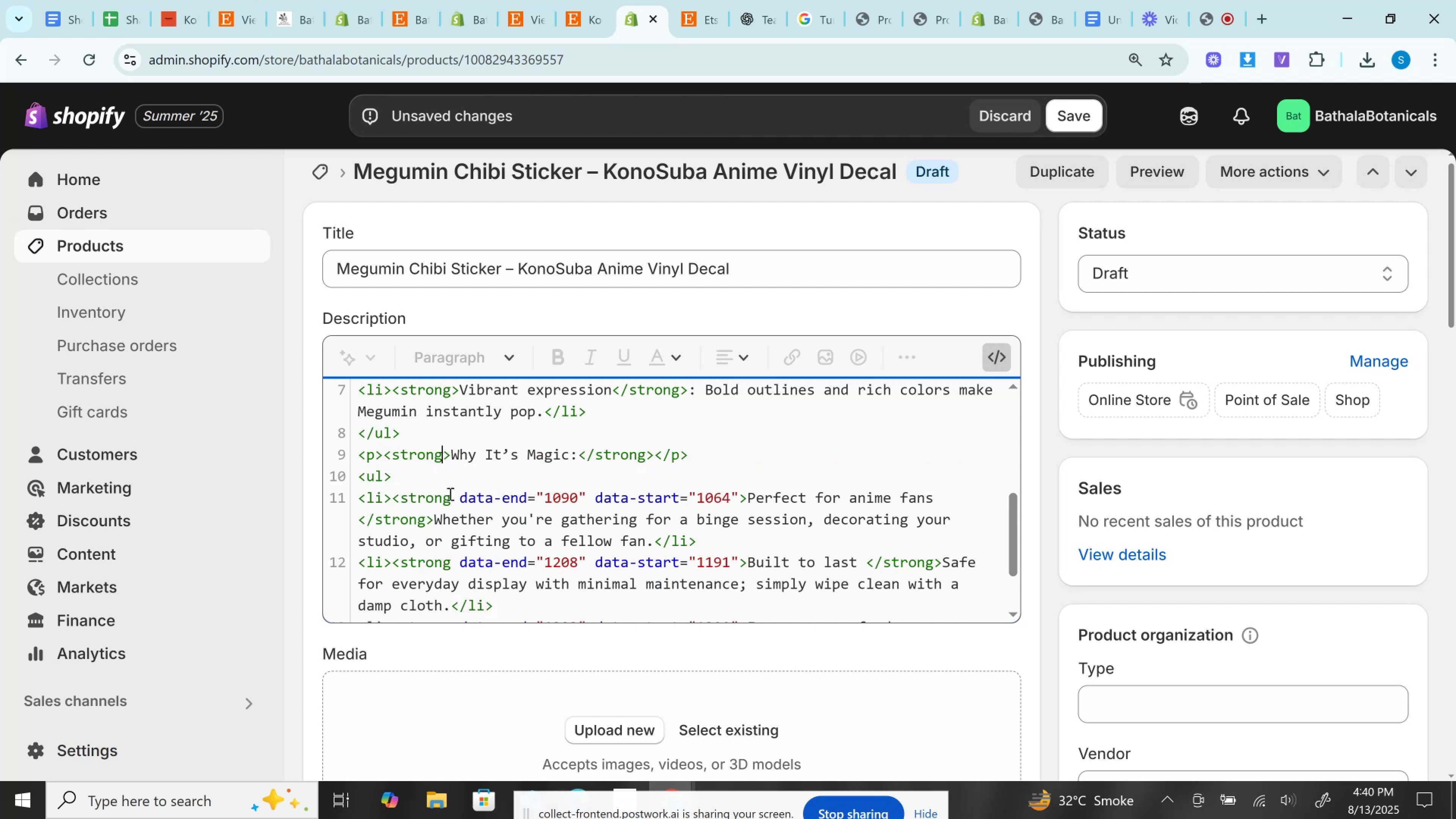 
left_click_drag(start_coordinate=[457, 499], to_coordinate=[741, 487])
 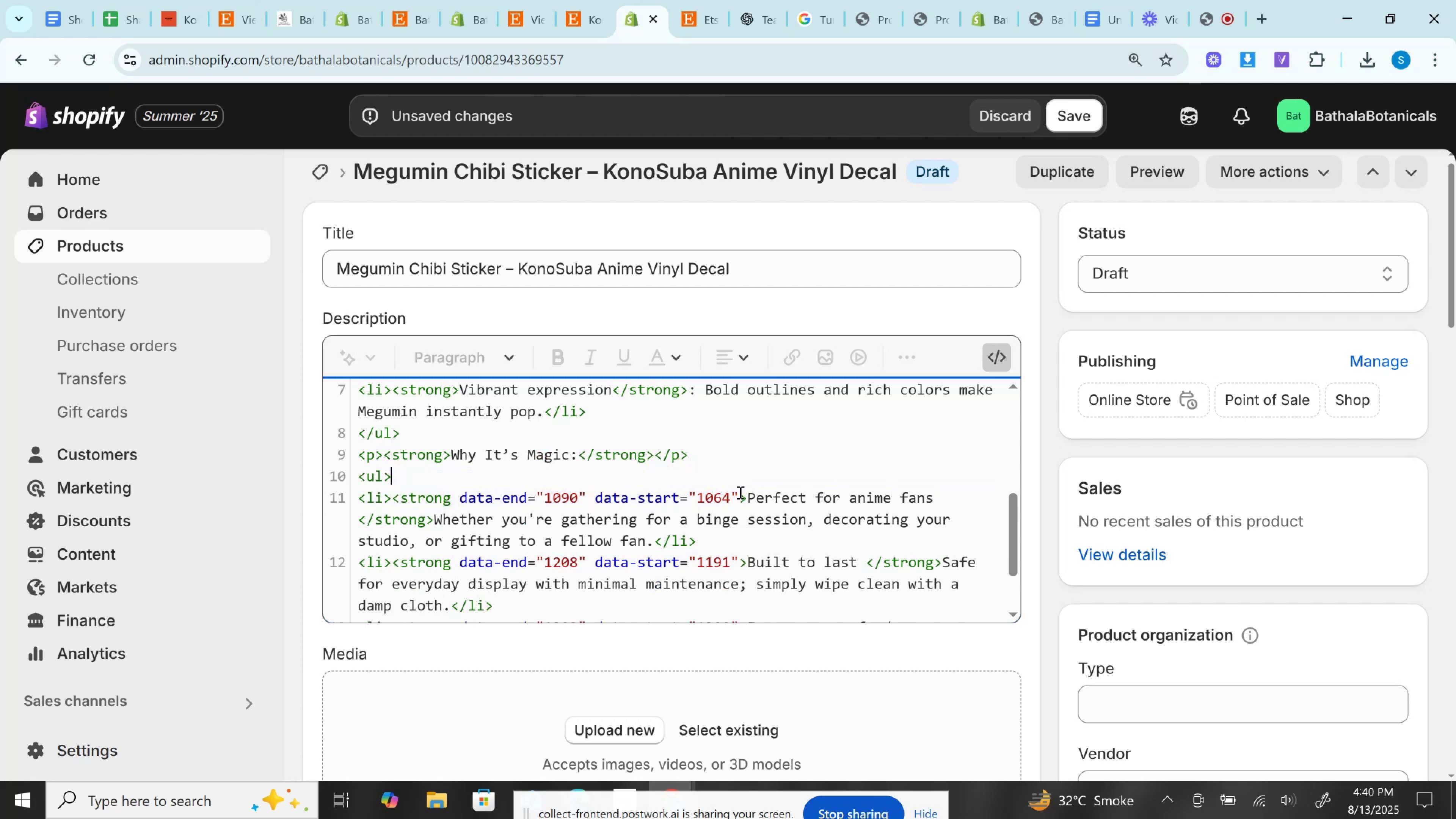 
left_click_drag(start_coordinate=[741, 497], to_coordinate=[454, 502])
 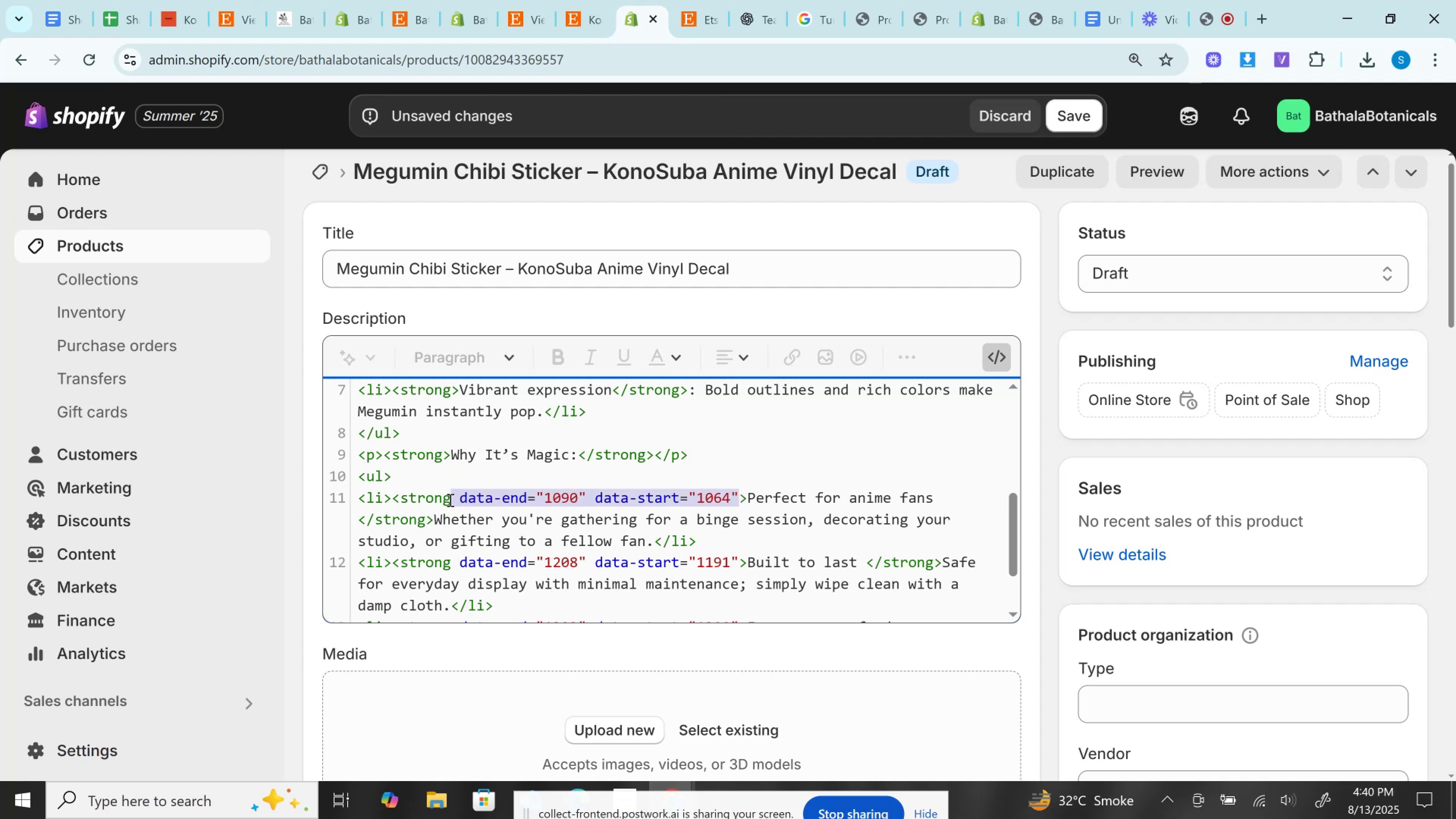 
key(Backspace)
 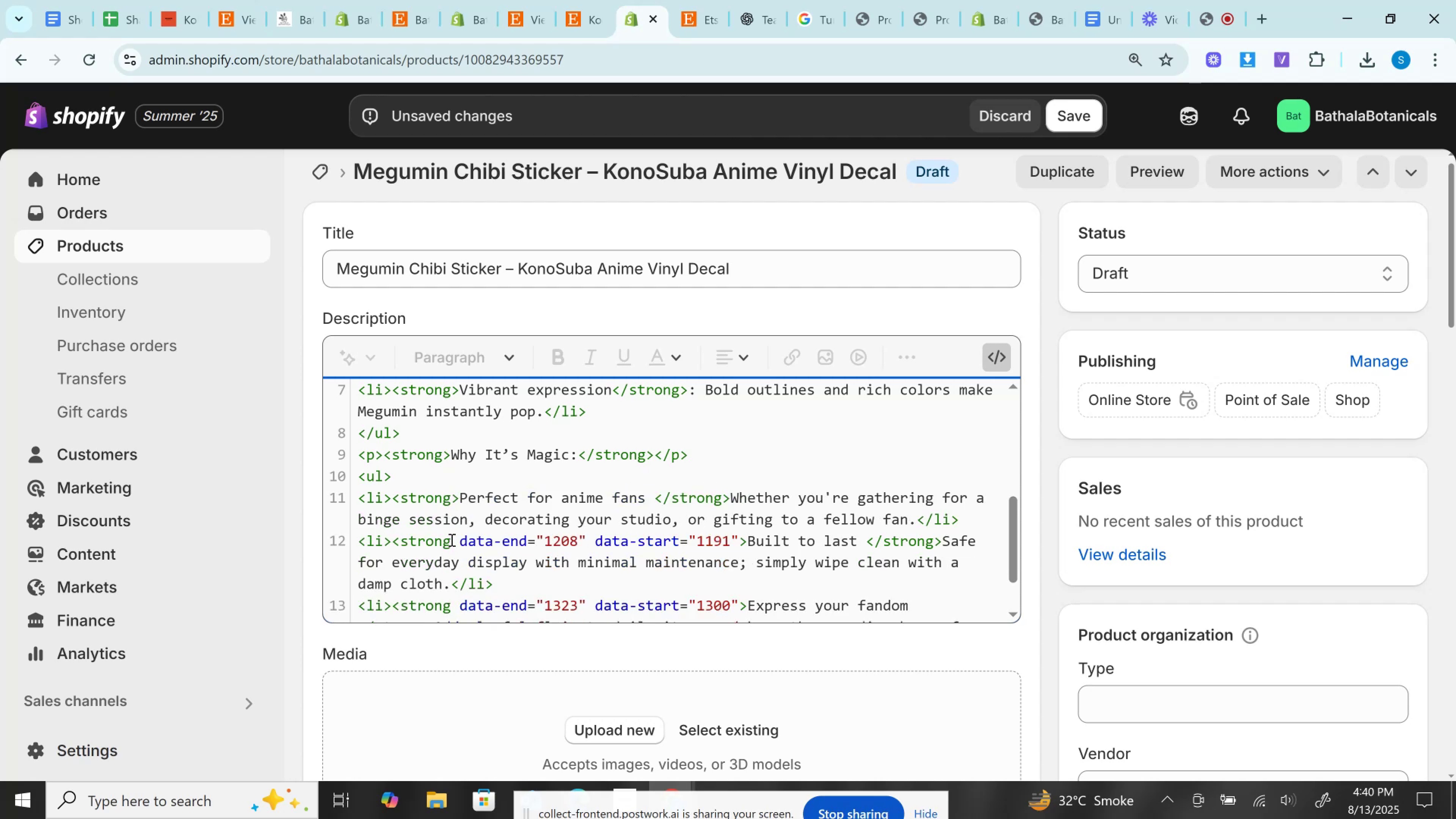 
left_click_drag(start_coordinate=[455, 544], to_coordinate=[736, 536])
 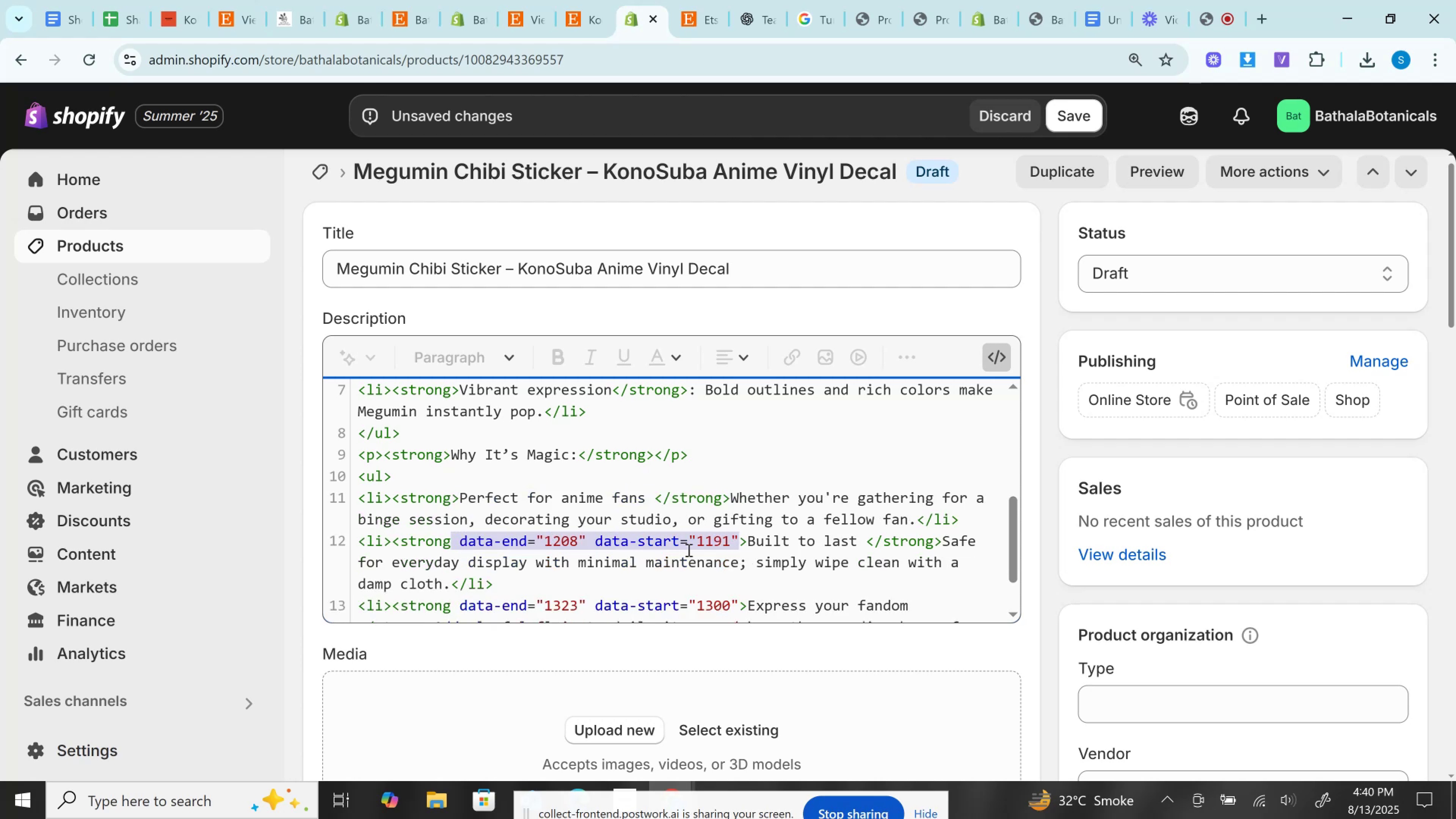 
key(Backspace)
 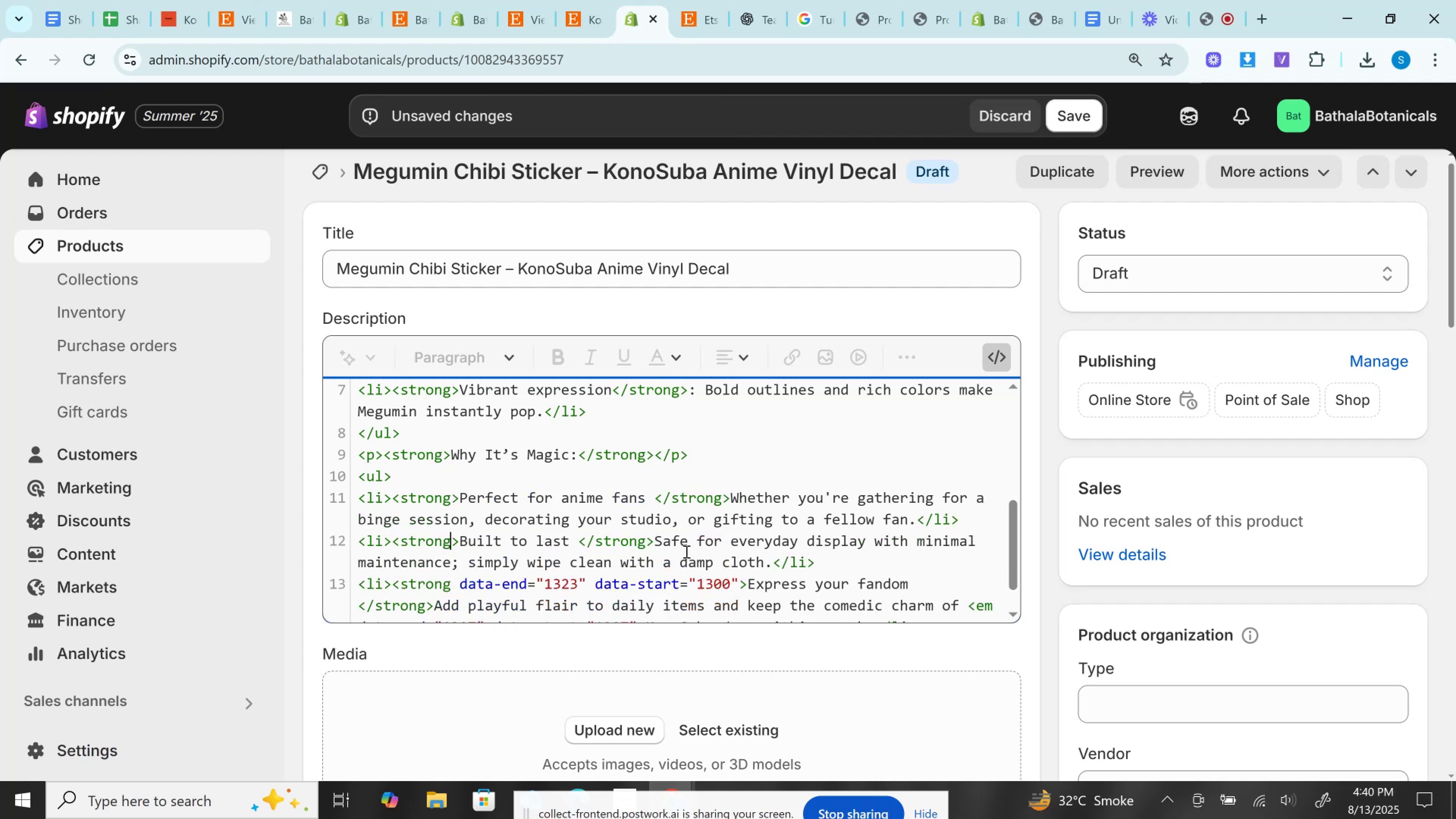 
scroll: coordinate [630, 412], scroll_direction: down, amount: 1.0
 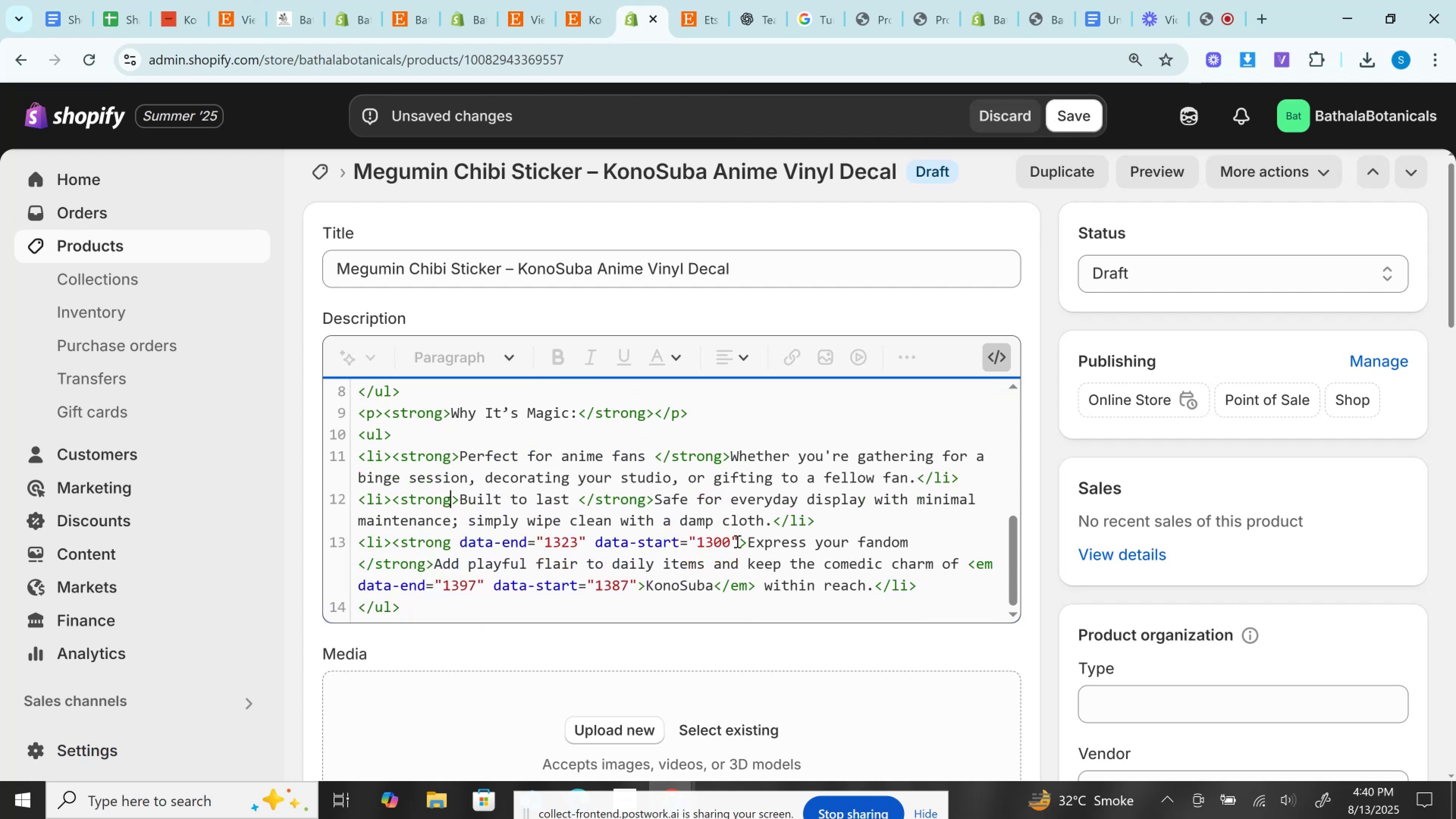 
left_click_drag(start_coordinate=[739, 541], to_coordinate=[464, 547])
 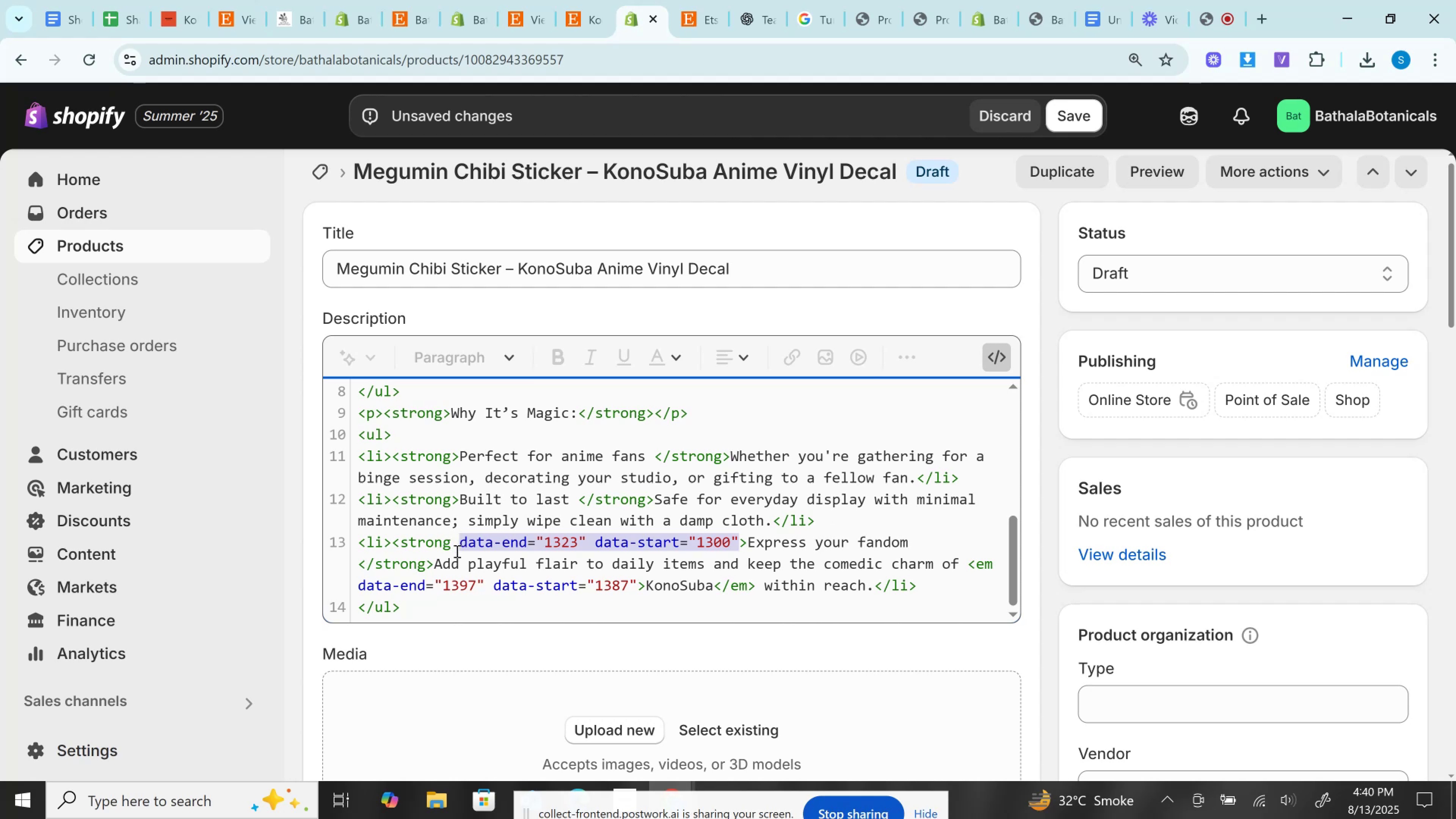 
key(Backspace)
 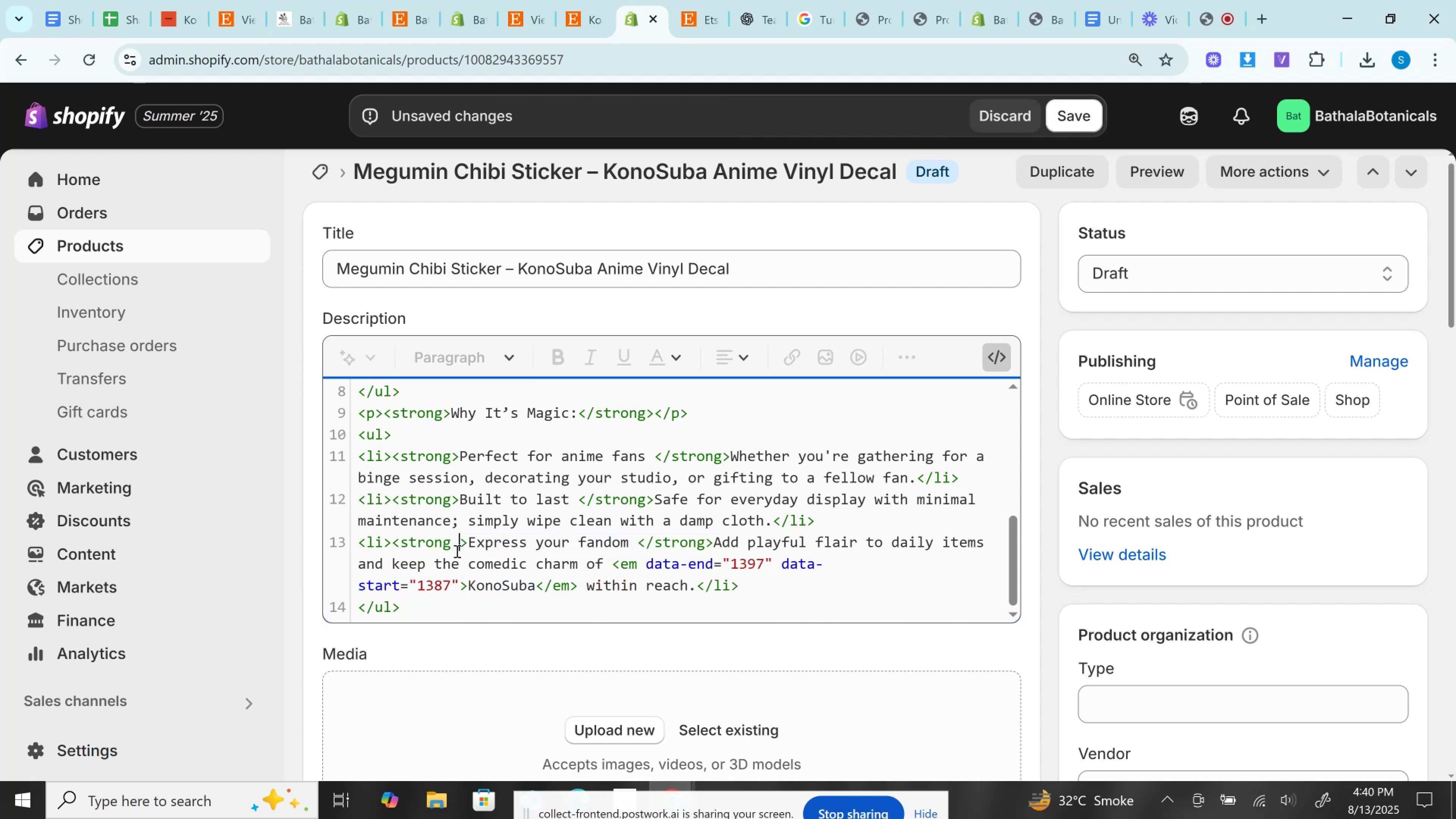 
key(Backspace)
 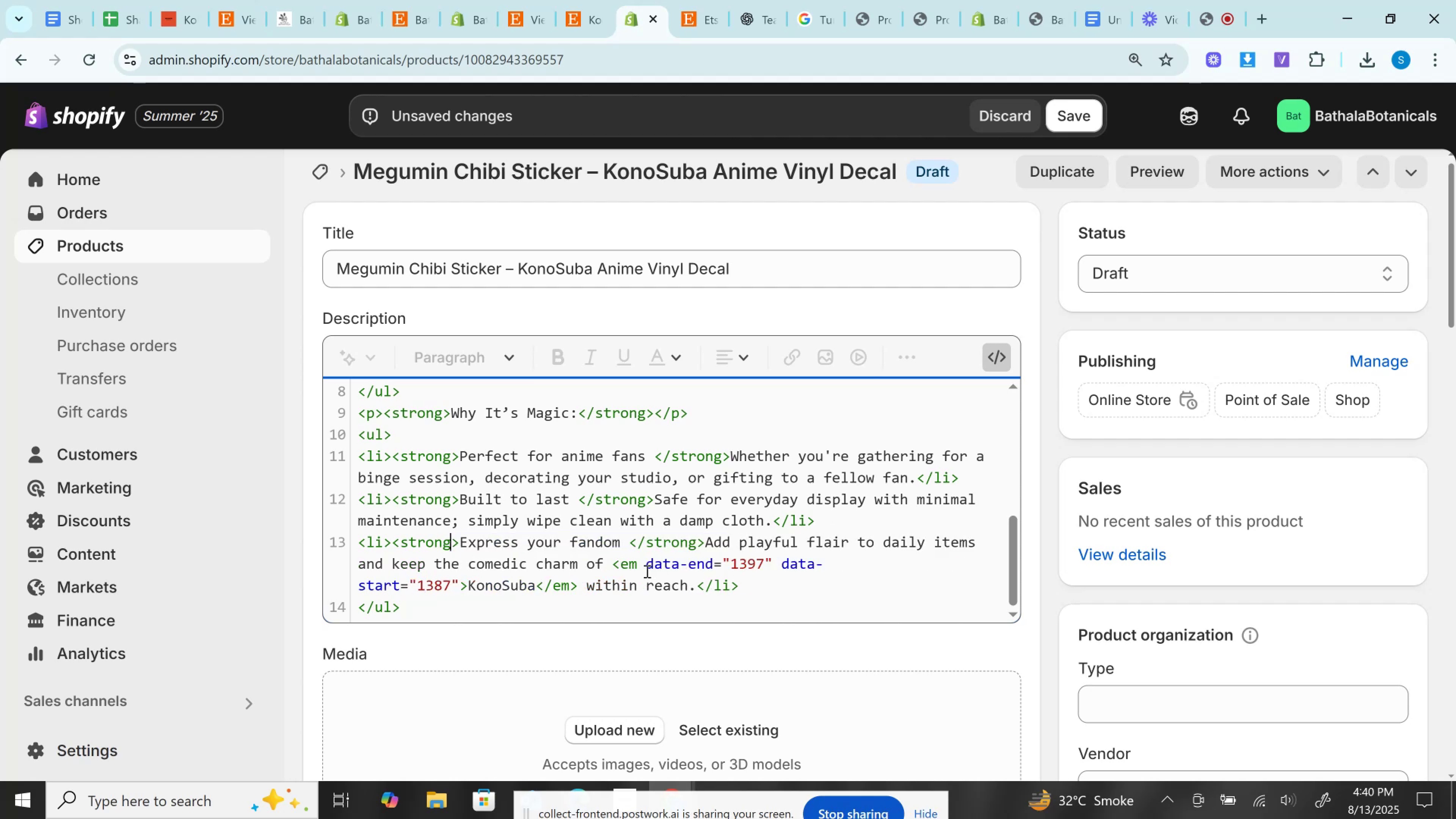 
left_click_drag(start_coordinate=[644, 566], to_coordinate=[463, 583])
 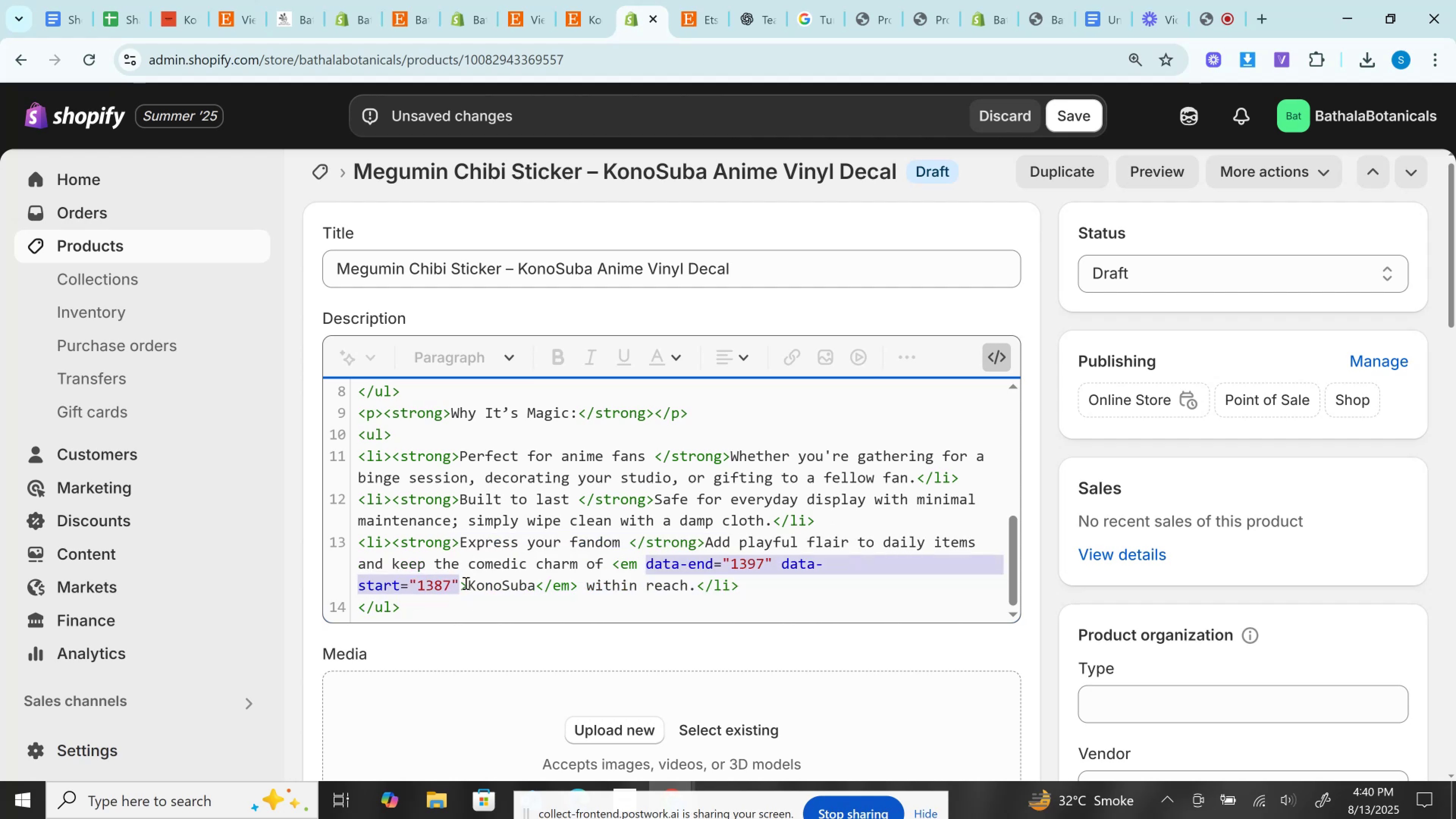 
key(Backspace)
 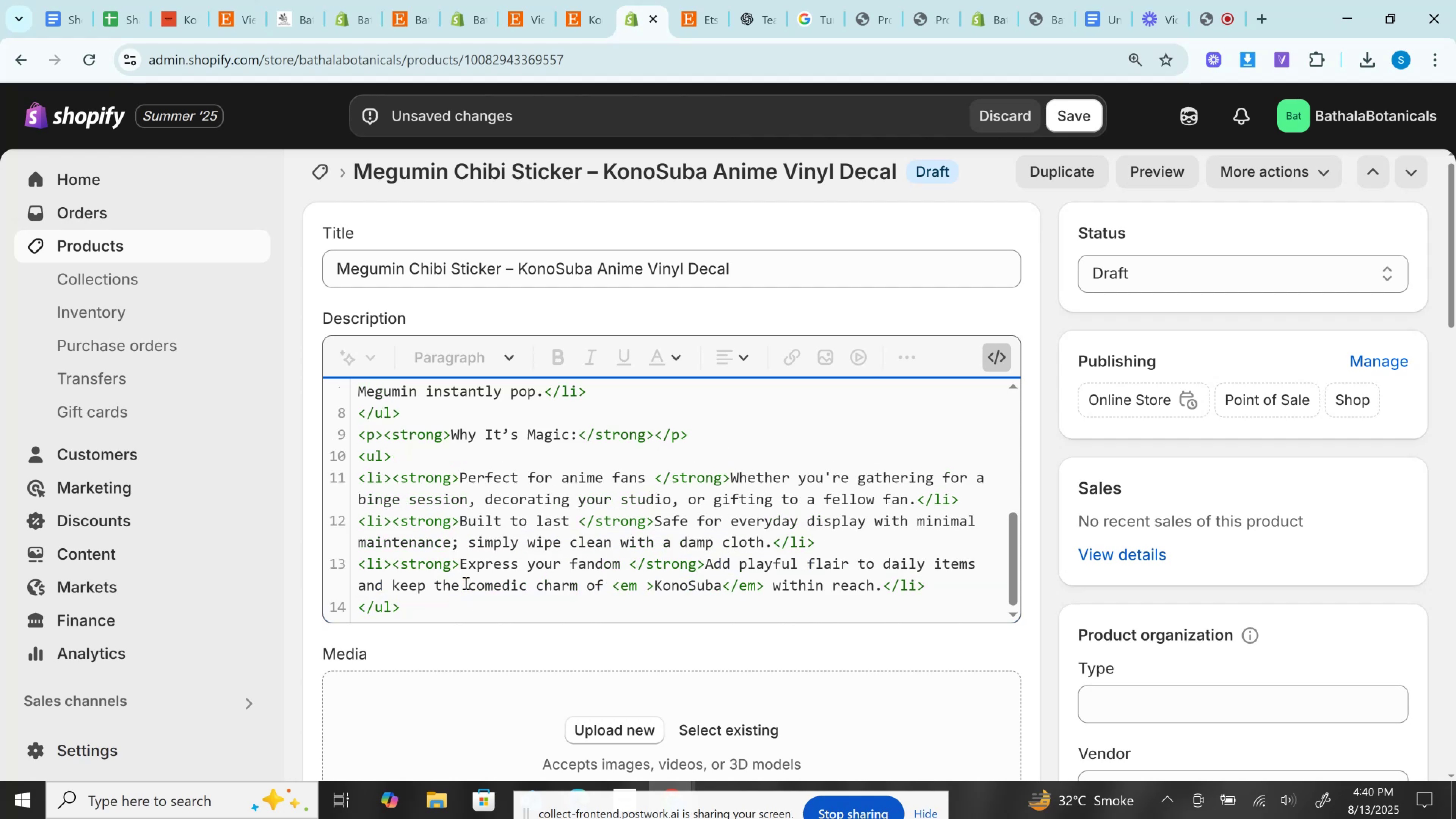 
key(Backspace)
 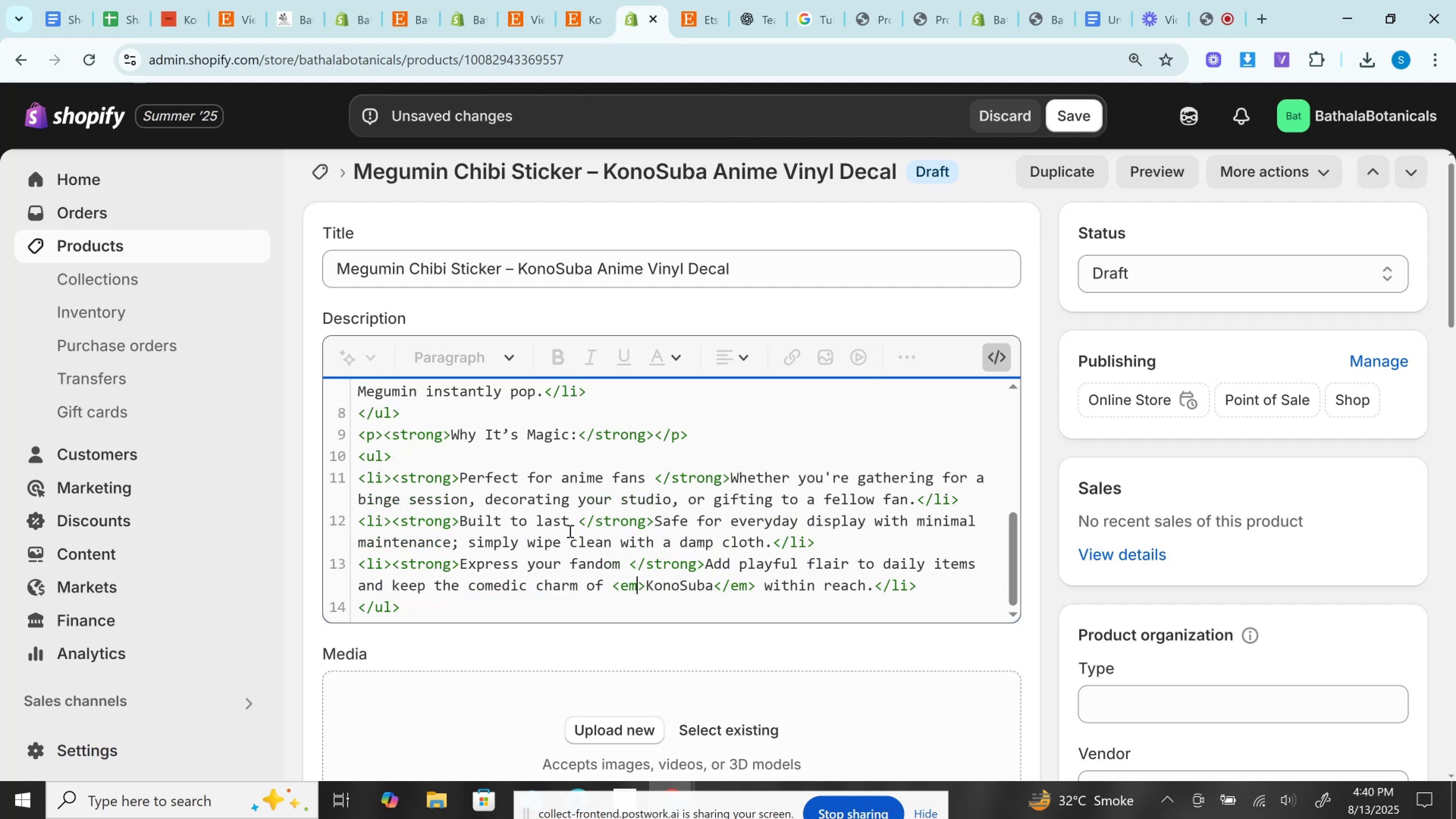 
scroll: coordinate [569, 531], scroll_direction: up, amount: 7.0
 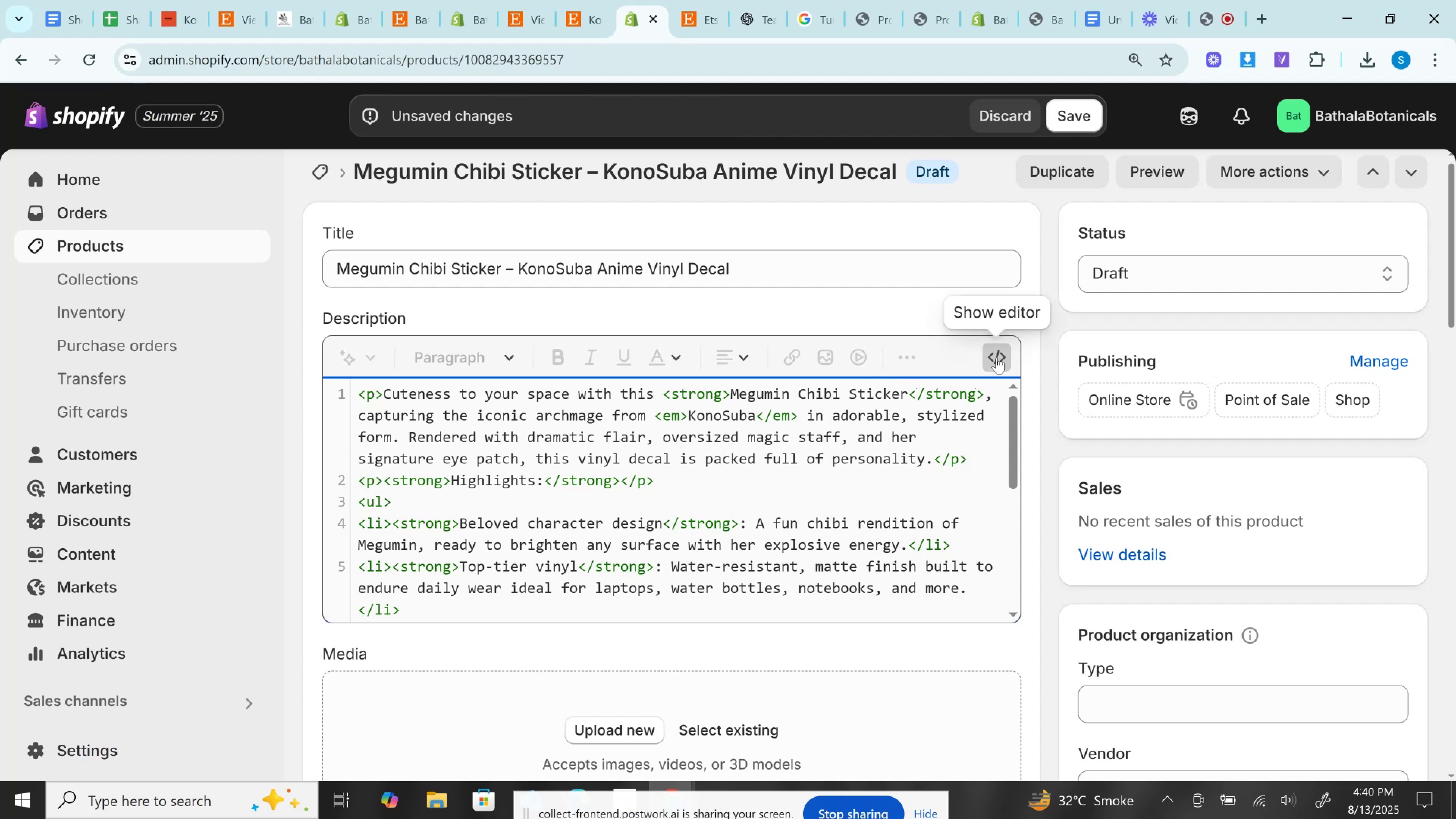 
left_click([994, 356])
 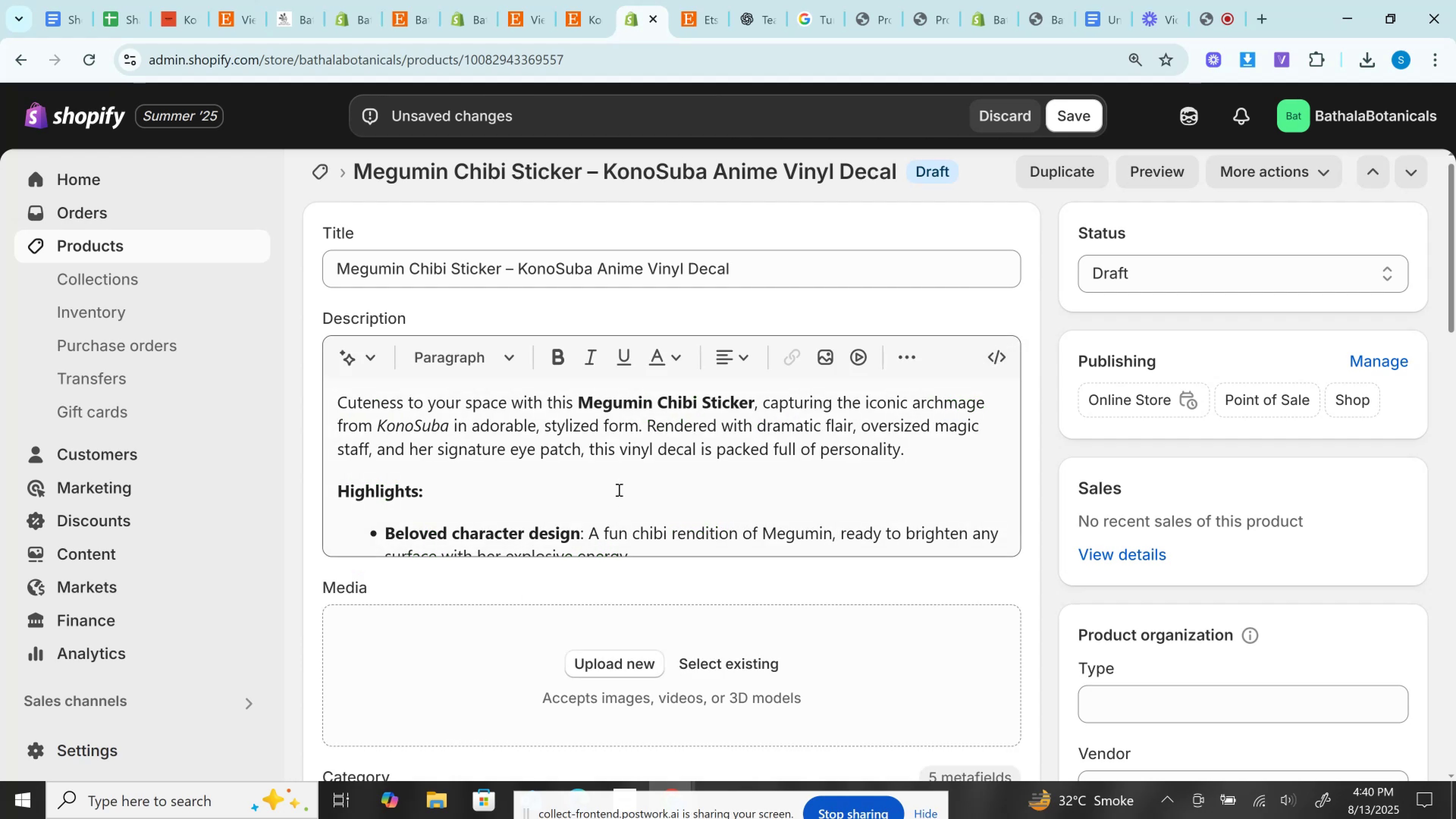 
left_click([618, 490])
 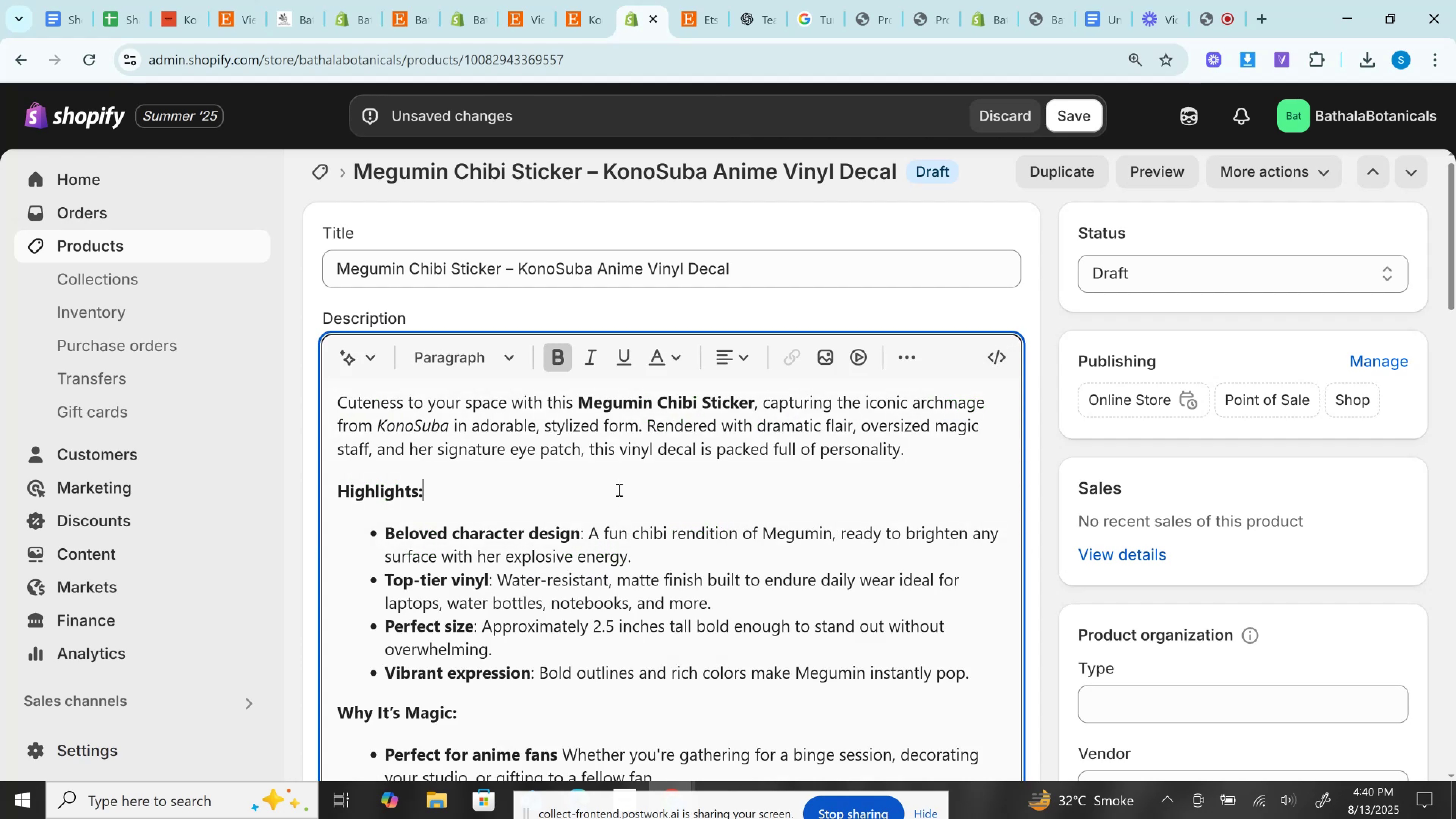 
scroll: coordinate [618, 490], scroll_direction: down, amount: 2.0
 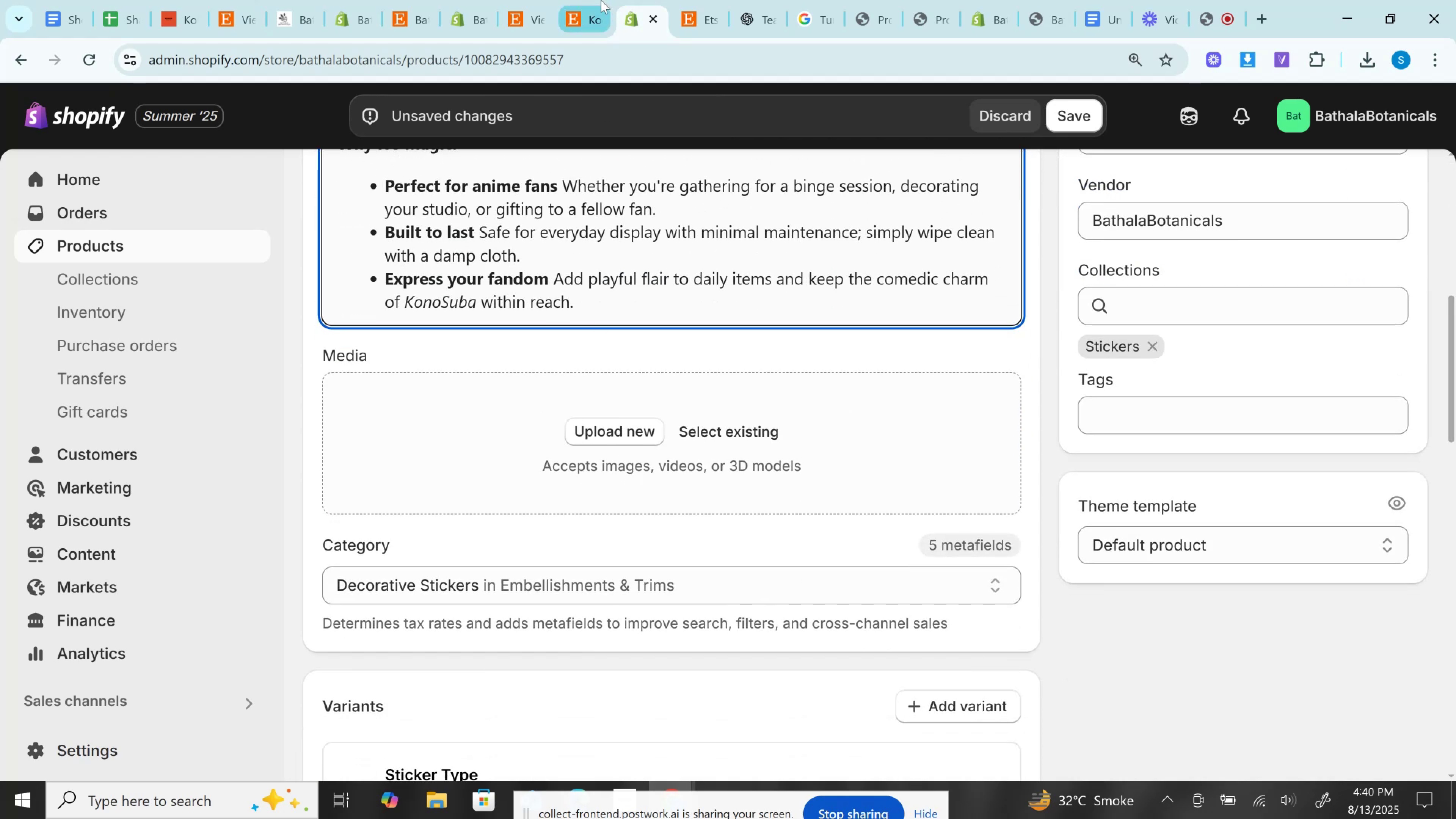 
left_click([581, 0])
 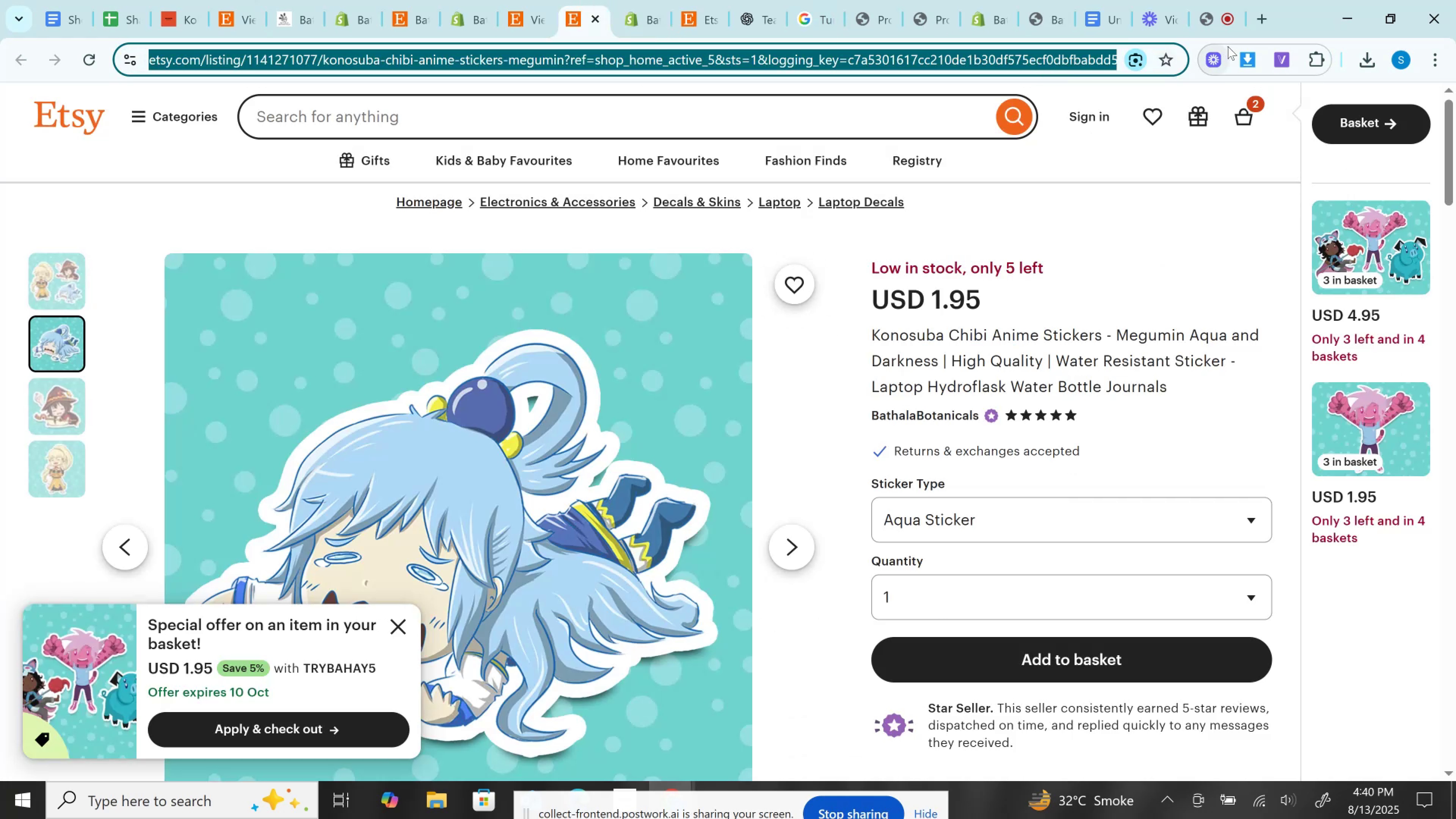 
left_click([1246, 60])
 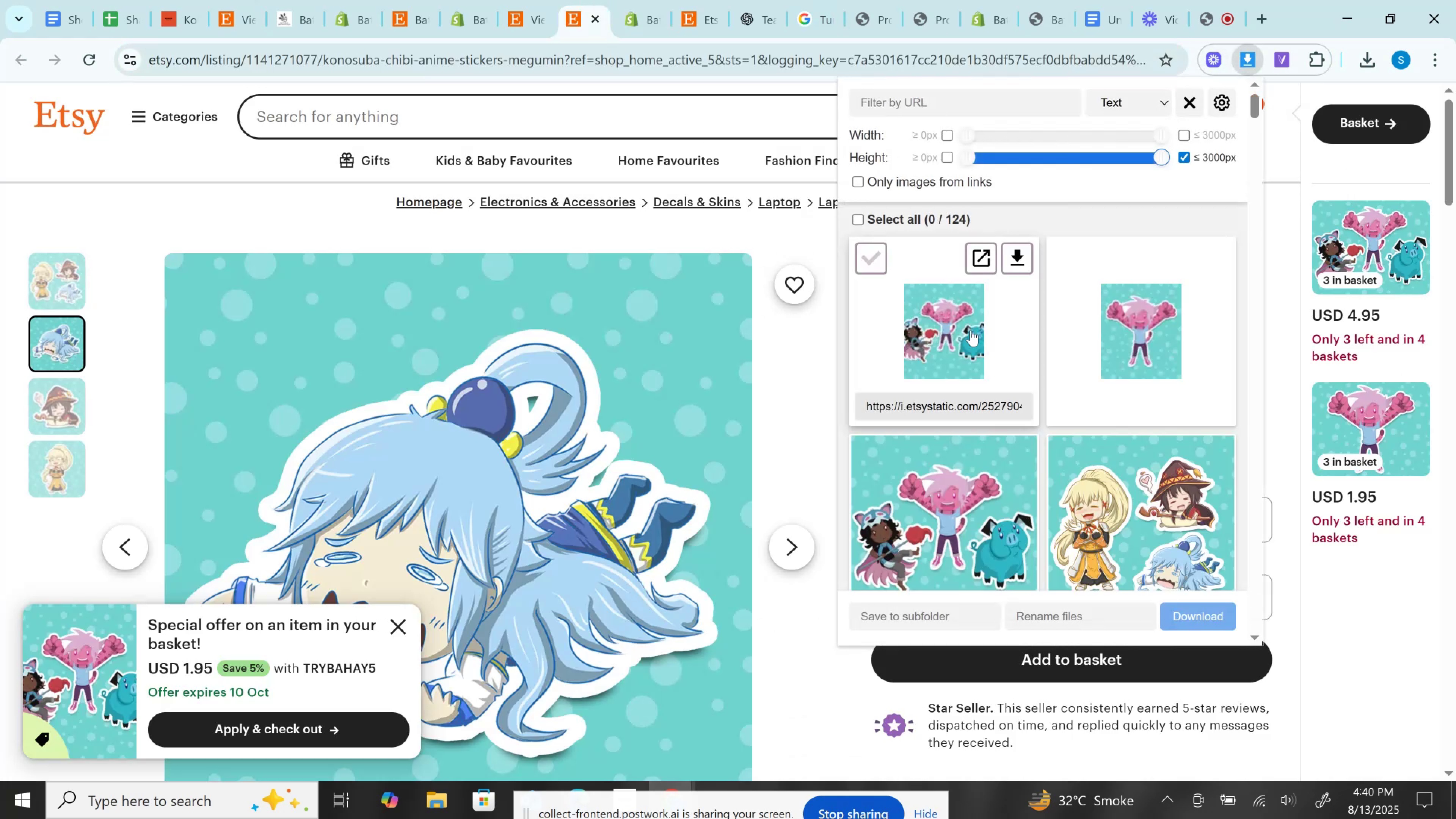 
scroll: coordinate [1067, 413], scroll_direction: down, amount: 2.0
 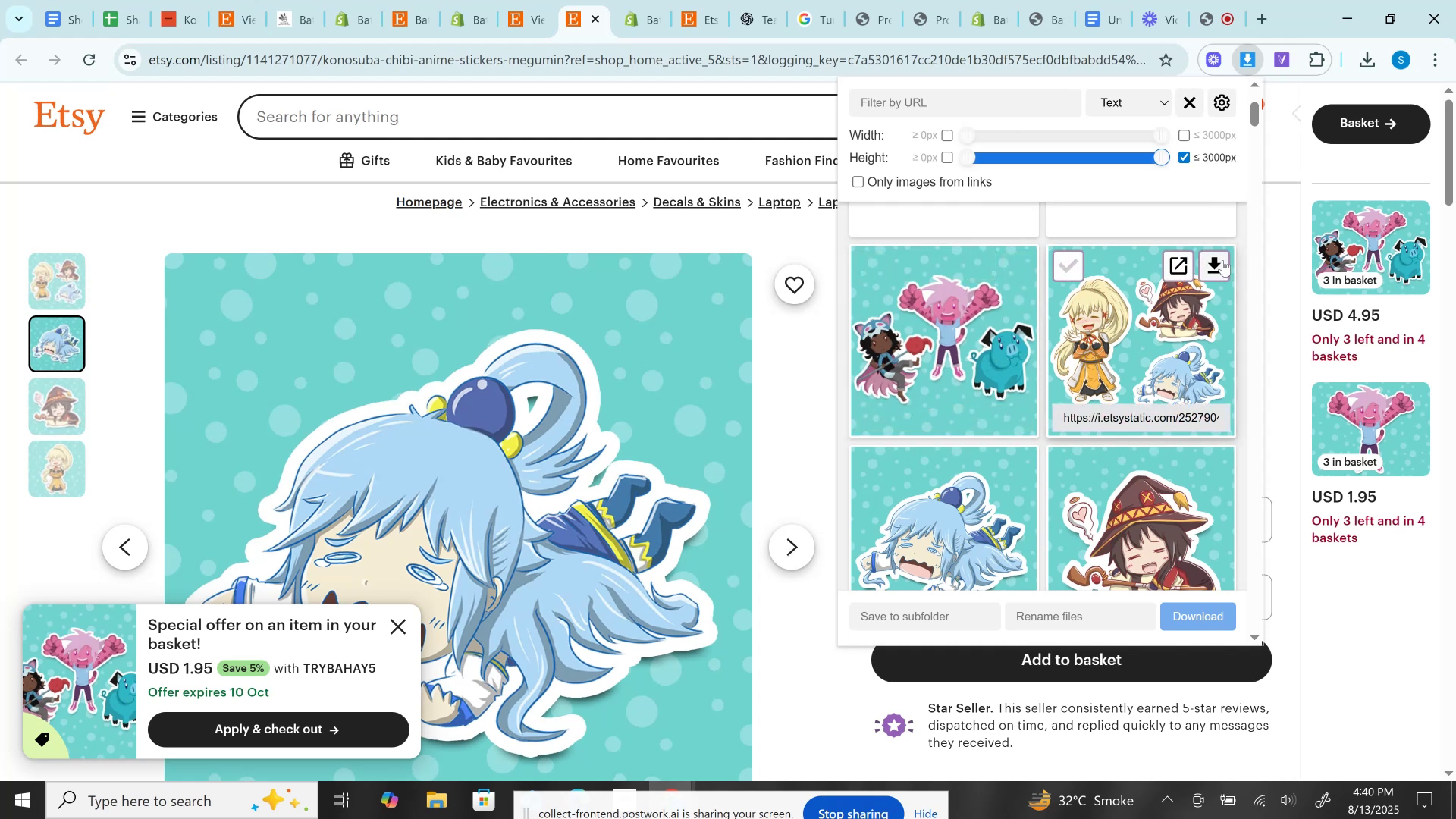 
left_click([1222, 260])
 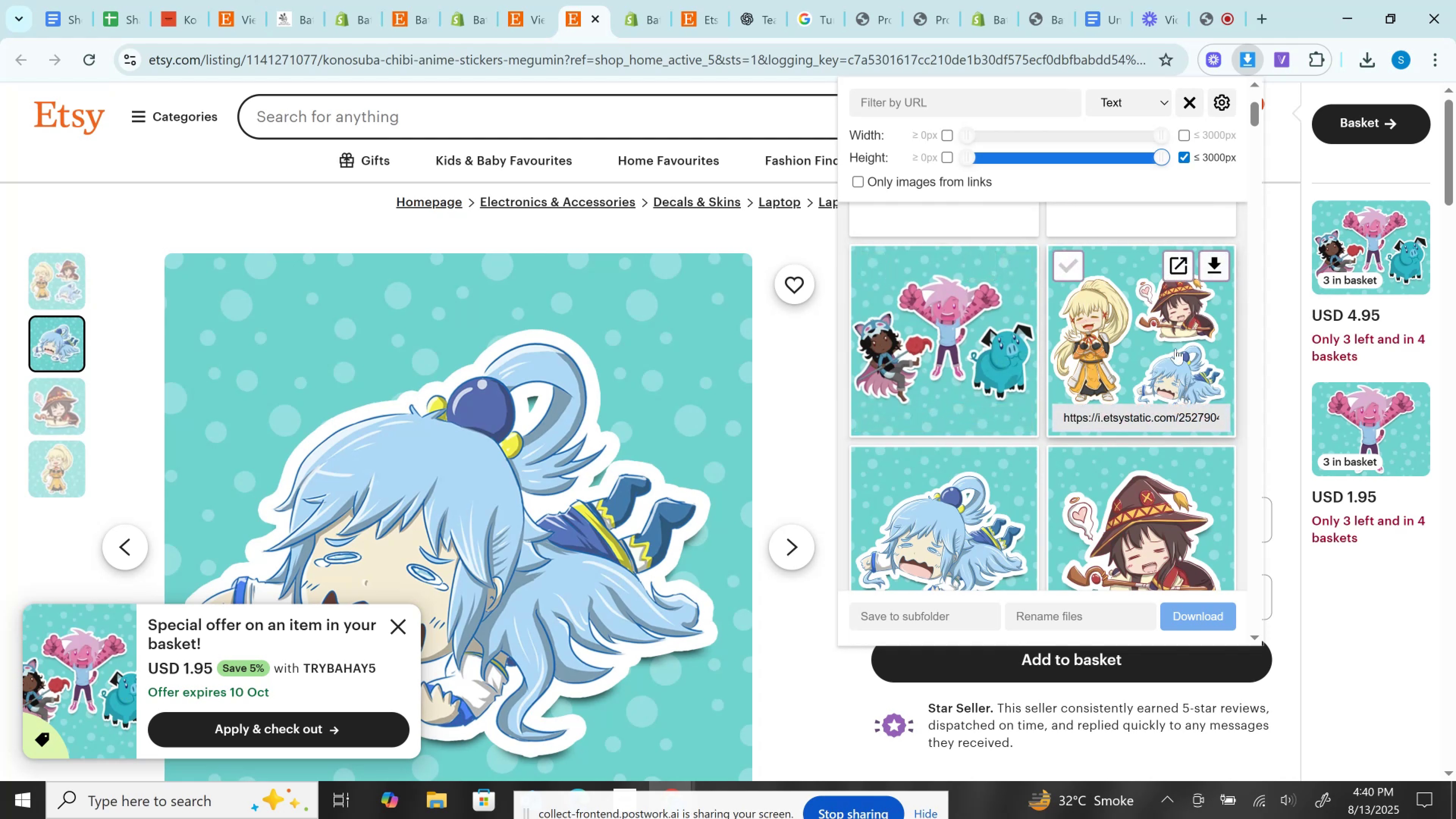 
scroll: coordinate [1156, 388], scroll_direction: down, amount: 1.0
 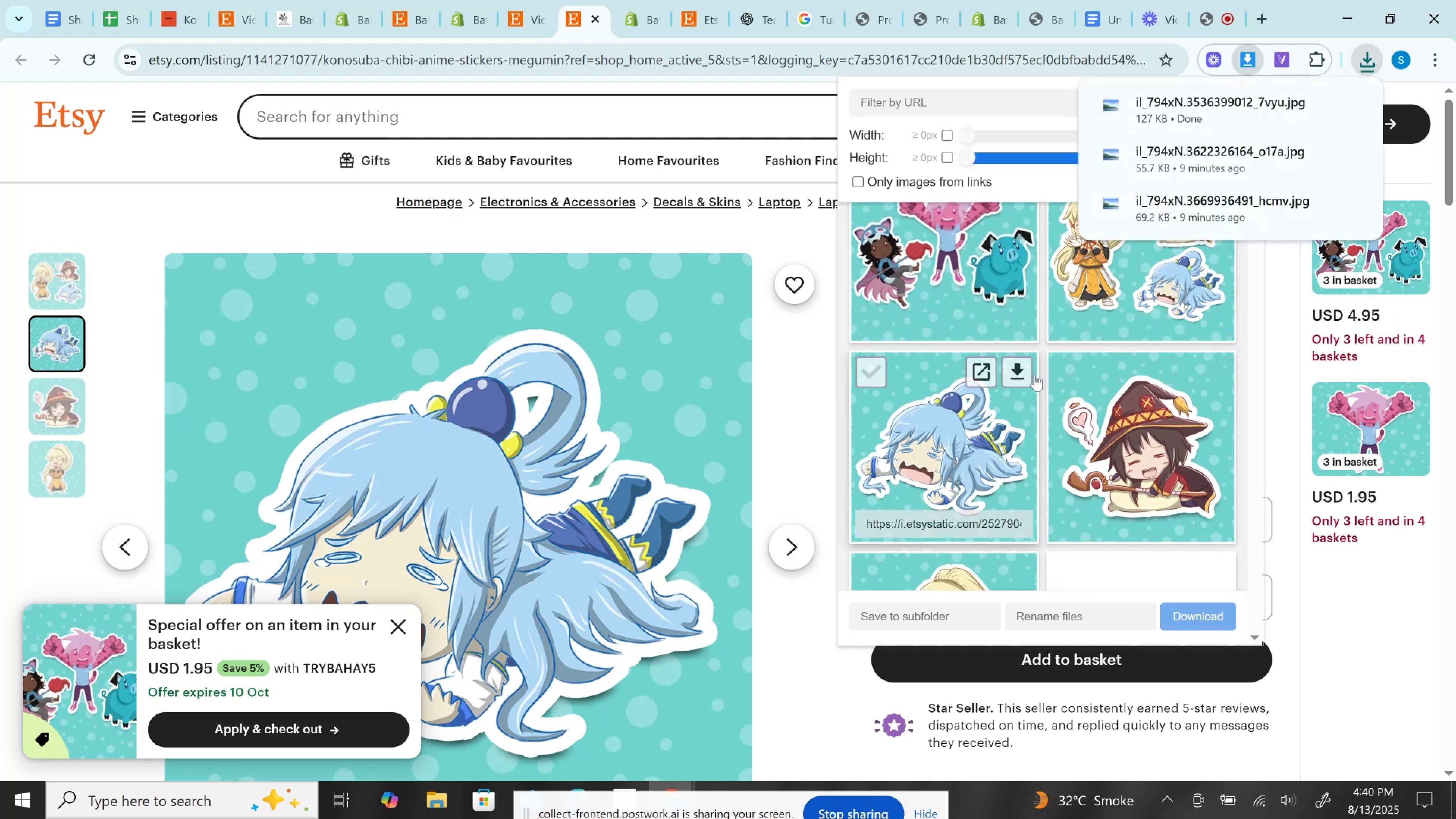 
left_click([1035, 375])
 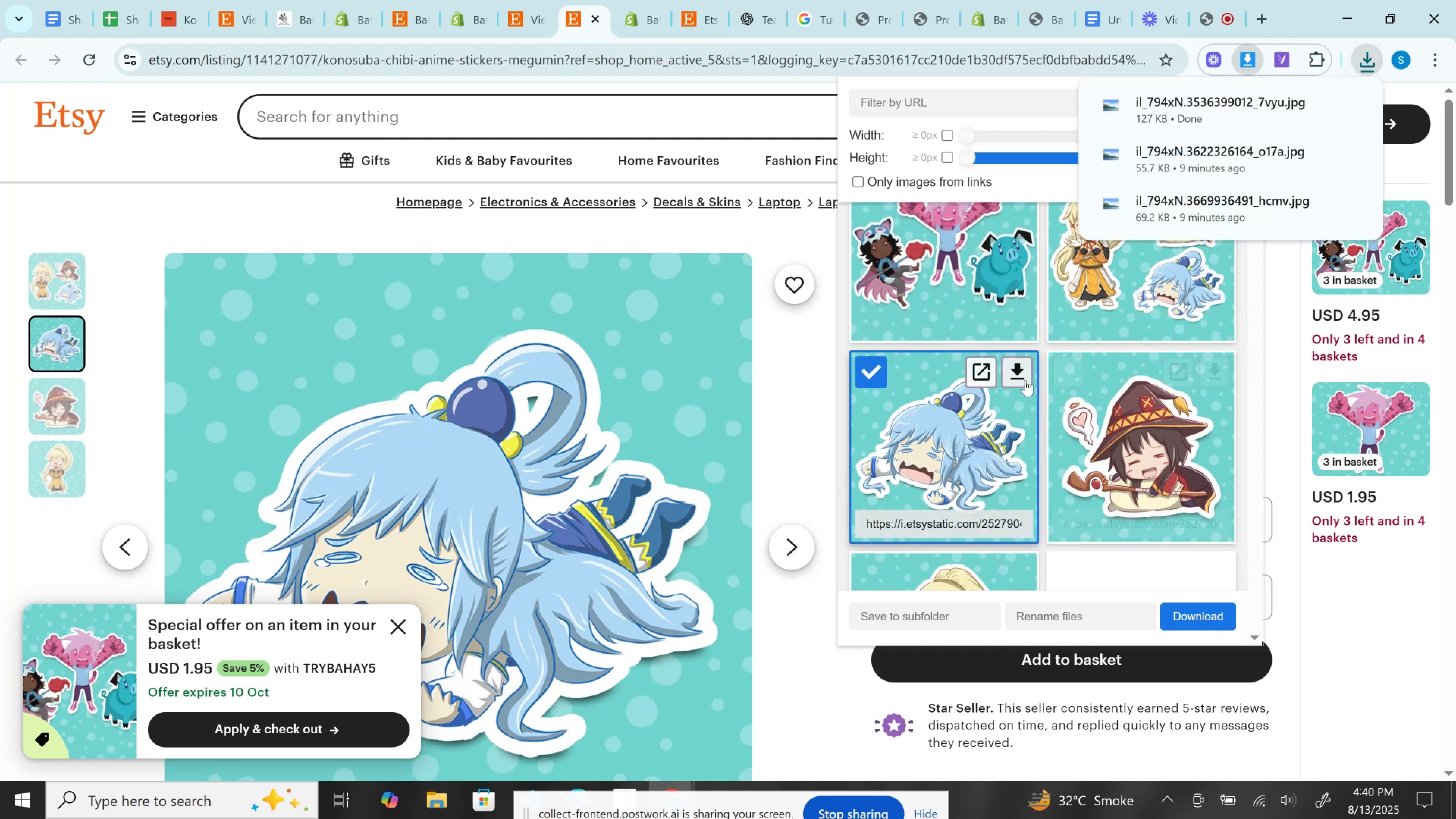 
left_click([1028, 375])
 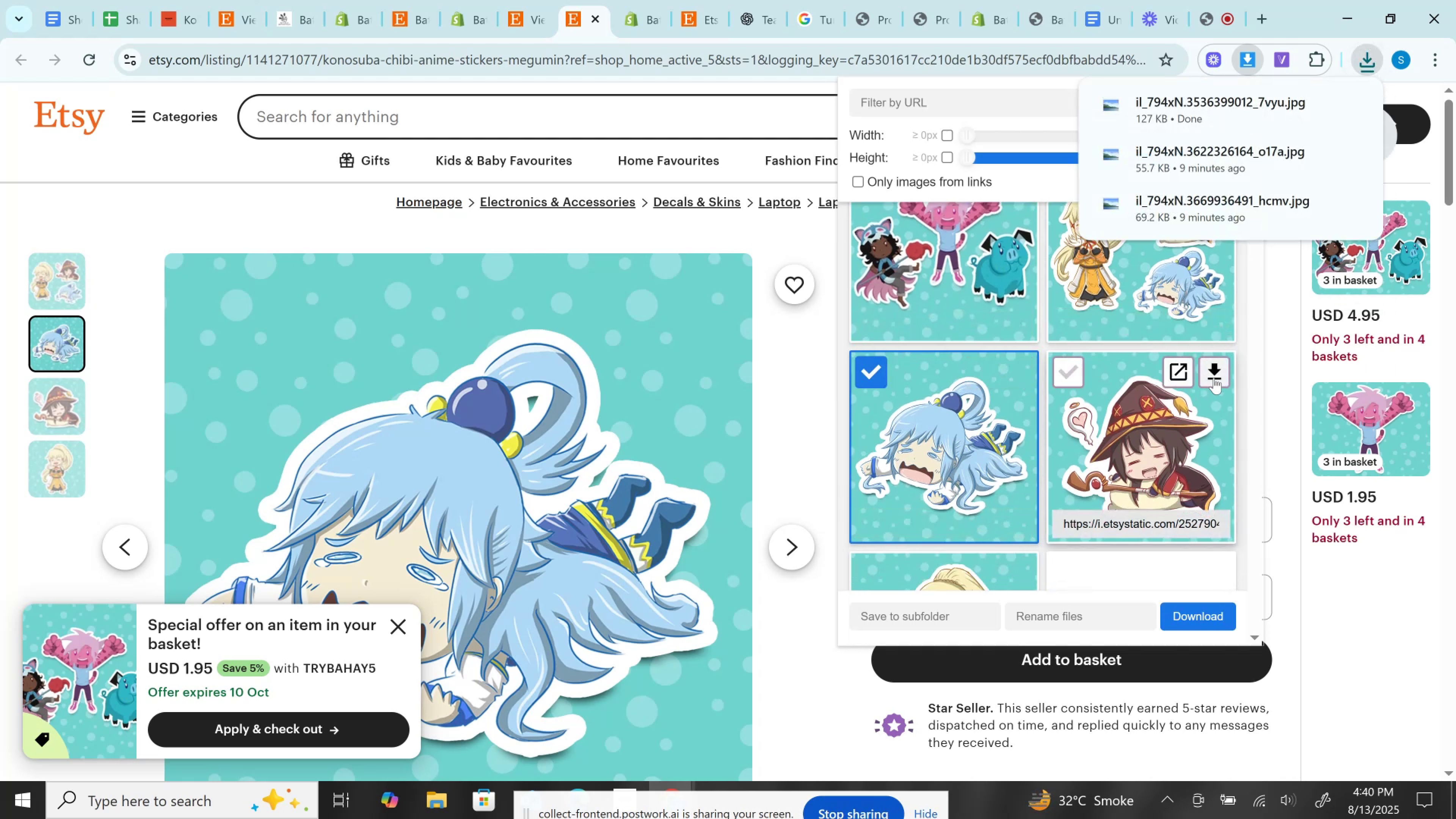 
left_click([1214, 378])
 